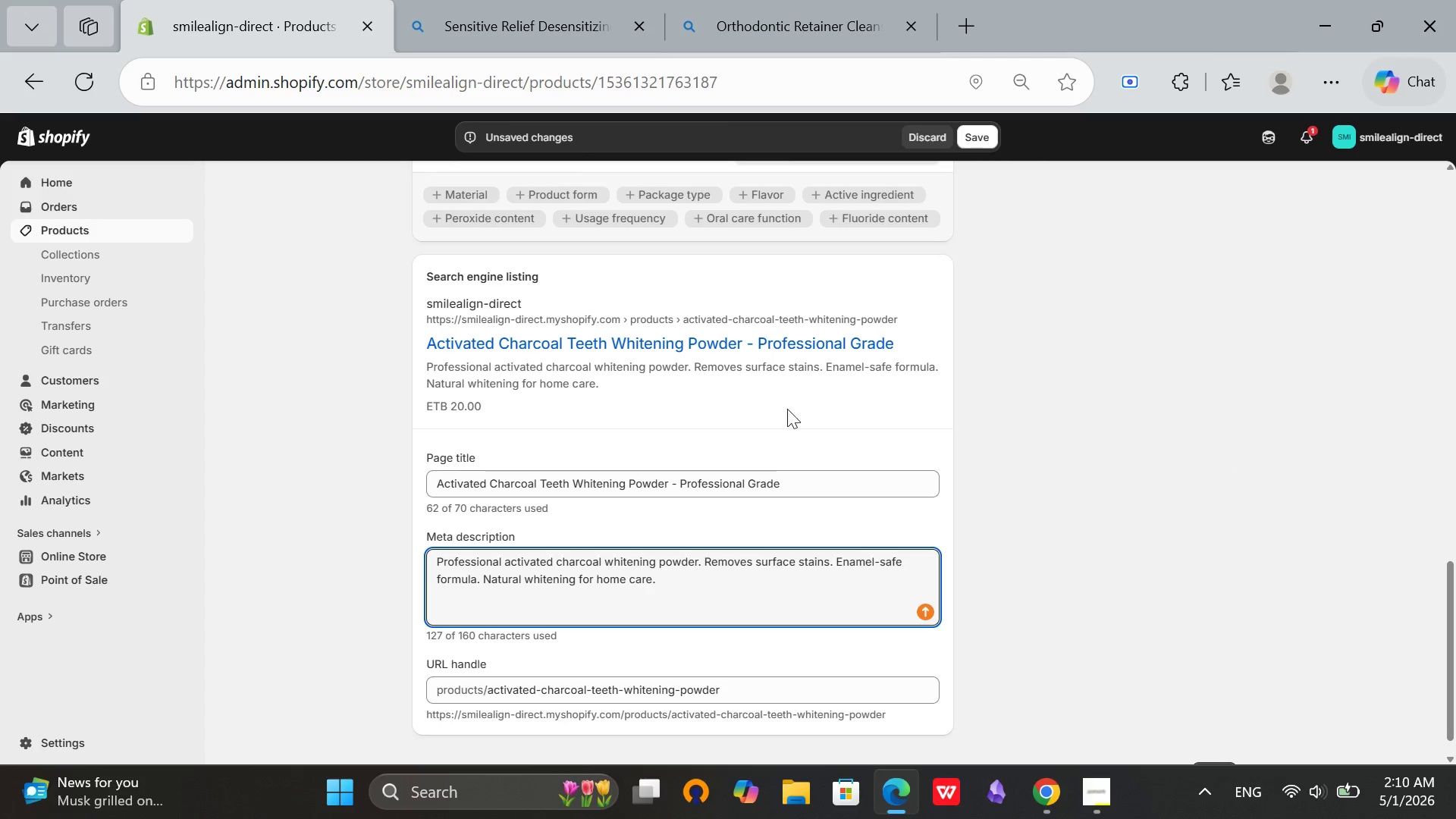 
scroll: coordinate [717, 584], scroll_direction: up, amount: 14.0
 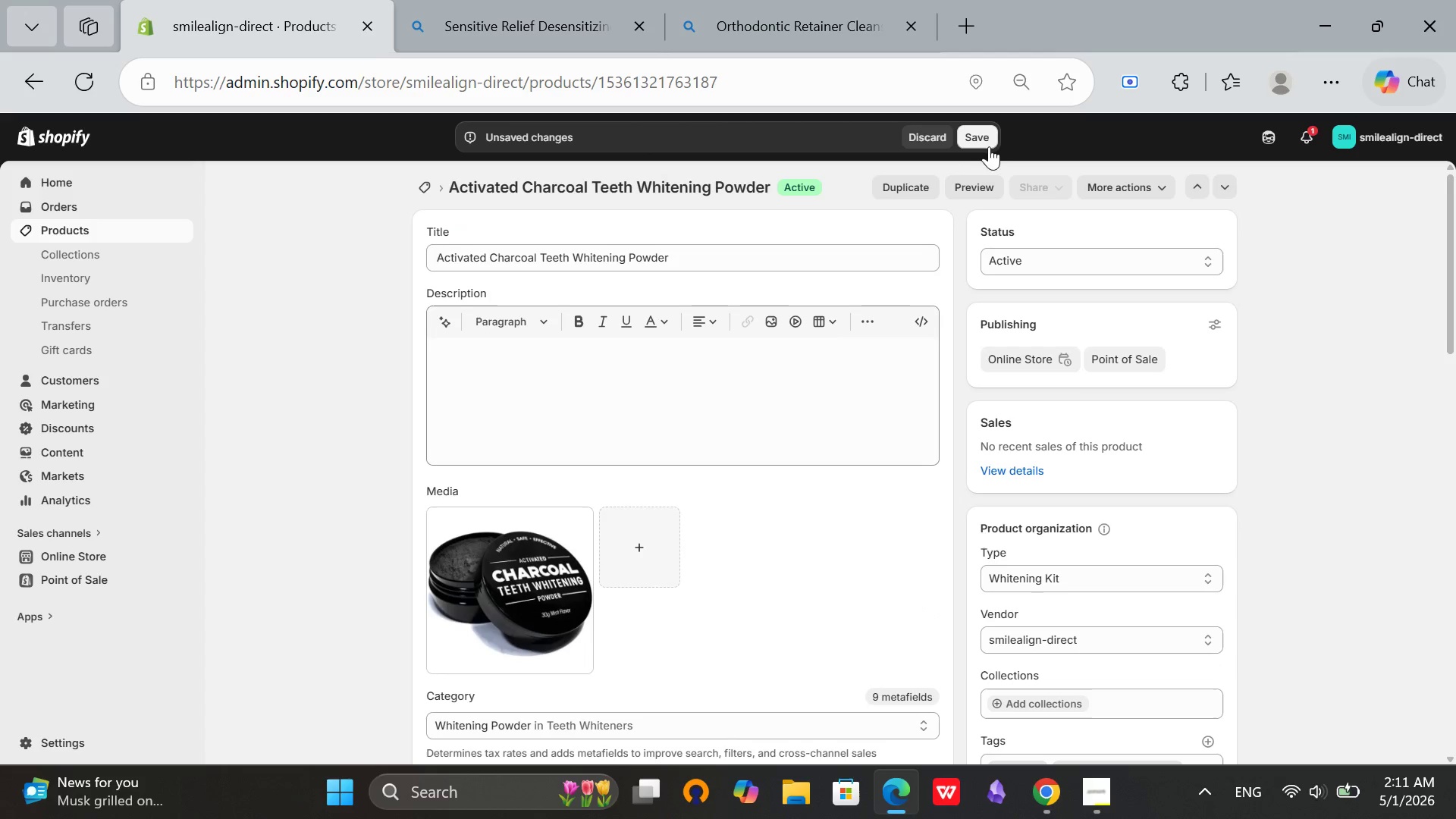 
left_click([981, 140])
 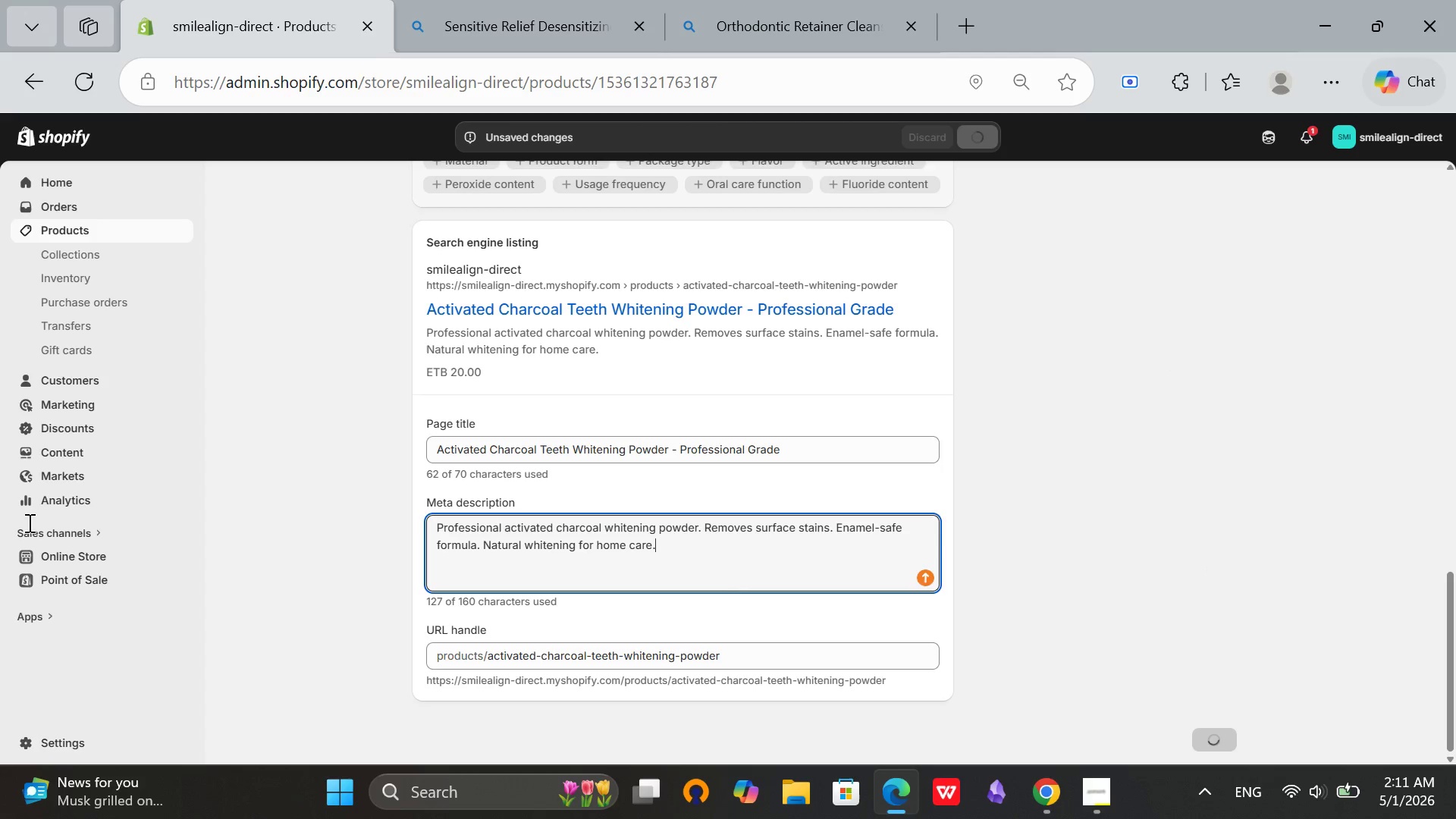 
scroll: coordinate [860, 573], scroll_direction: down, amount: 6.0
 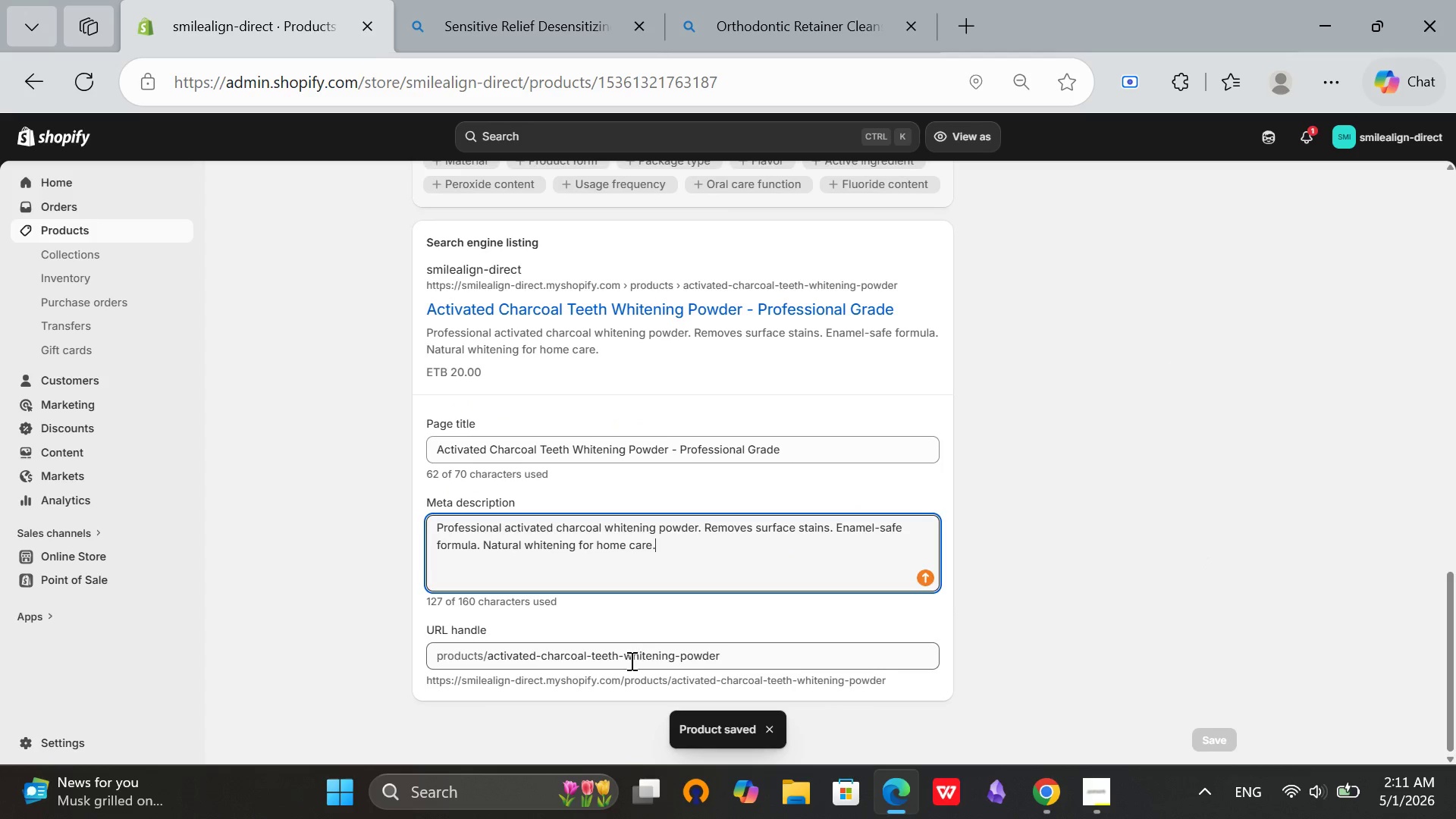 
scroll: coordinate [636, 659], scroll_direction: up, amount: 16.0
 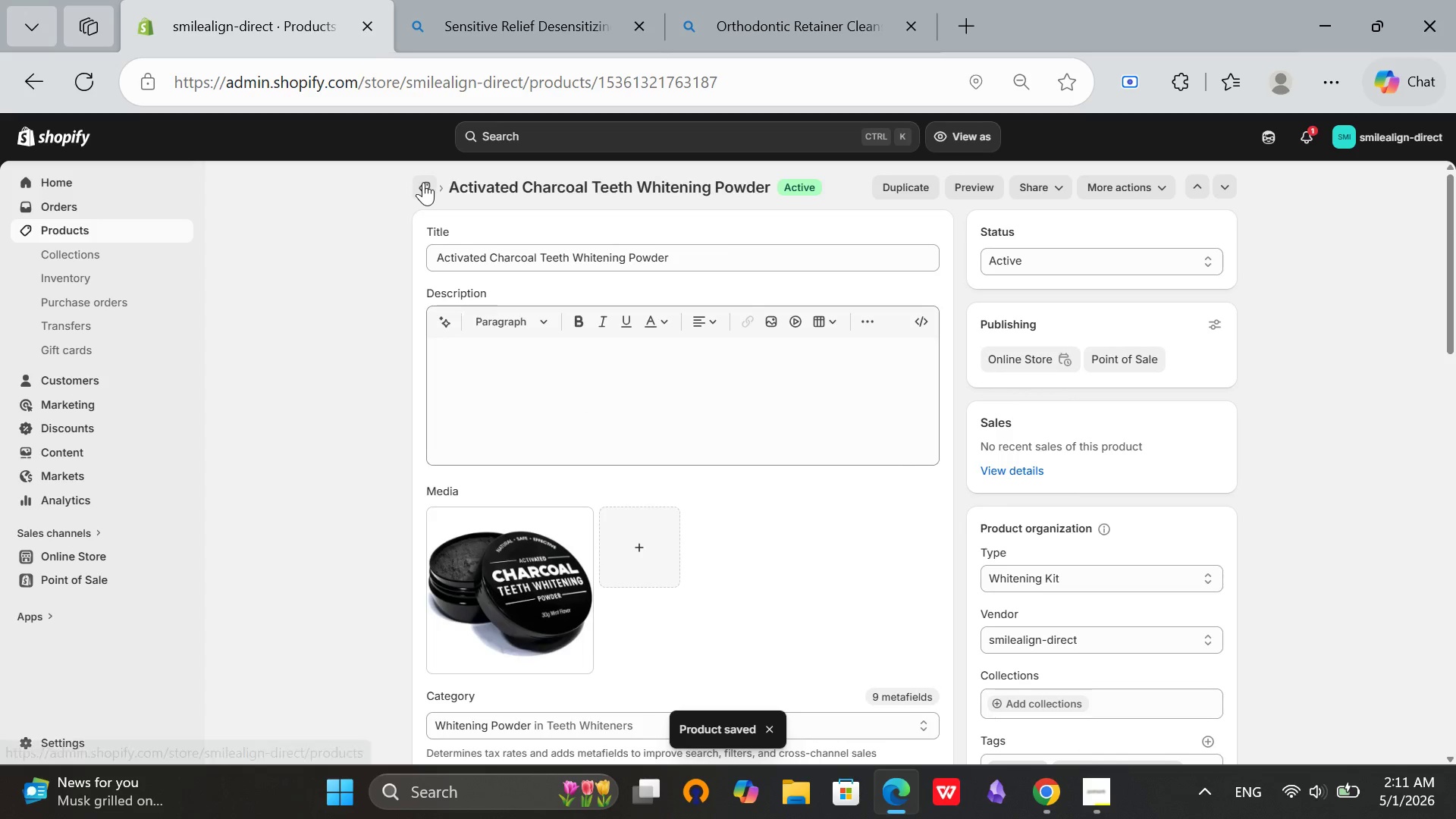 
left_click([423, 182])
 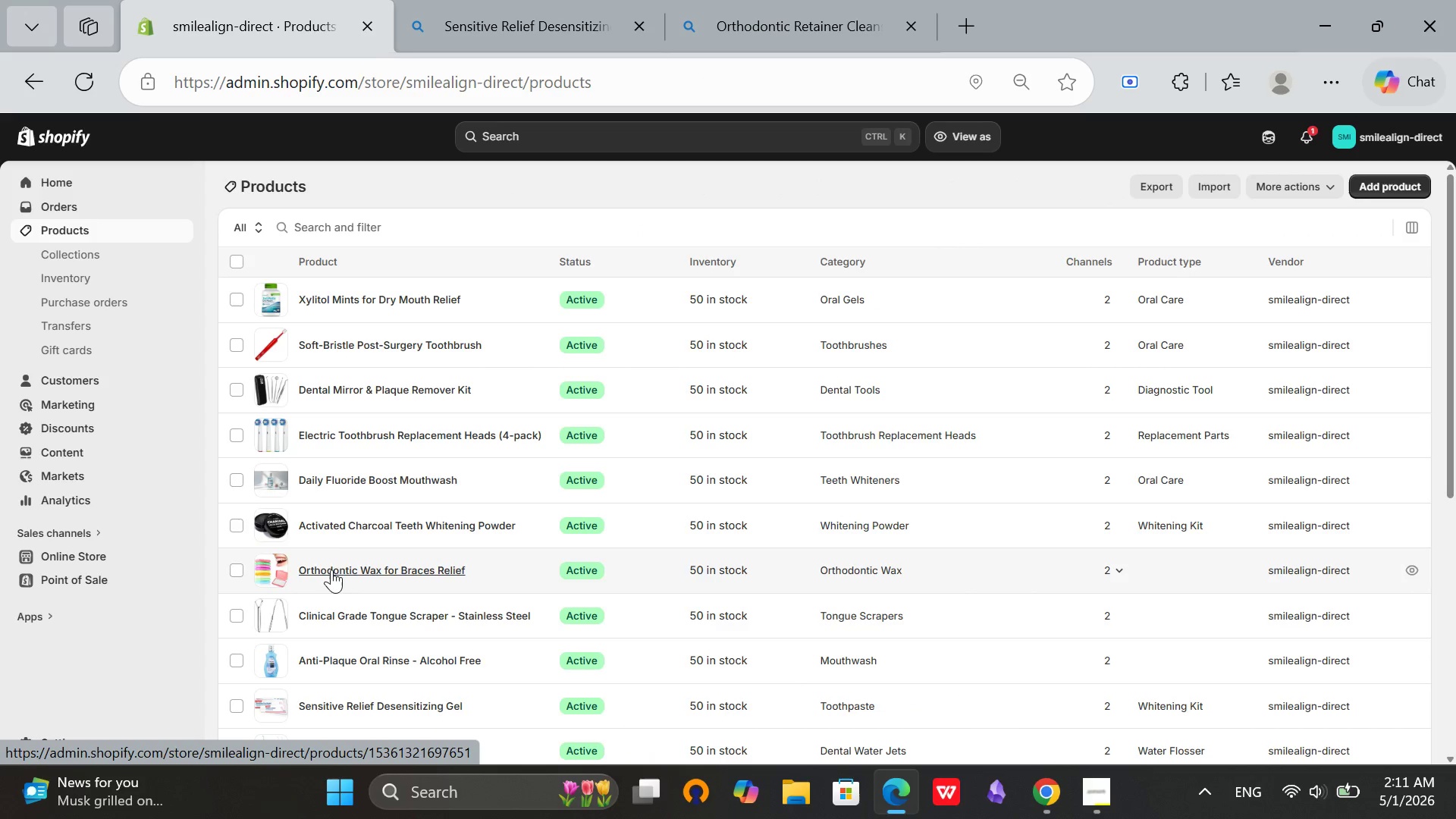 
wait(5.83)
 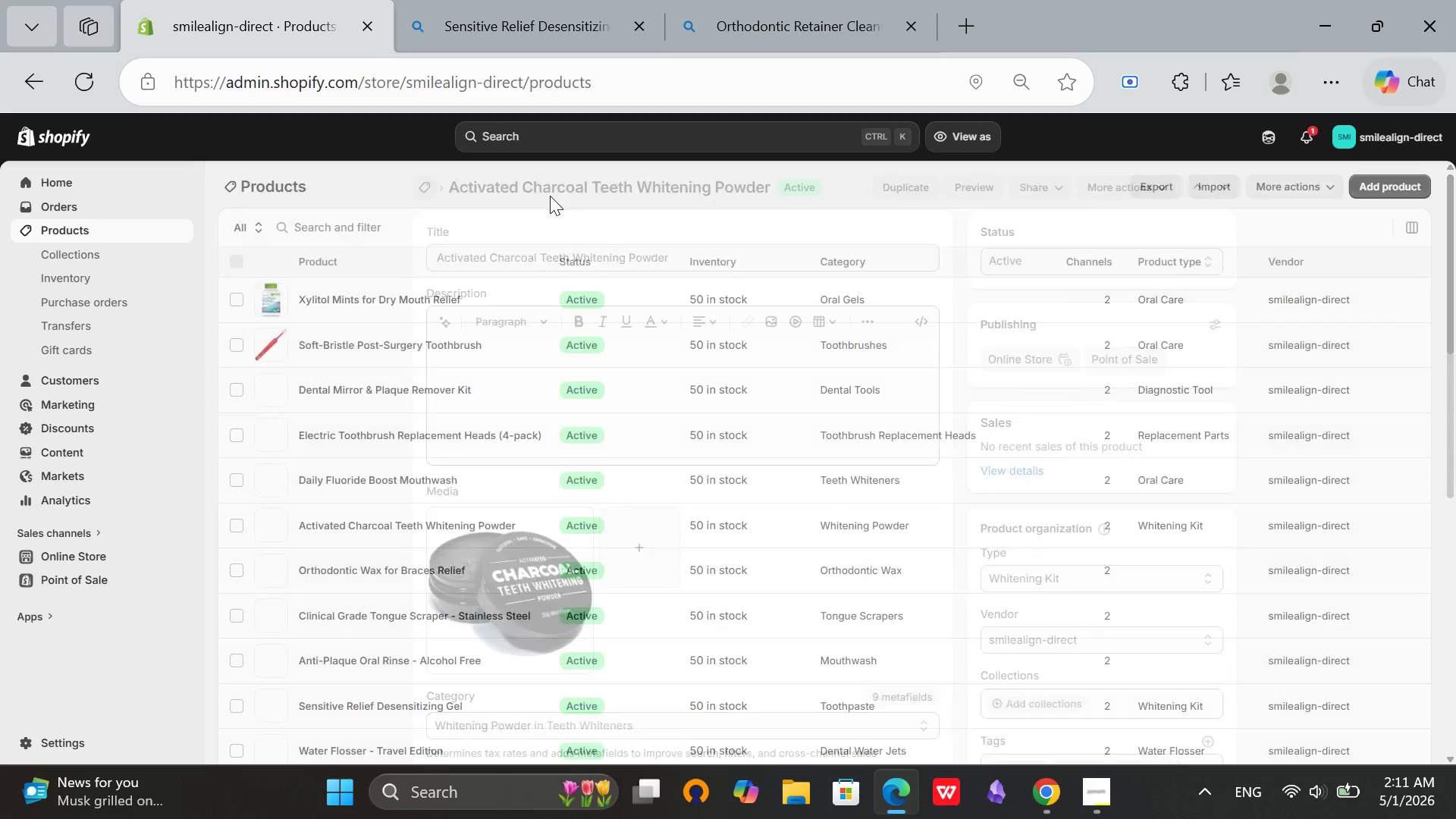 
scroll: coordinate [340, 485], scroll_direction: down, amount: 5.0
 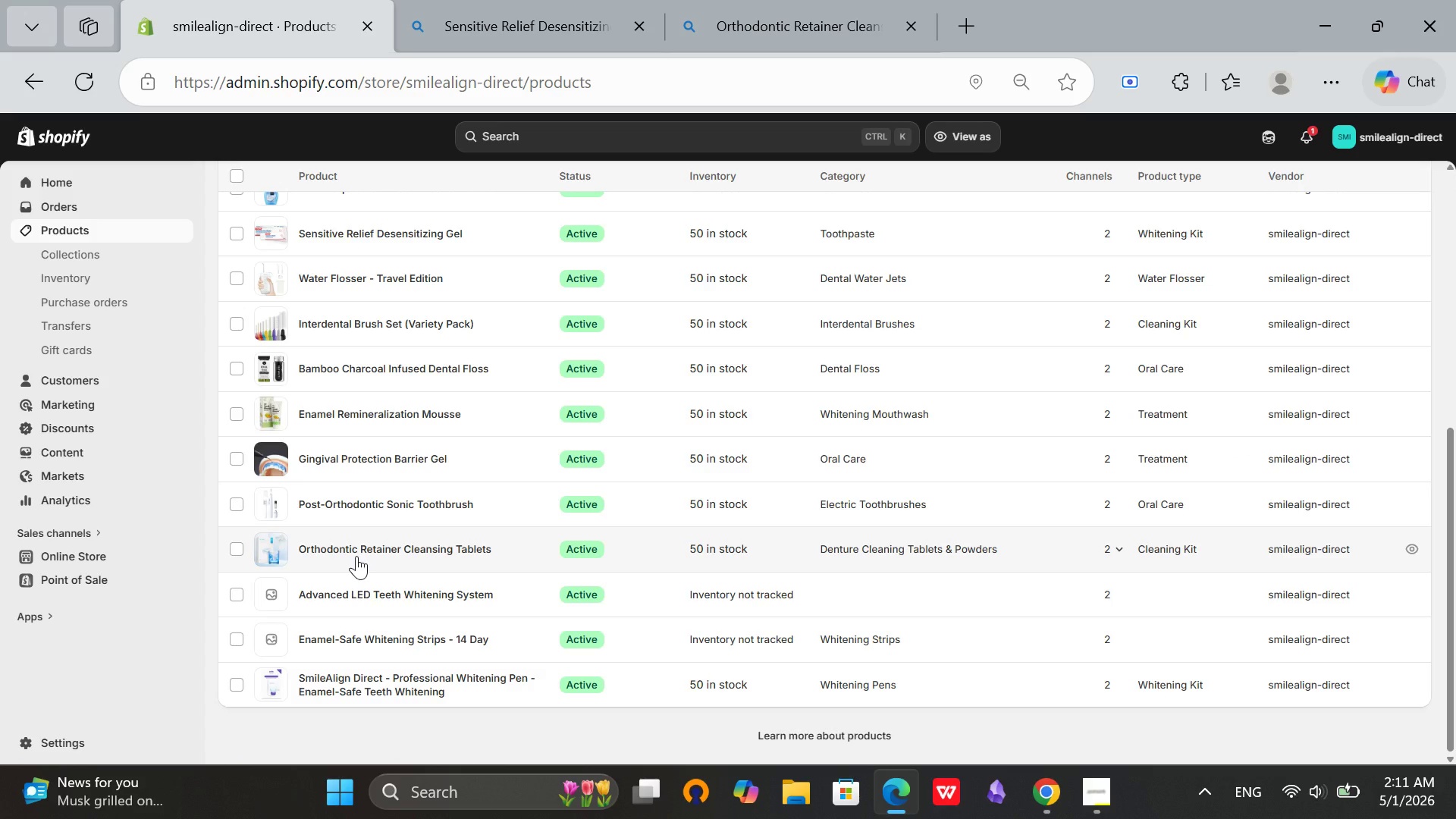 
scroll: coordinate [356, 555], scroll_direction: up, amount: 6.0
 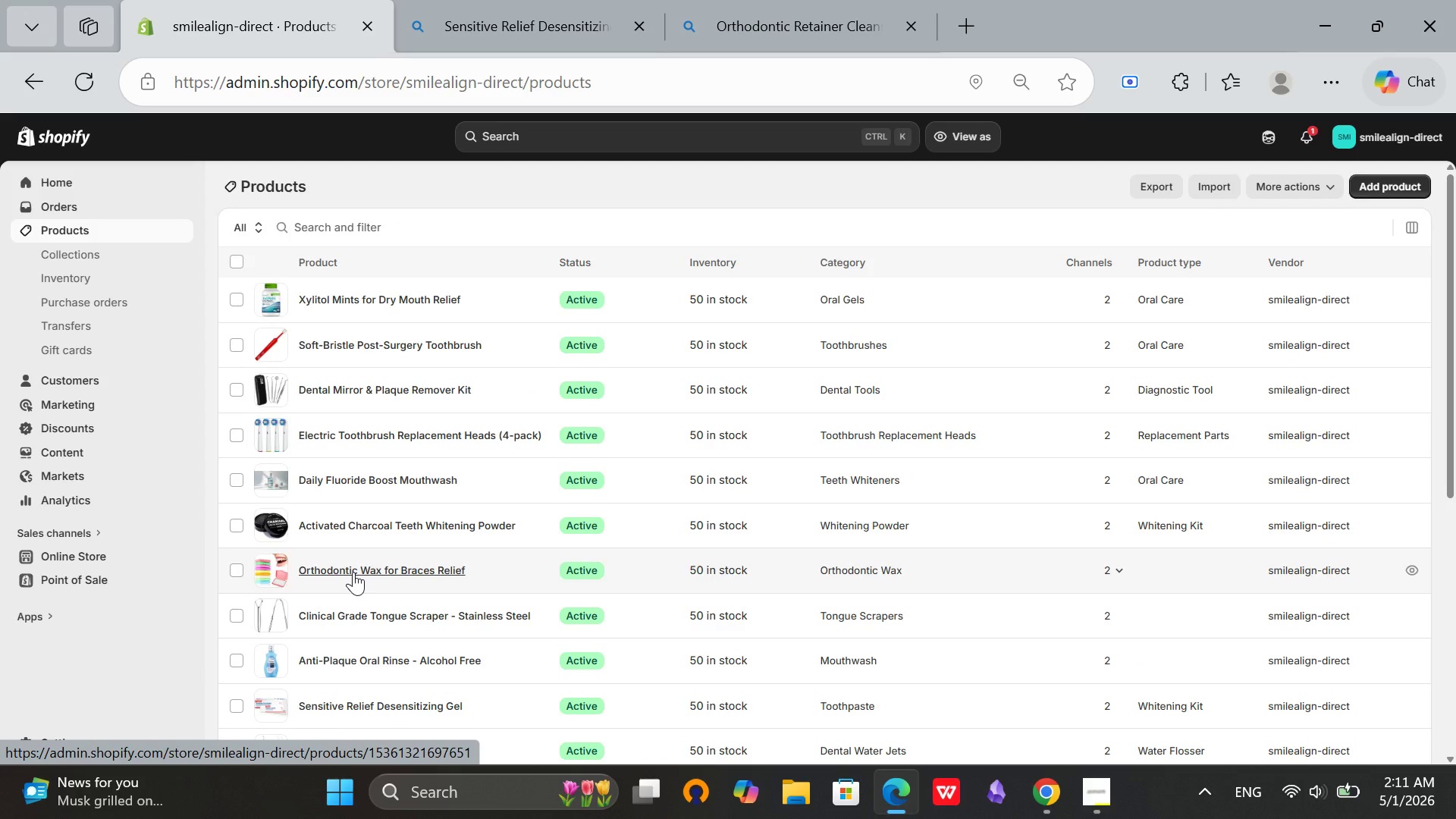 
wait(8.49)
 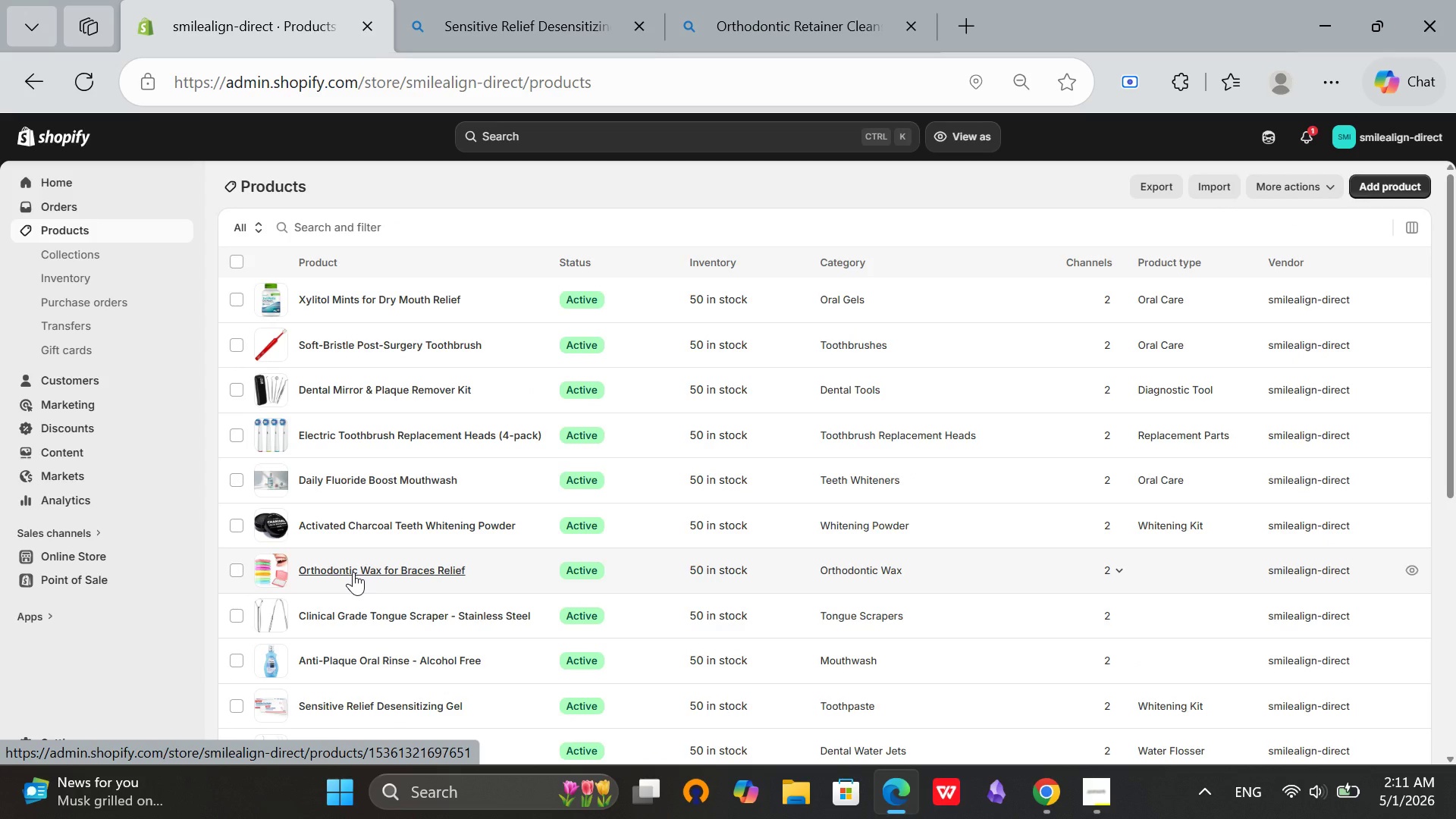 
scroll: coordinate [337, 650], scroll_direction: down, amount: 3.0
 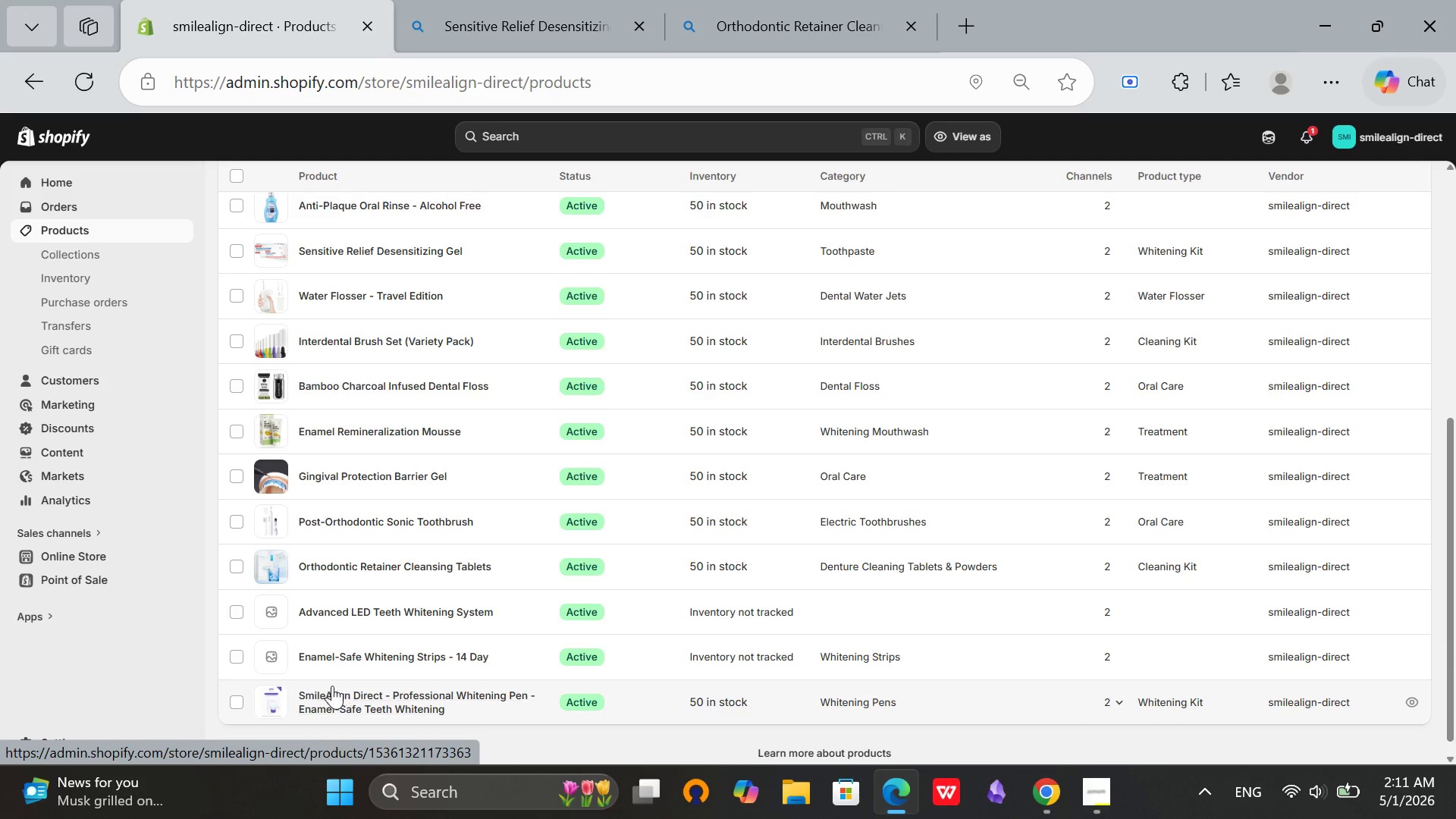 
left_click([352, 570])
 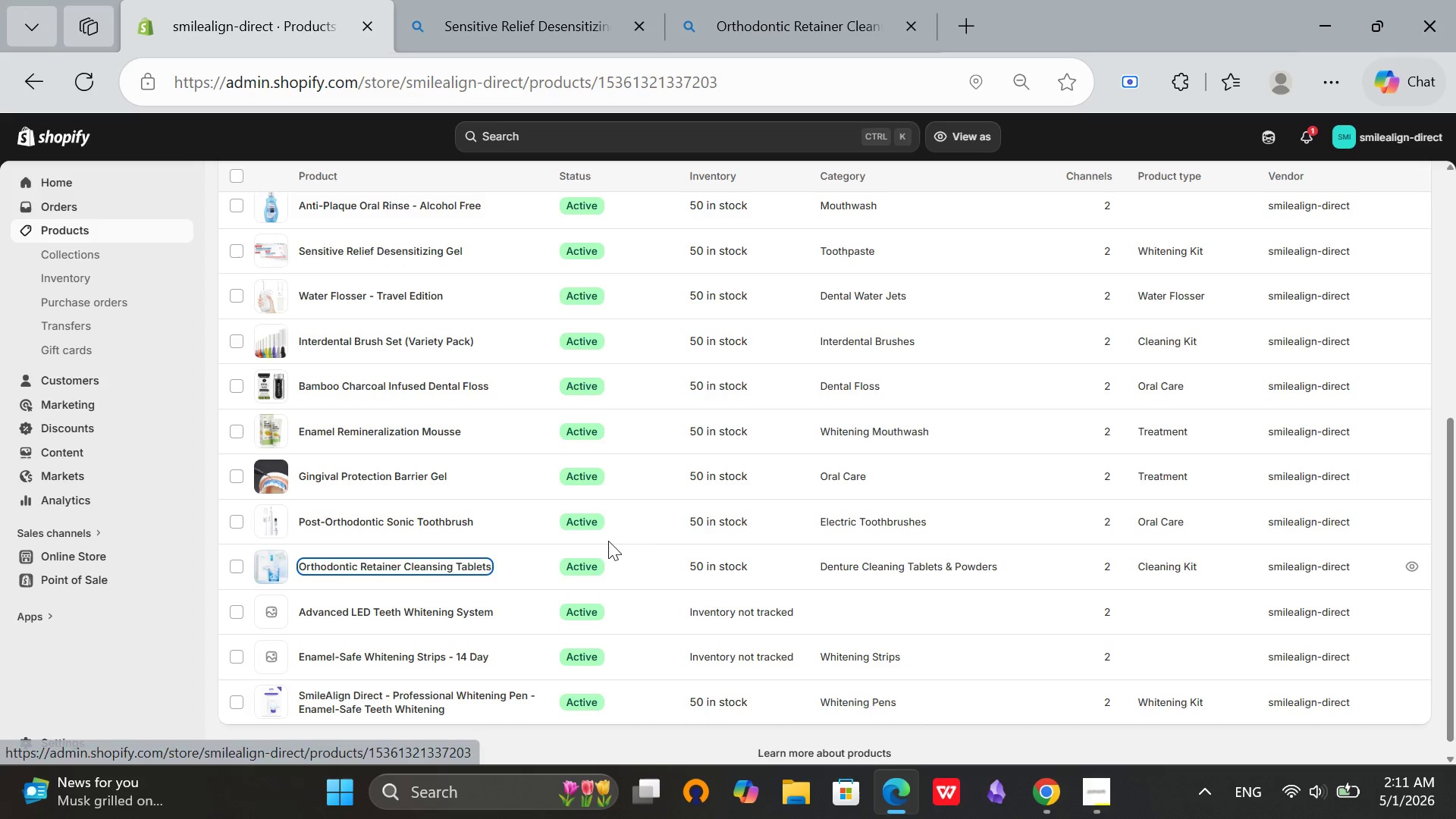 
mouse_move([628, 551])
 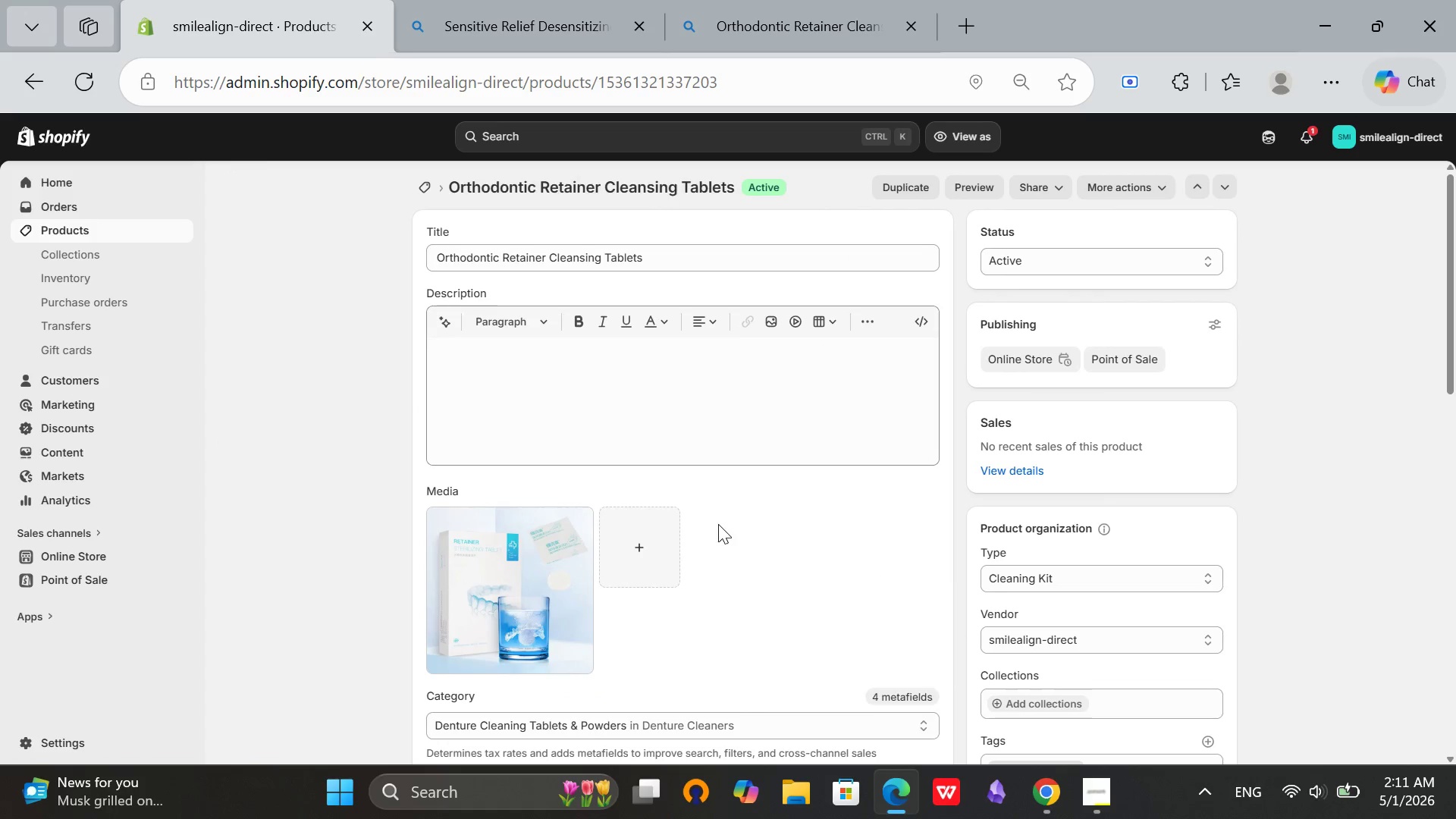 
scroll: coordinate [655, 717], scroll_direction: down, amount: 13.0
 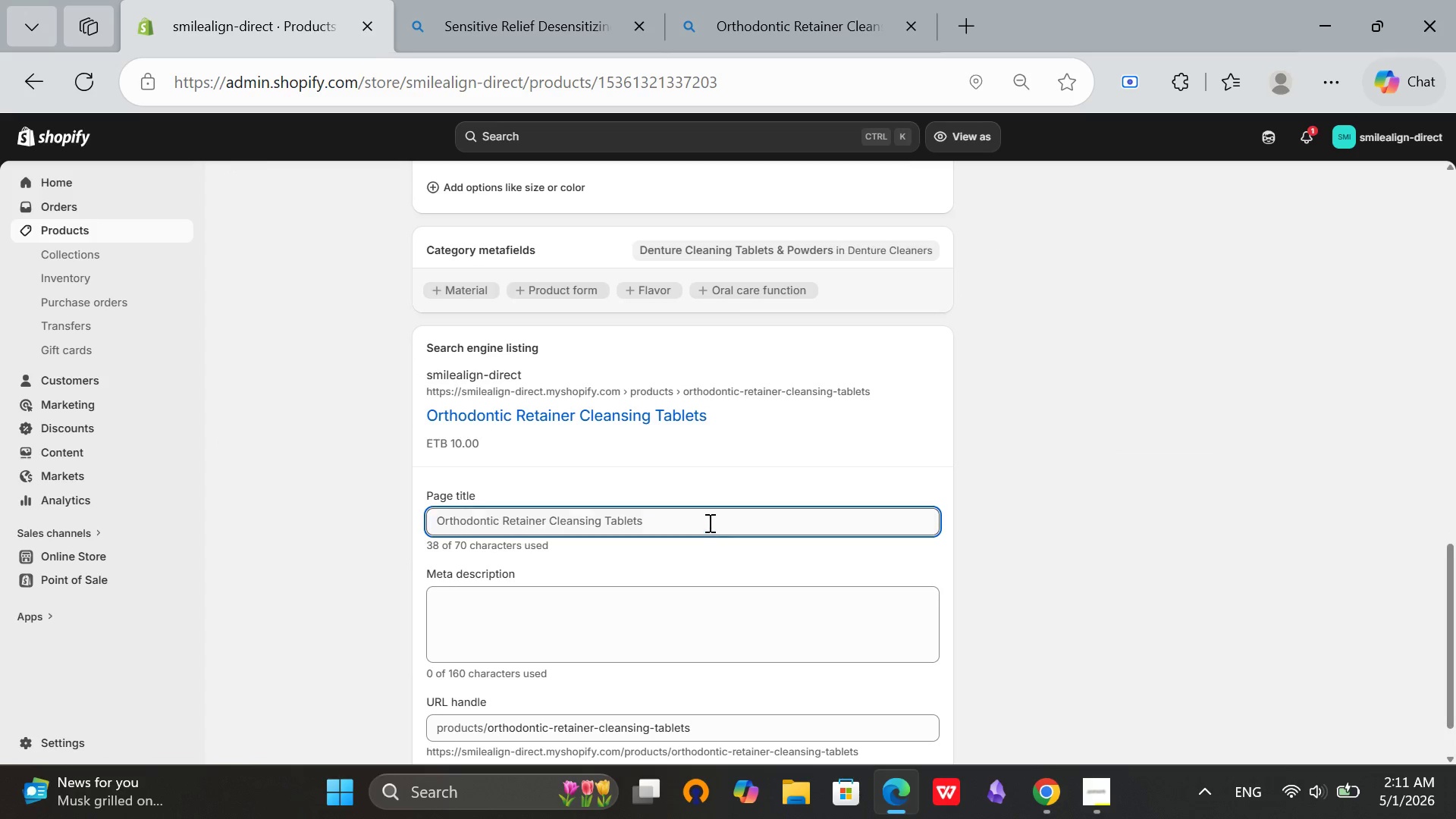 
left_click([708, 521])
 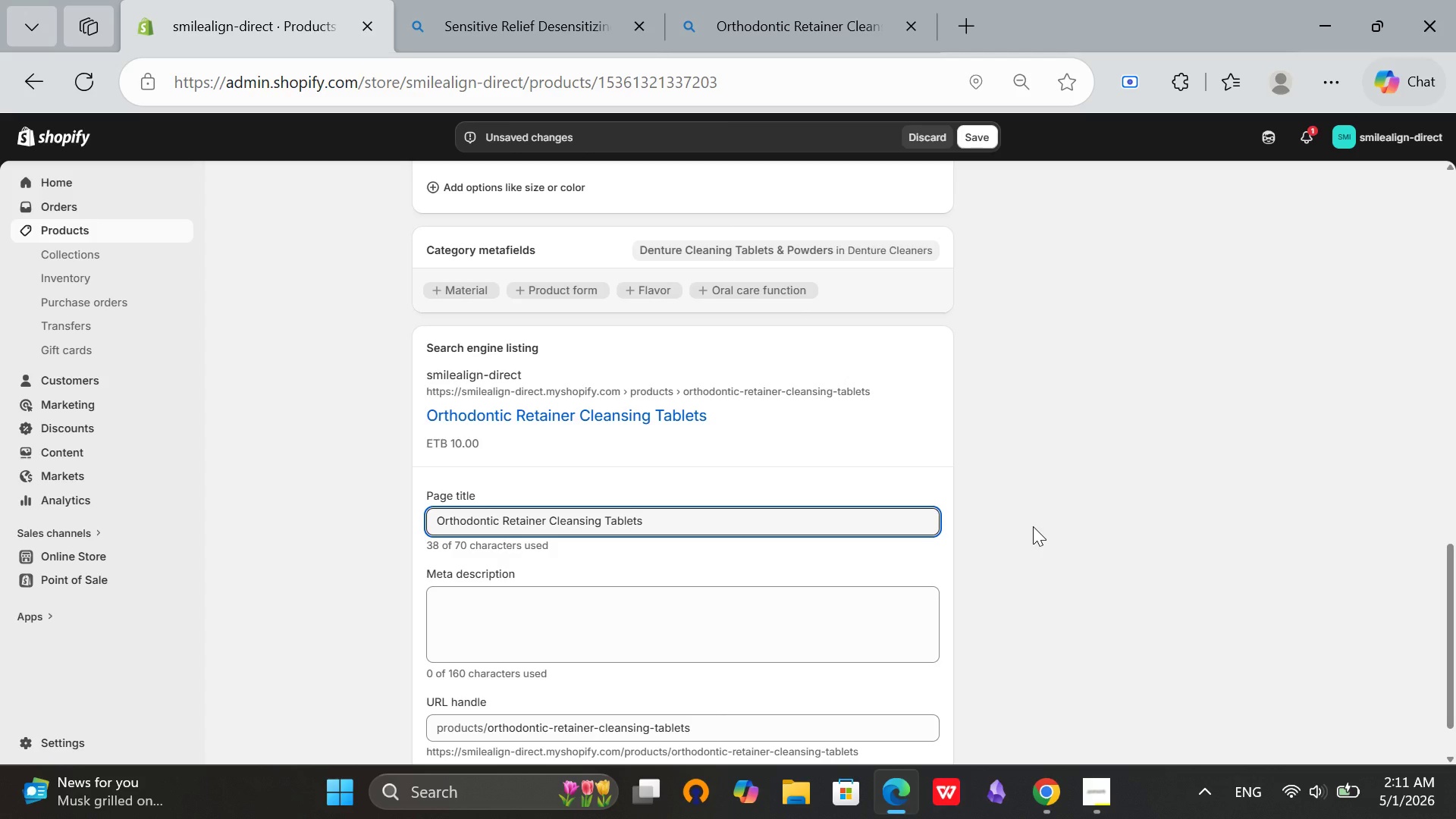 
type( - [Mute]Daily Care)
 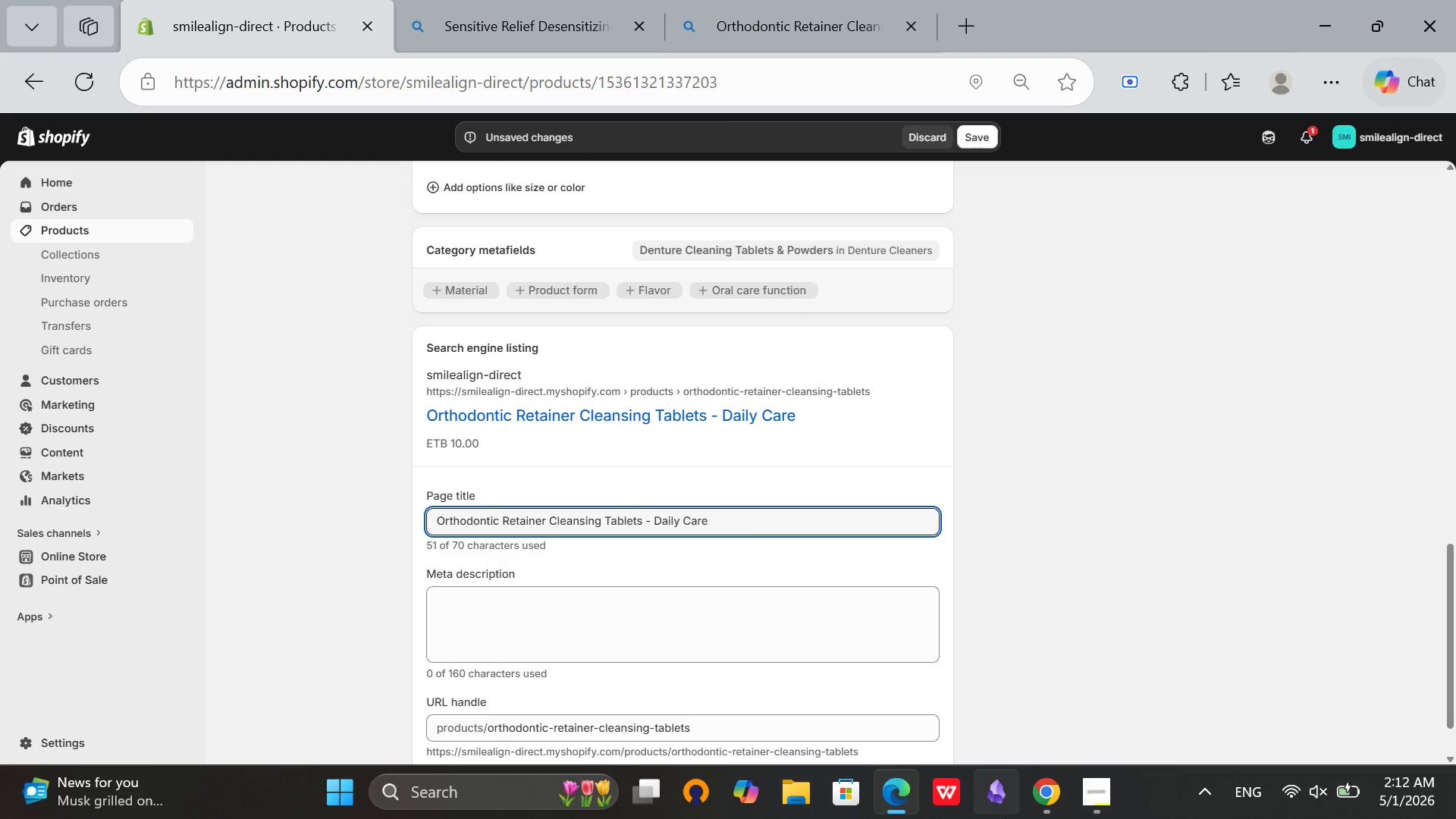 
key(Mute)
 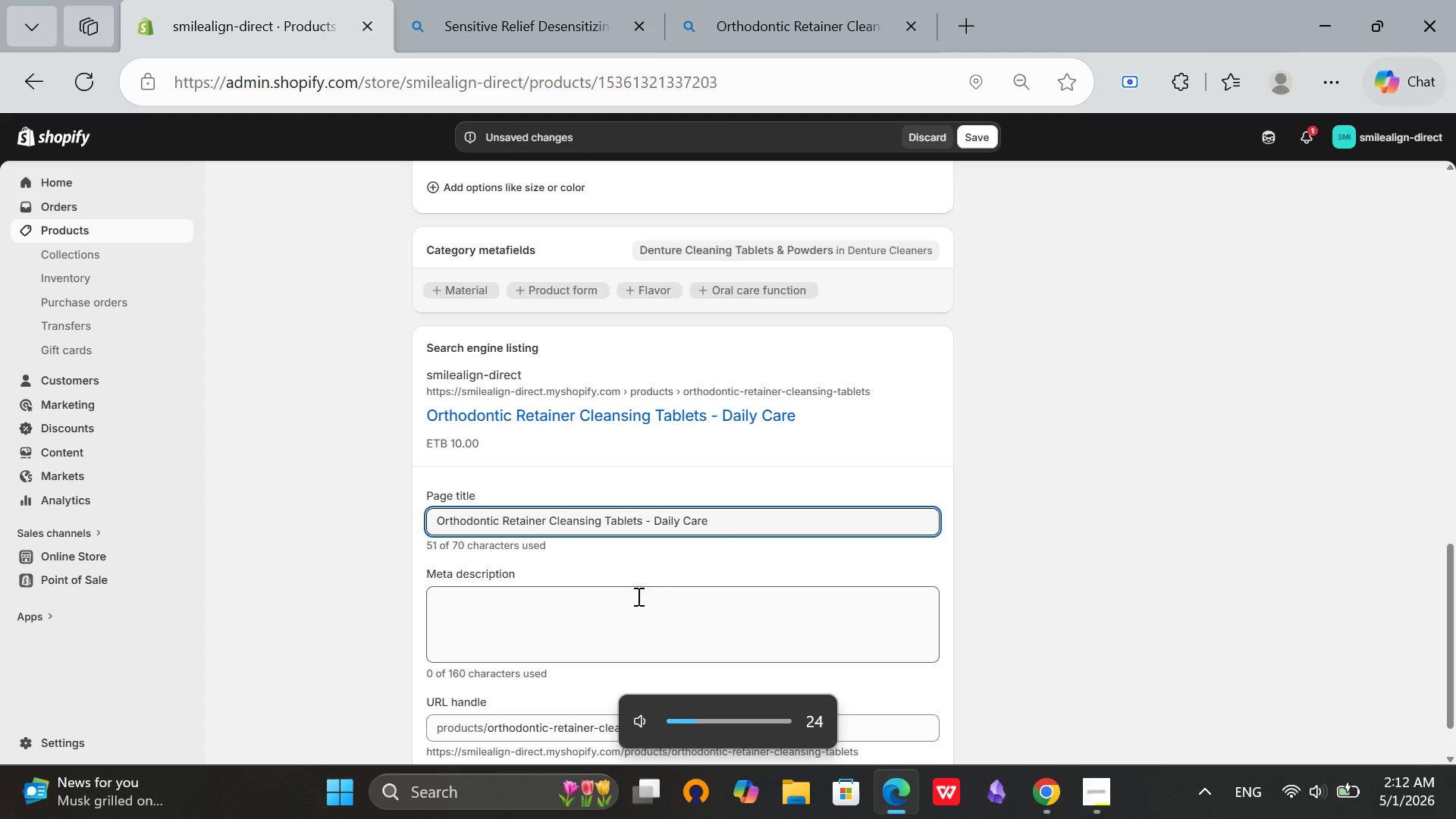 
left_click([635, 604])
 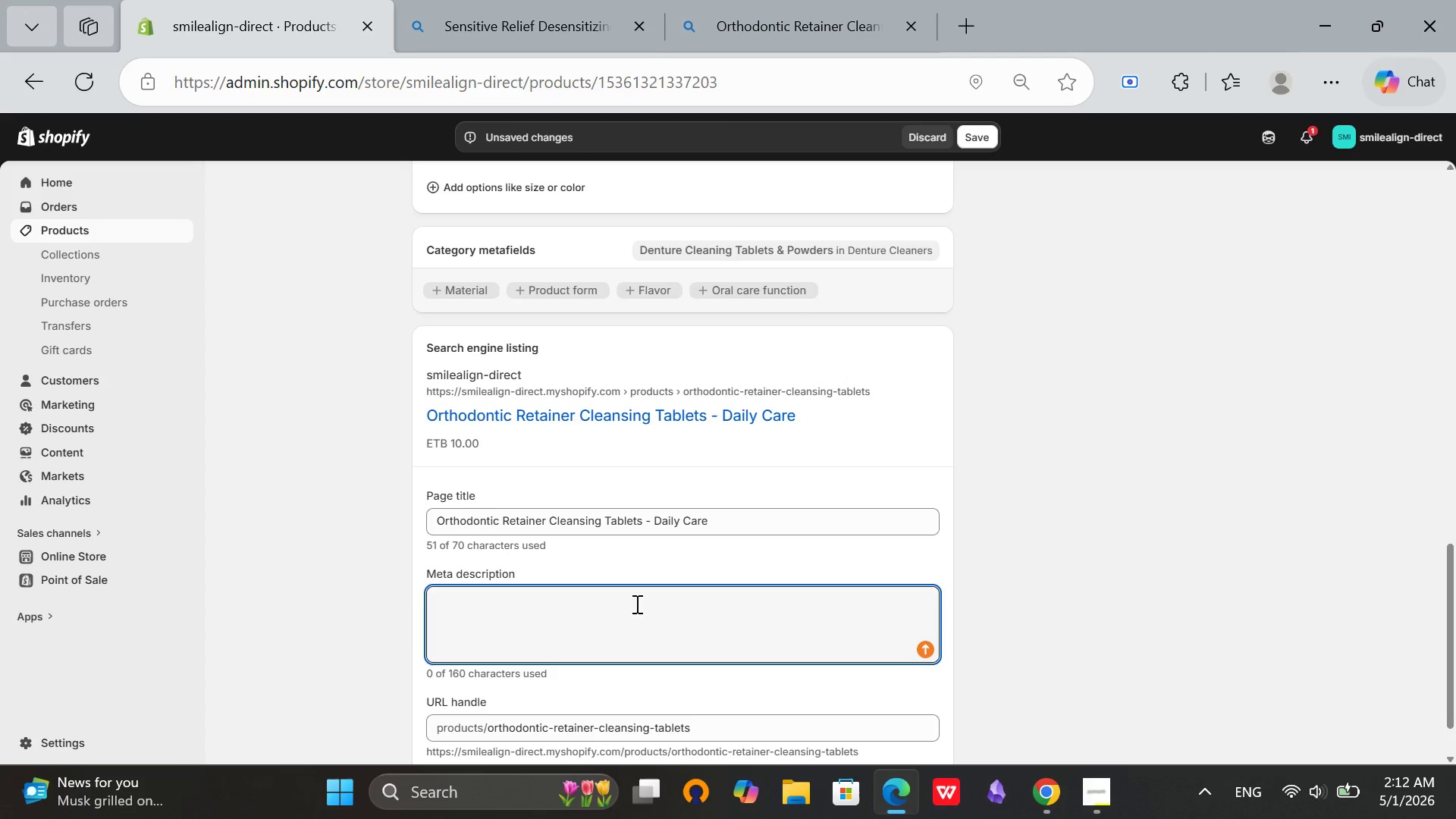 
type(Reti)
key(Backspace)
type(ainer cleansing tablets for daily orthodontic care. Removes plaque and odor. Safe for all appliances. Professional home care essential.)
 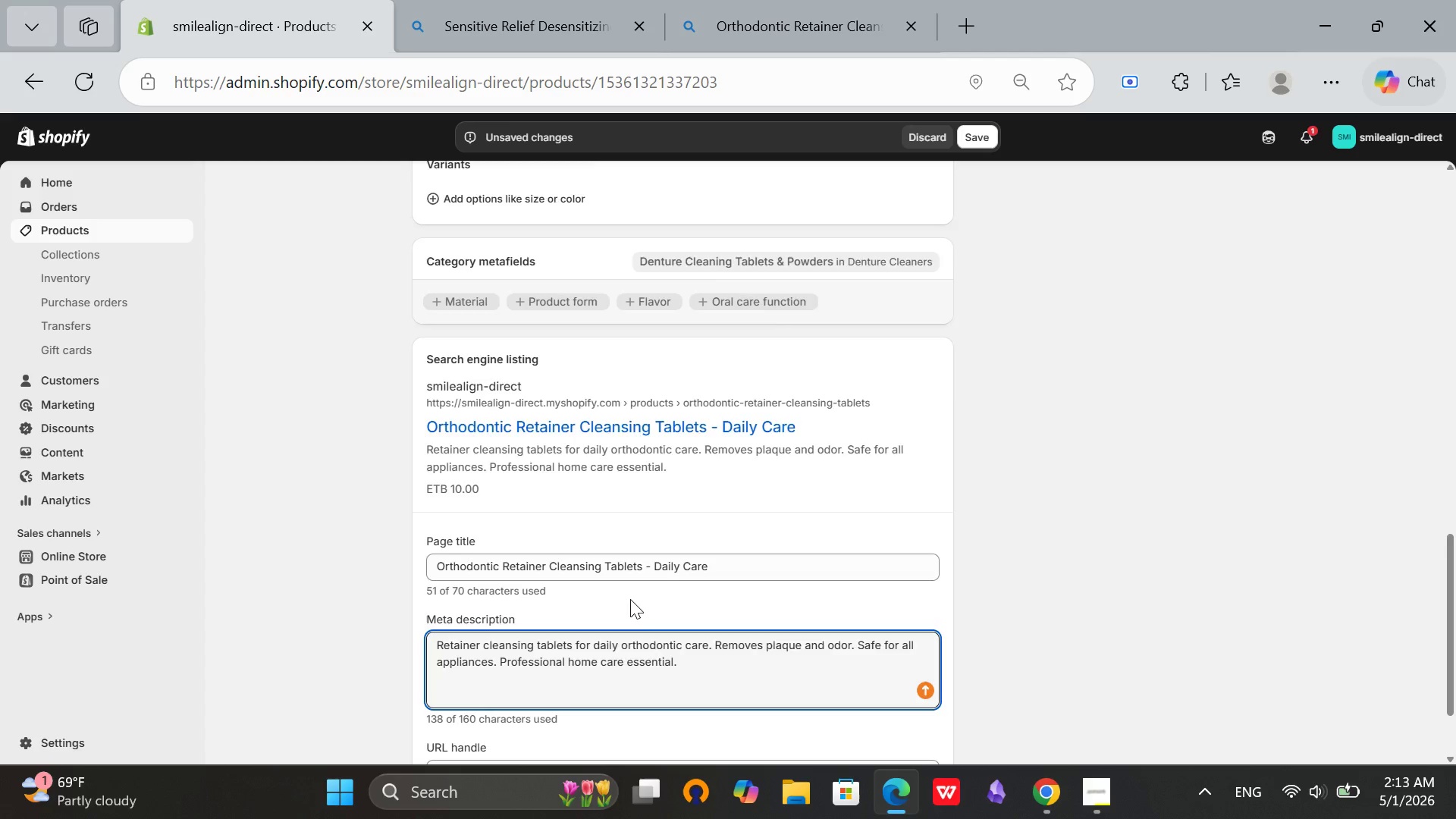 
scroll: coordinate [699, 485], scroll_direction: up, amount: 15.0
 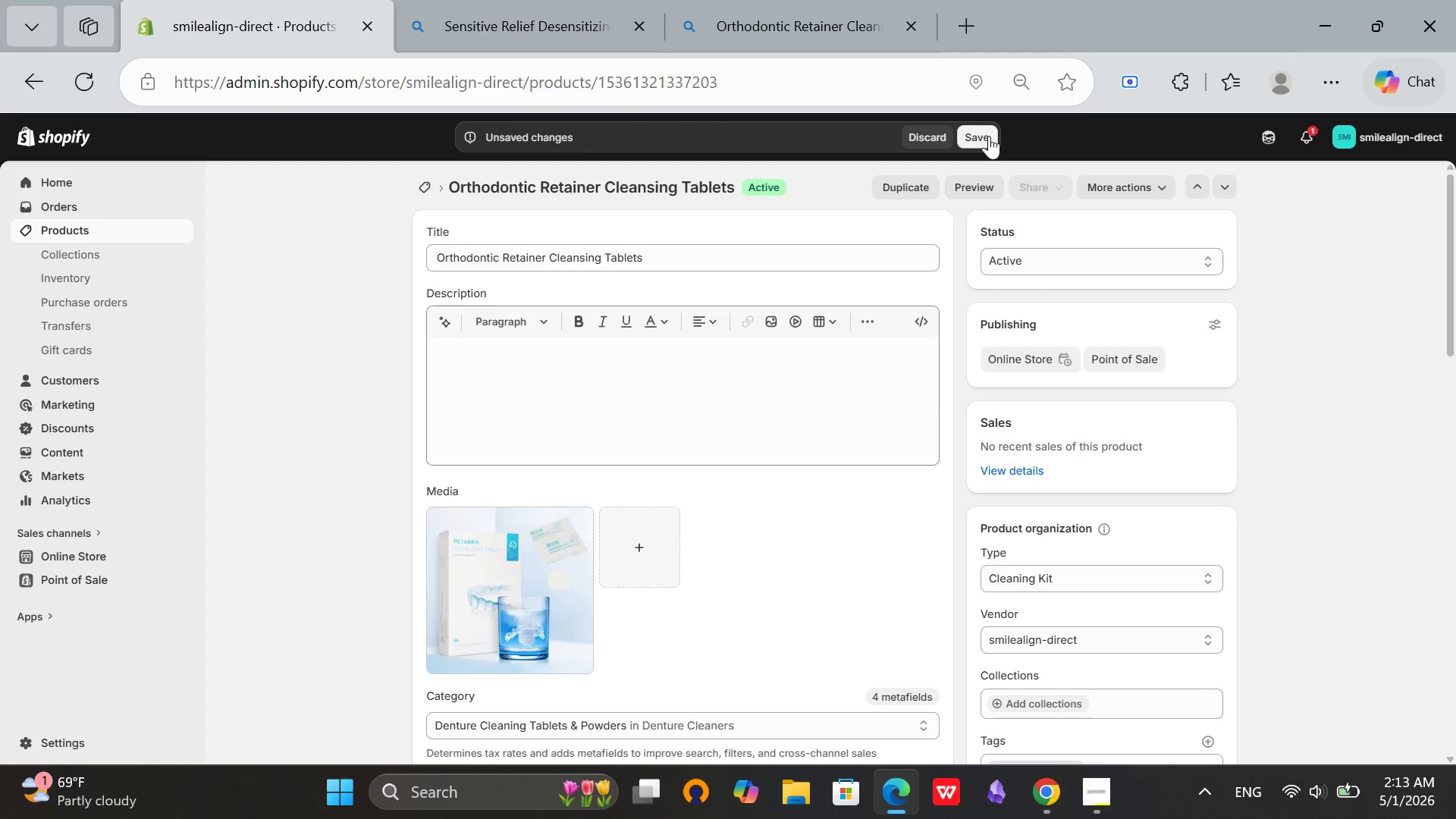 
left_click([987, 135])
 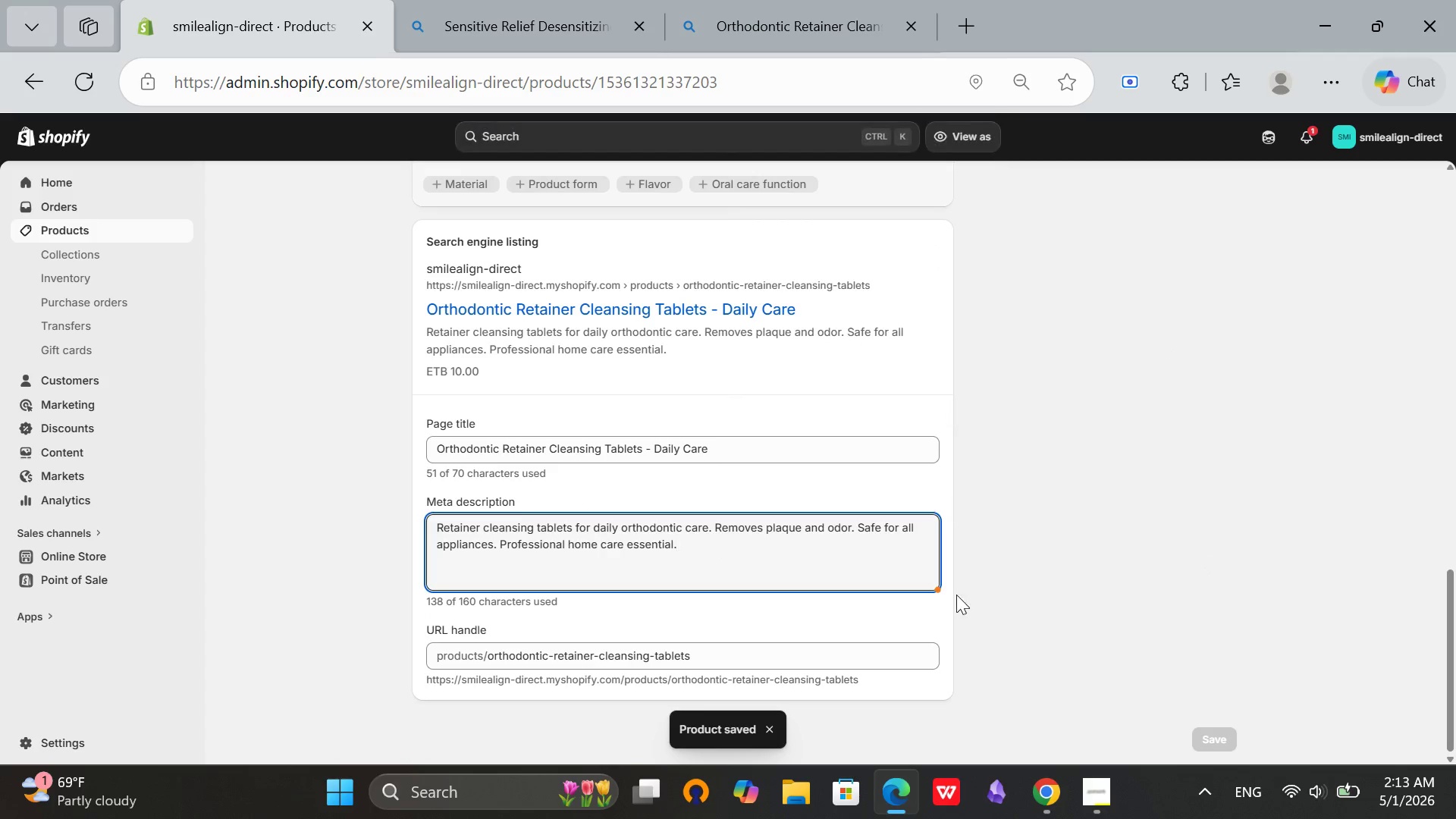 
wait(6.34)
 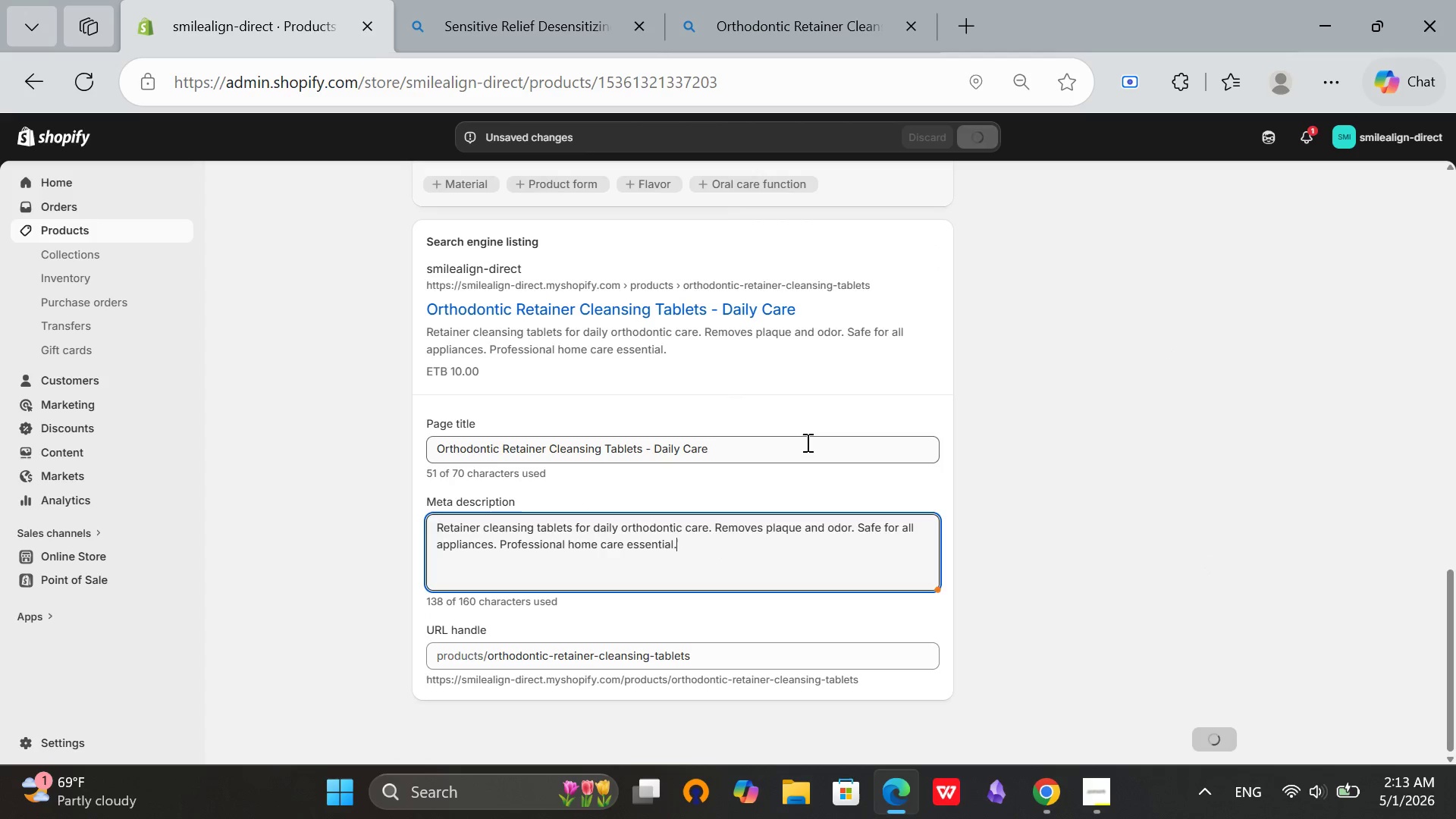 
left_click([1084, 812])
 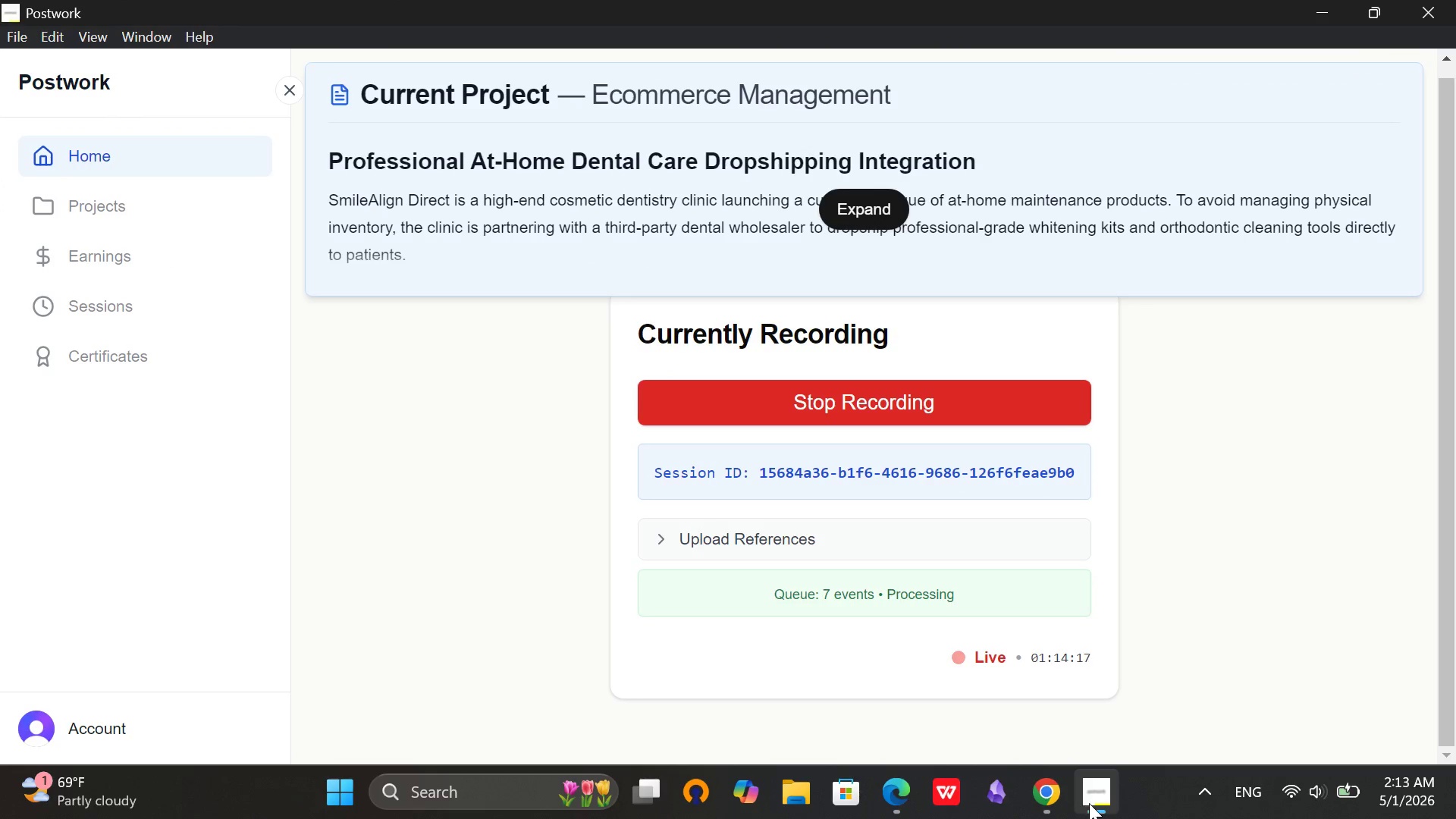 
scroll: coordinate [609, 586], scroll_direction: up, amount: 14.0
 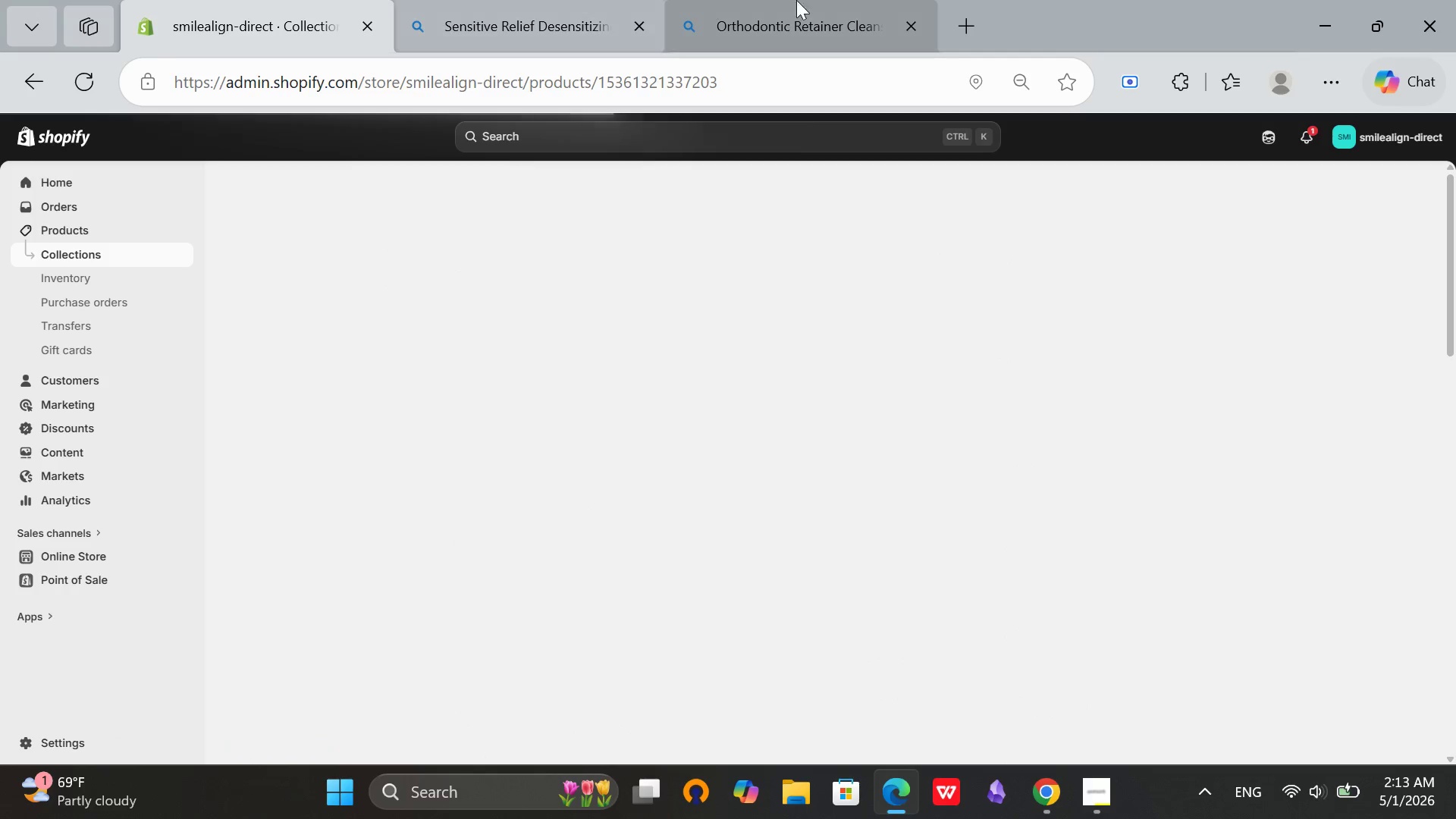 
left_click([919, 19])
 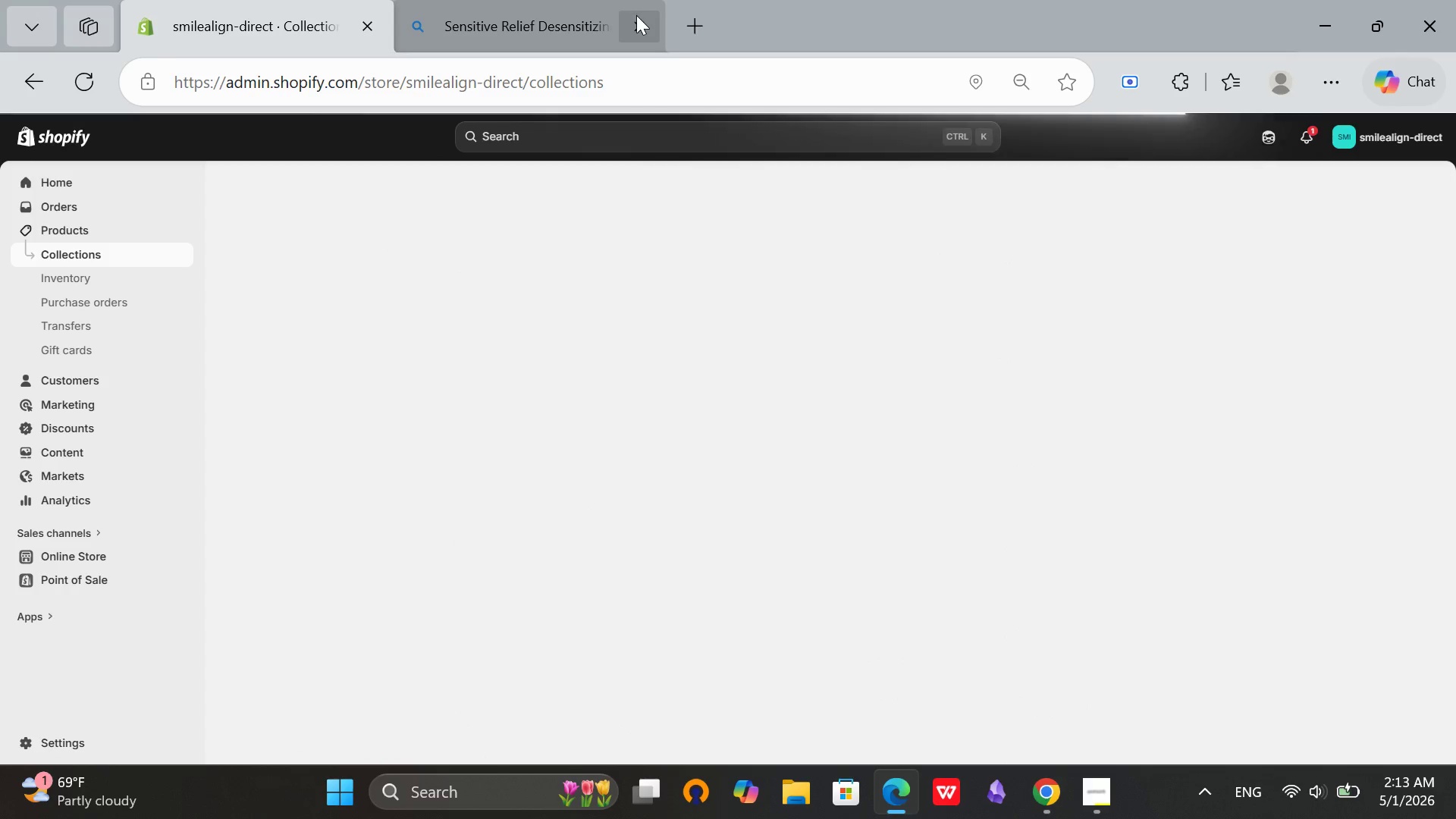 
left_click([639, 16])
 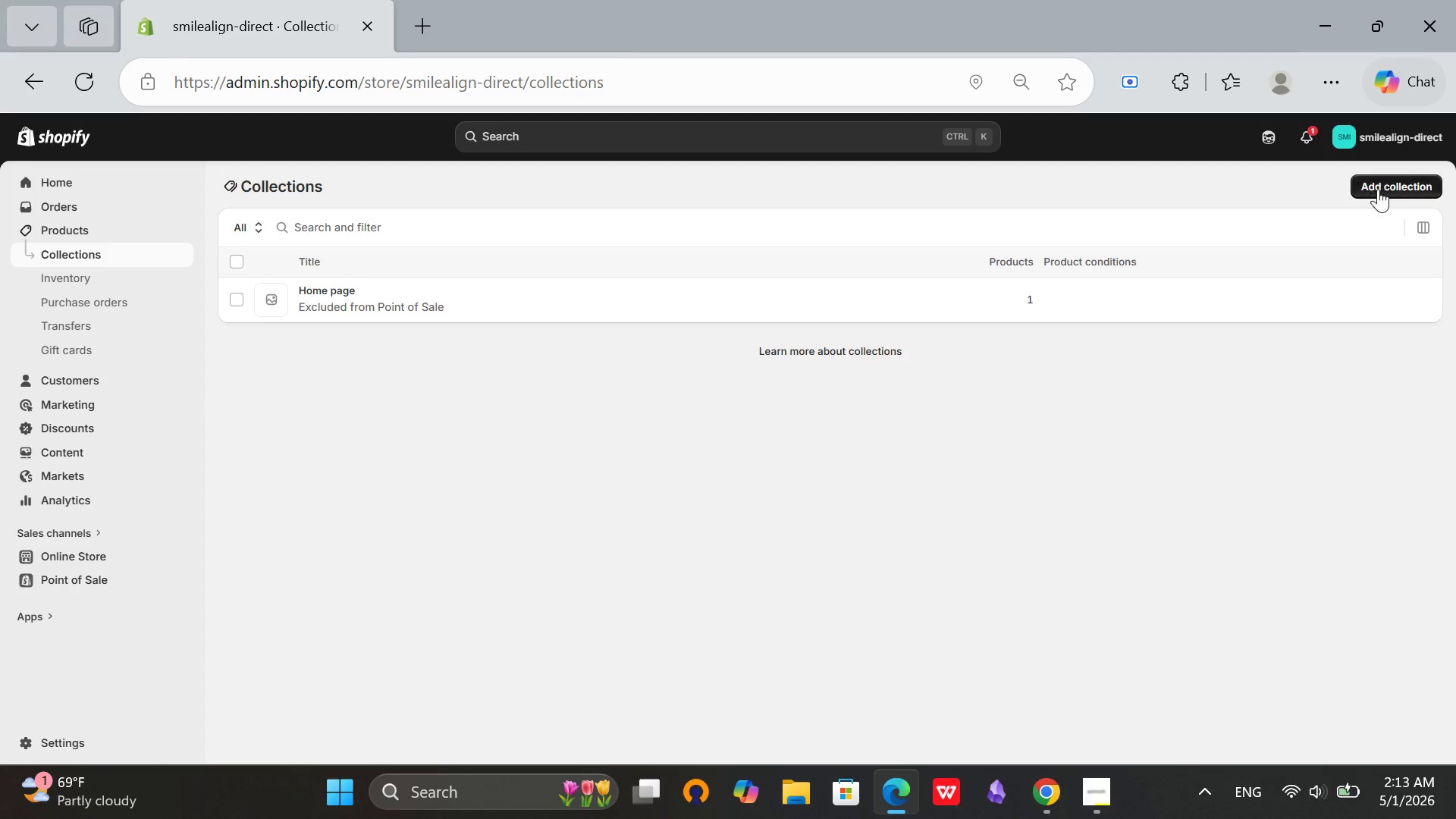 
left_click([1380, 189])
 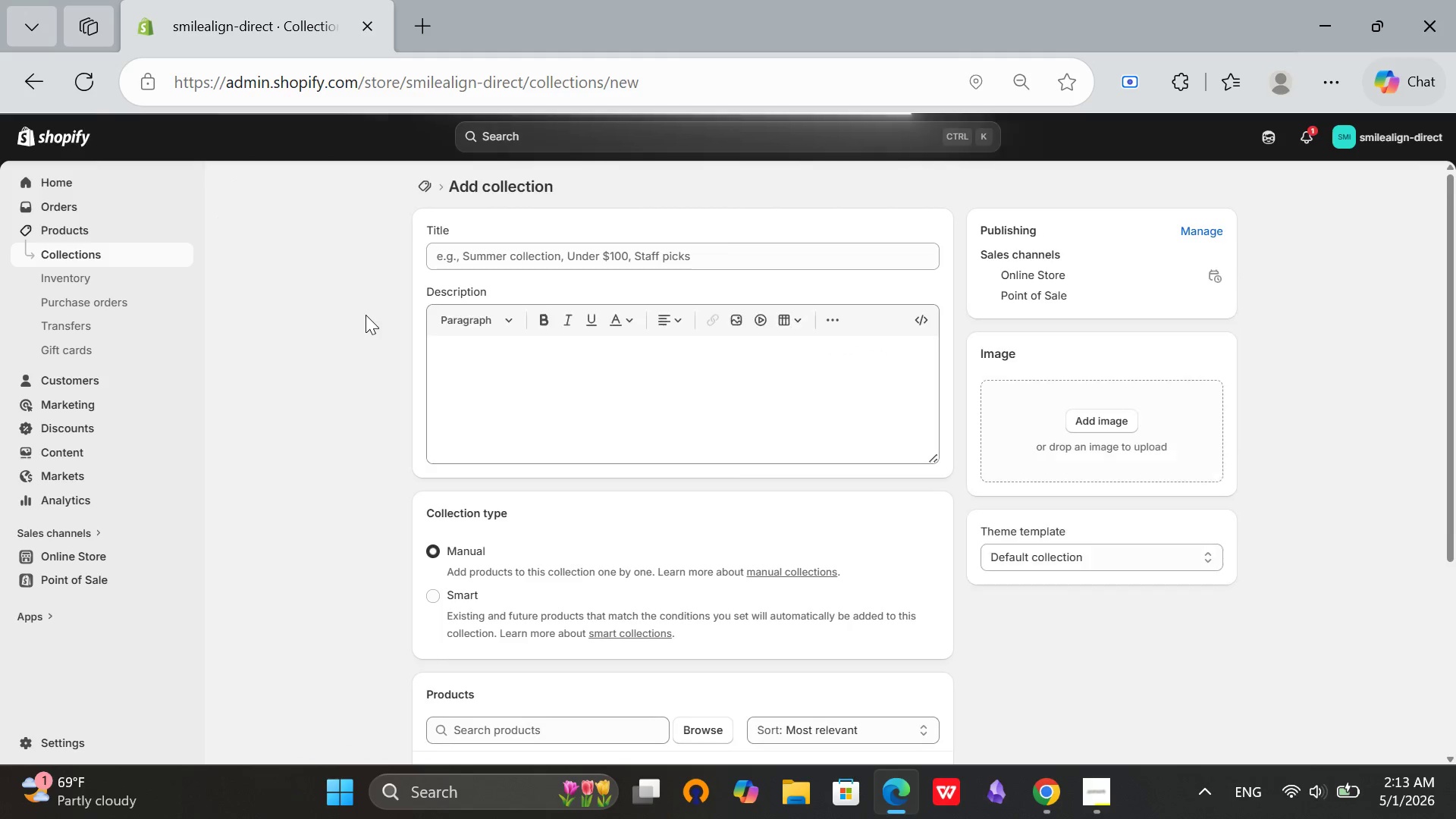 
left_click([501, 255])
 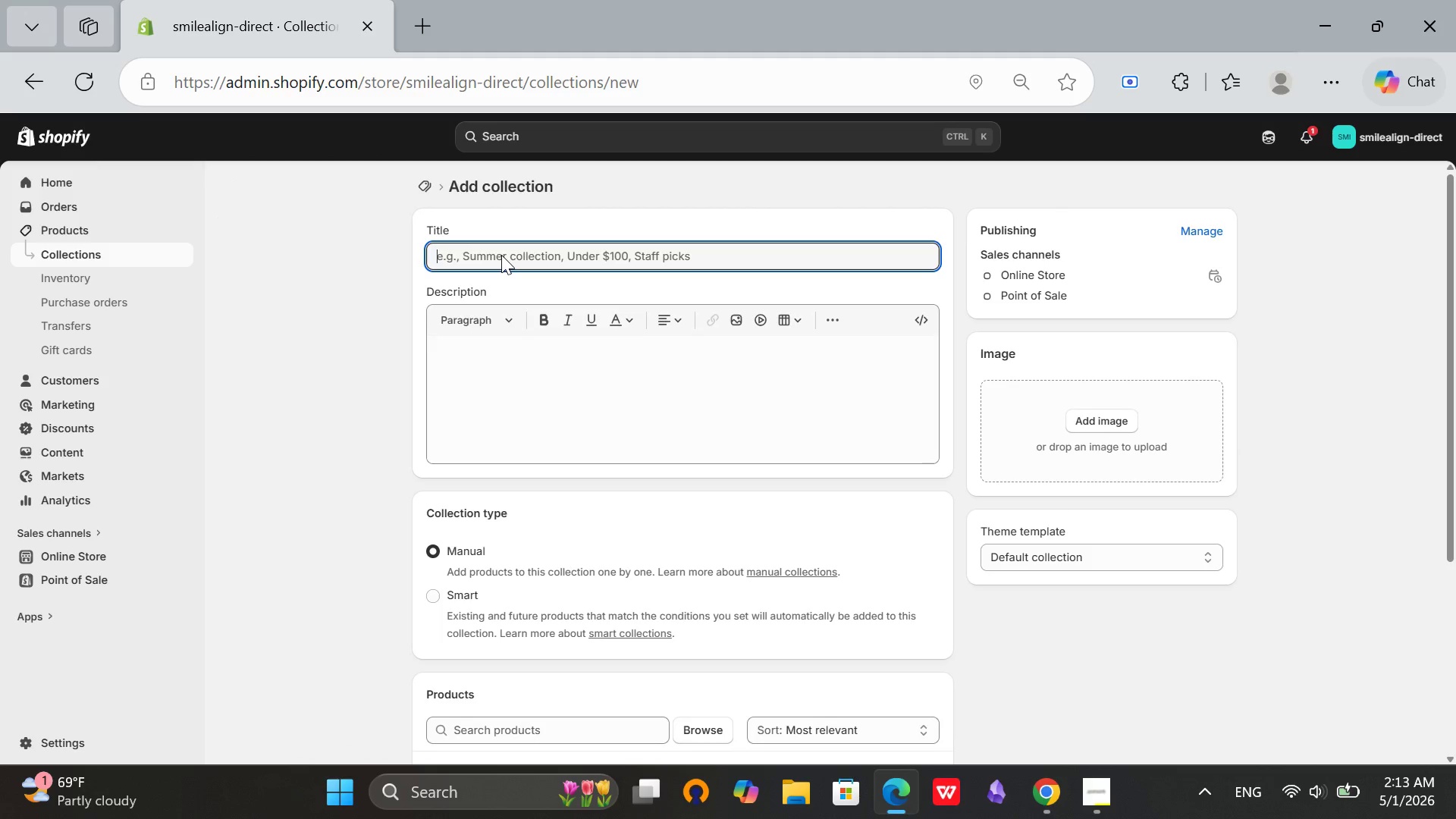 
type(Professional Home Care)
 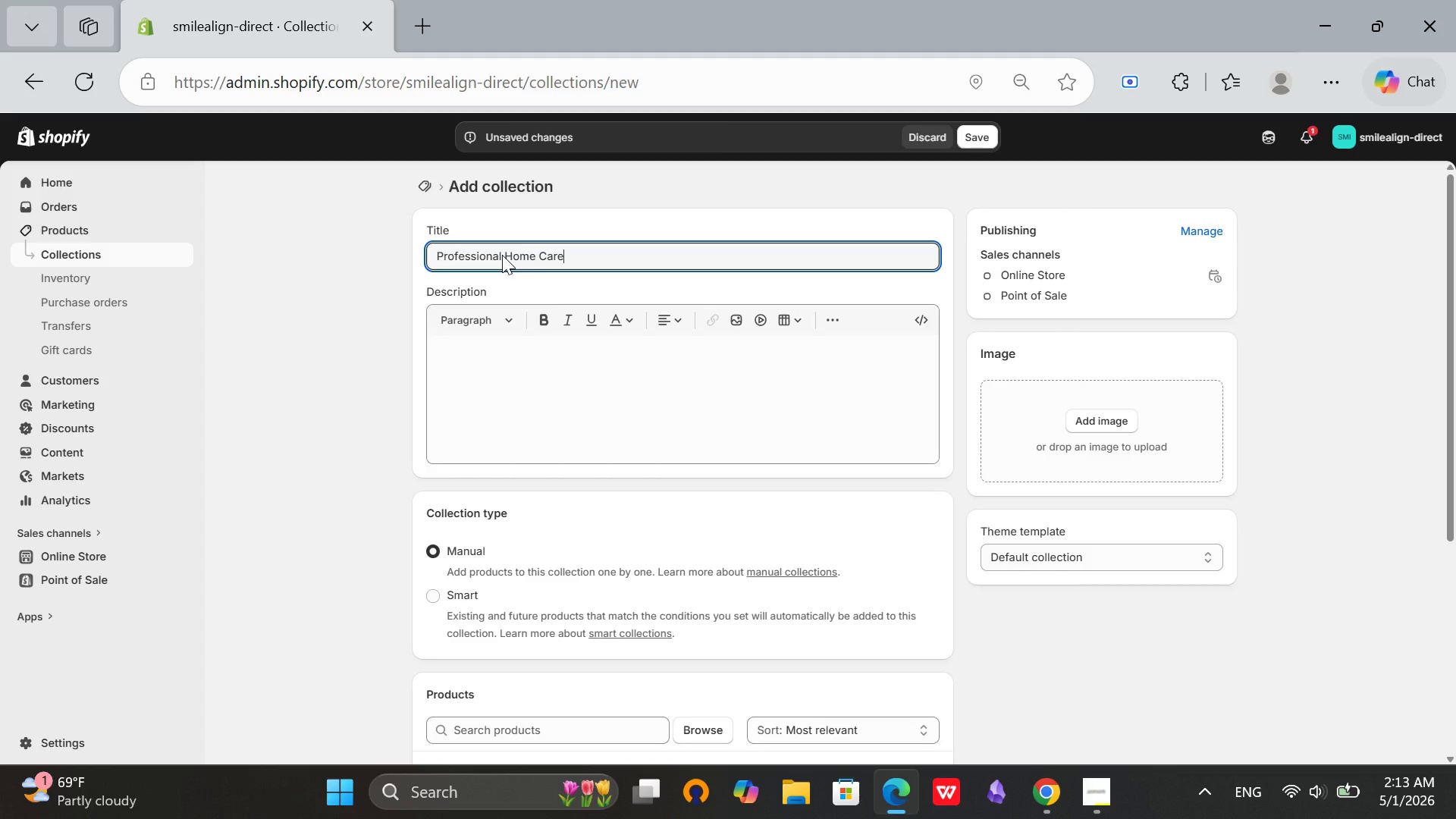 
scroll: coordinate [502, 281], scroll_direction: down, amount: 1.0
 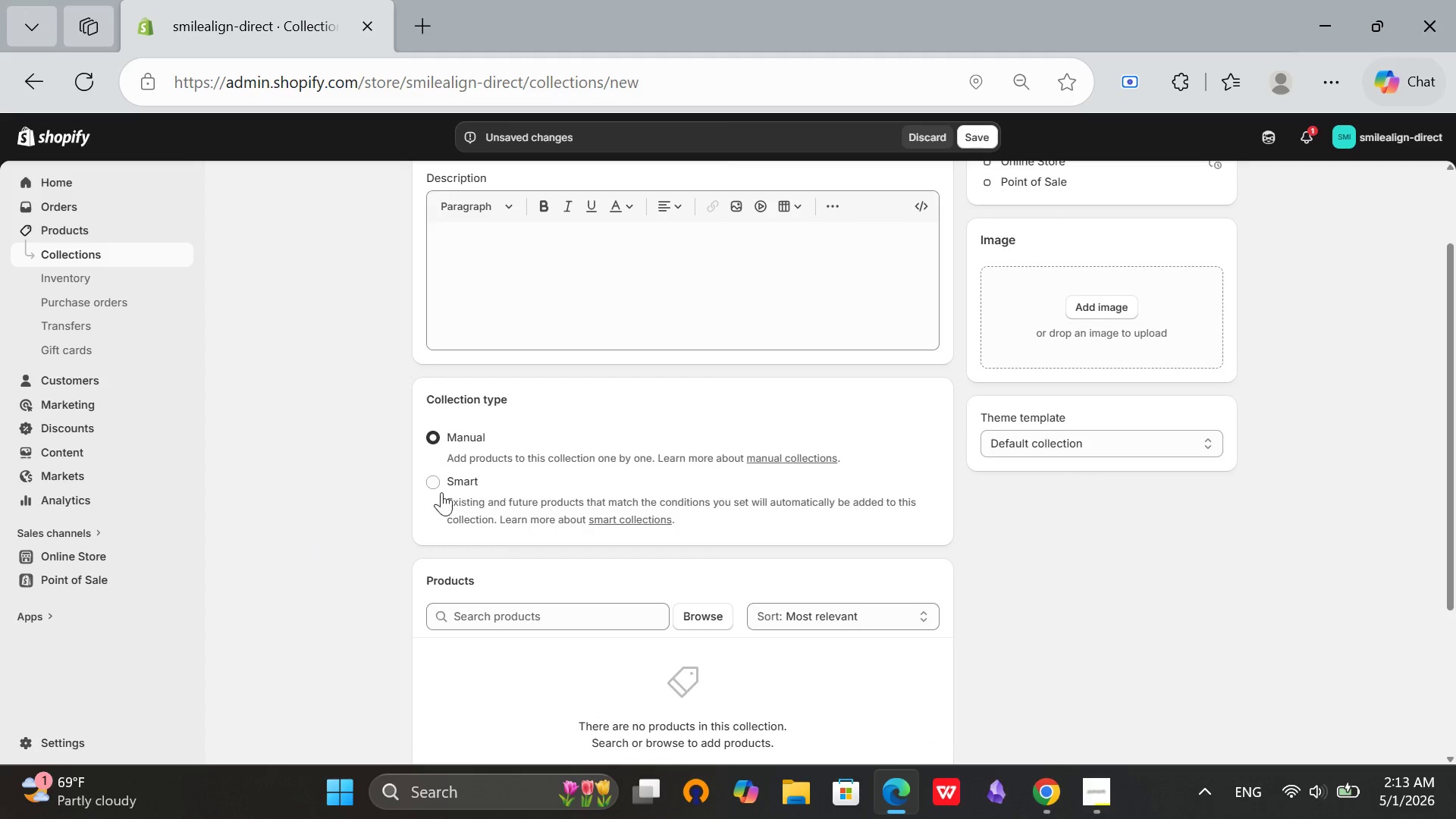 
left_click([441, 488])
 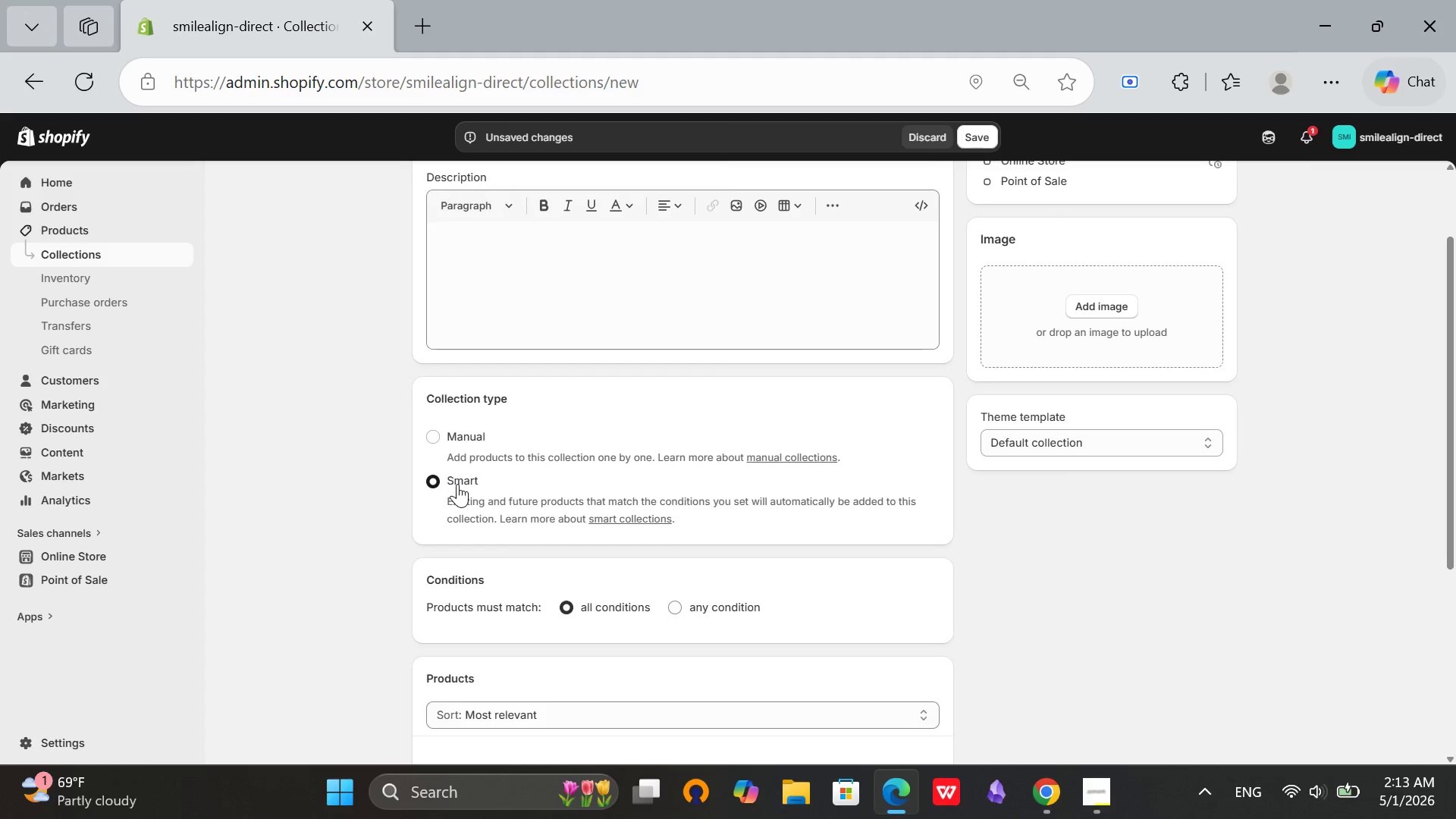 
scroll: coordinate [457, 484], scroll_direction: down, amount: 2.0
 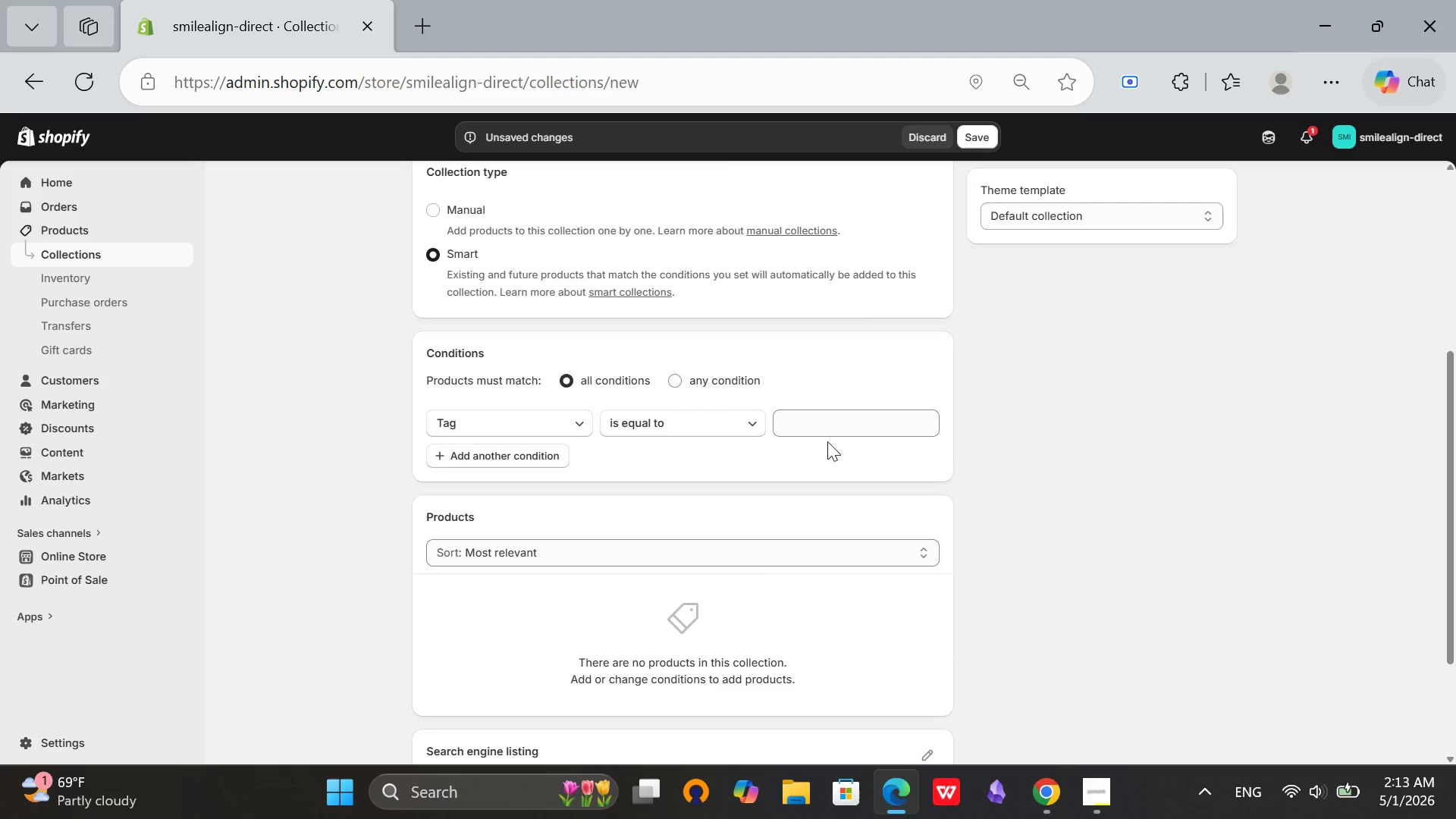 
left_click([839, 429])
 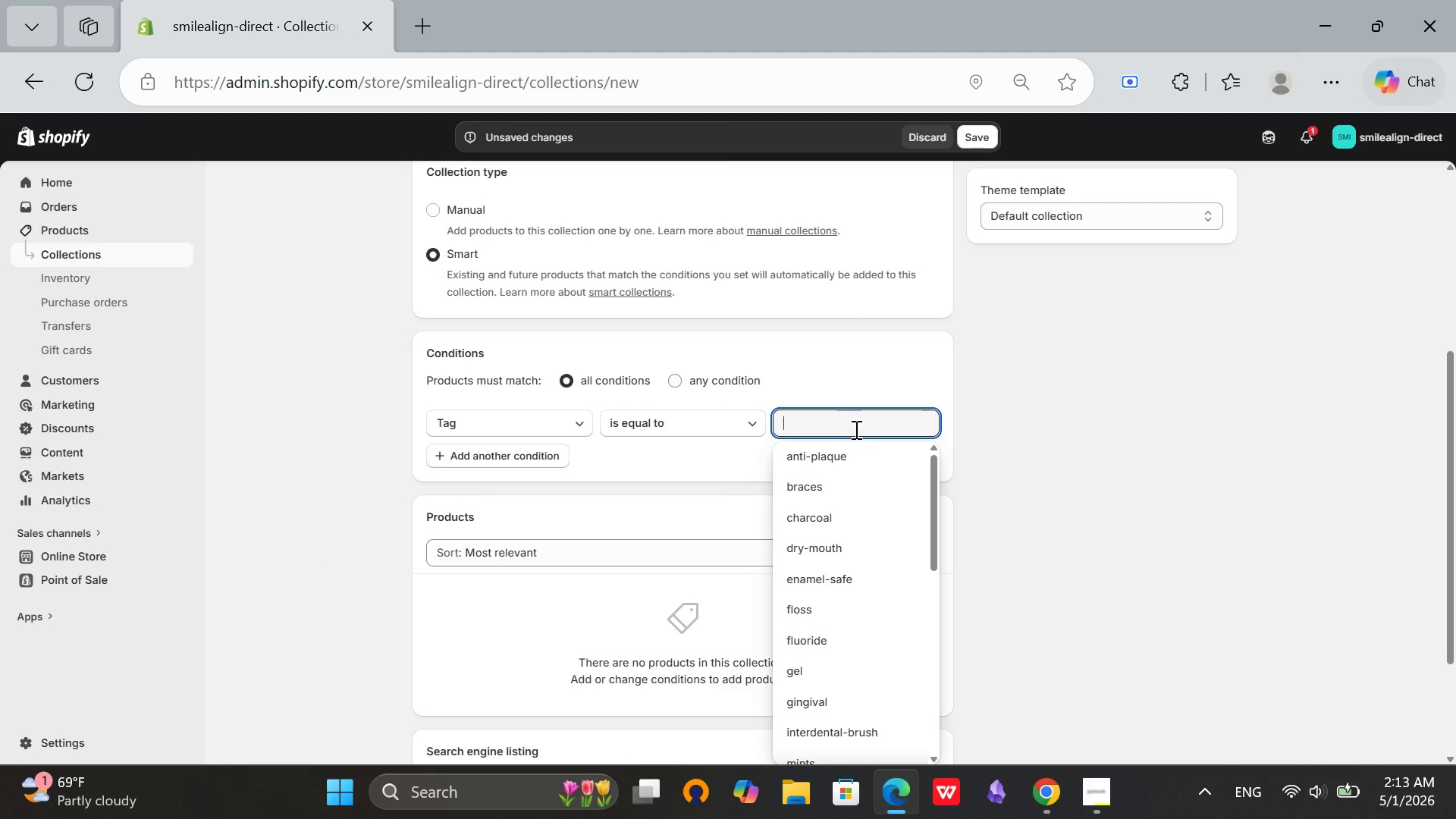 
type(professional)
 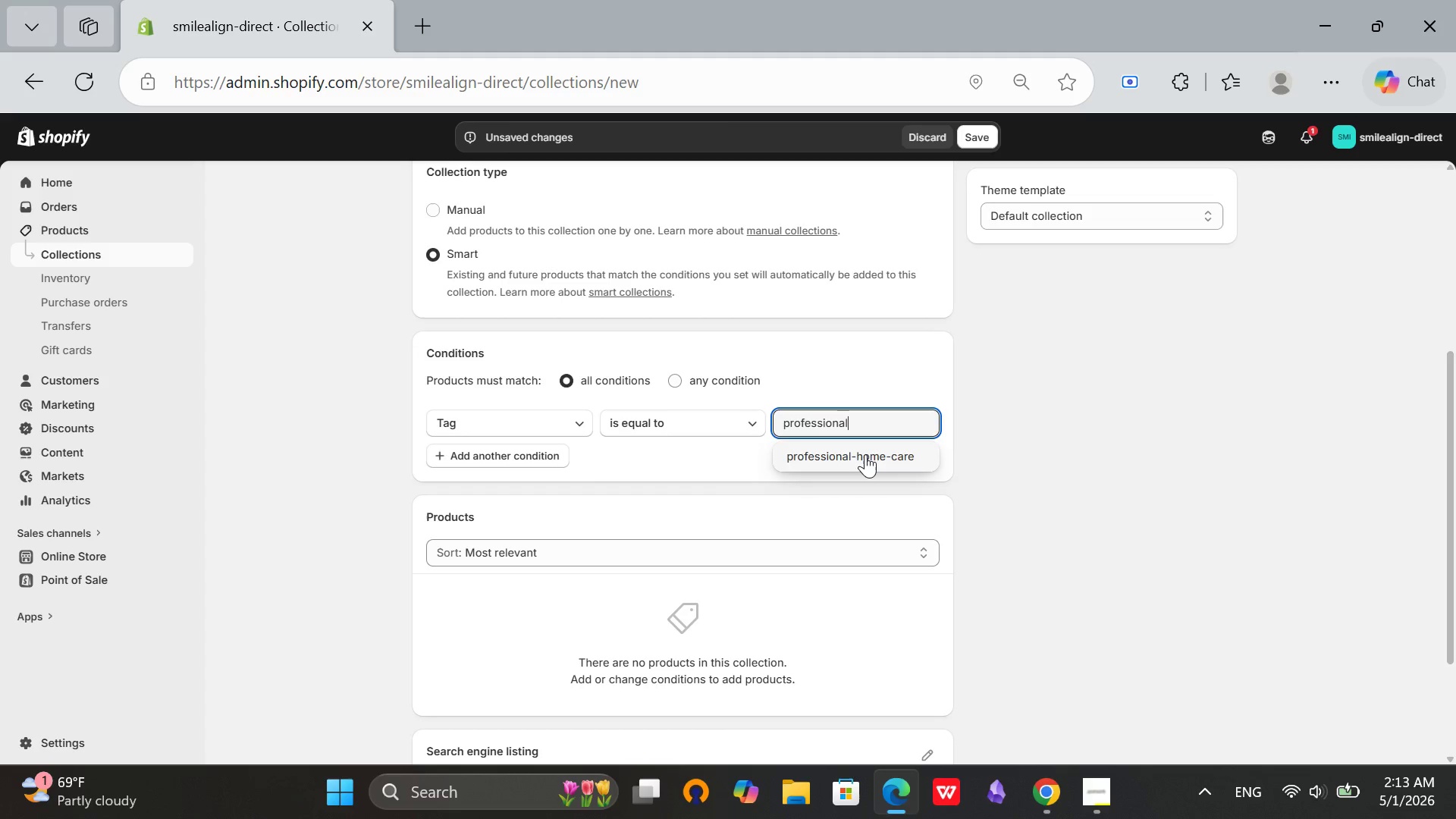 
left_click([865, 454])
 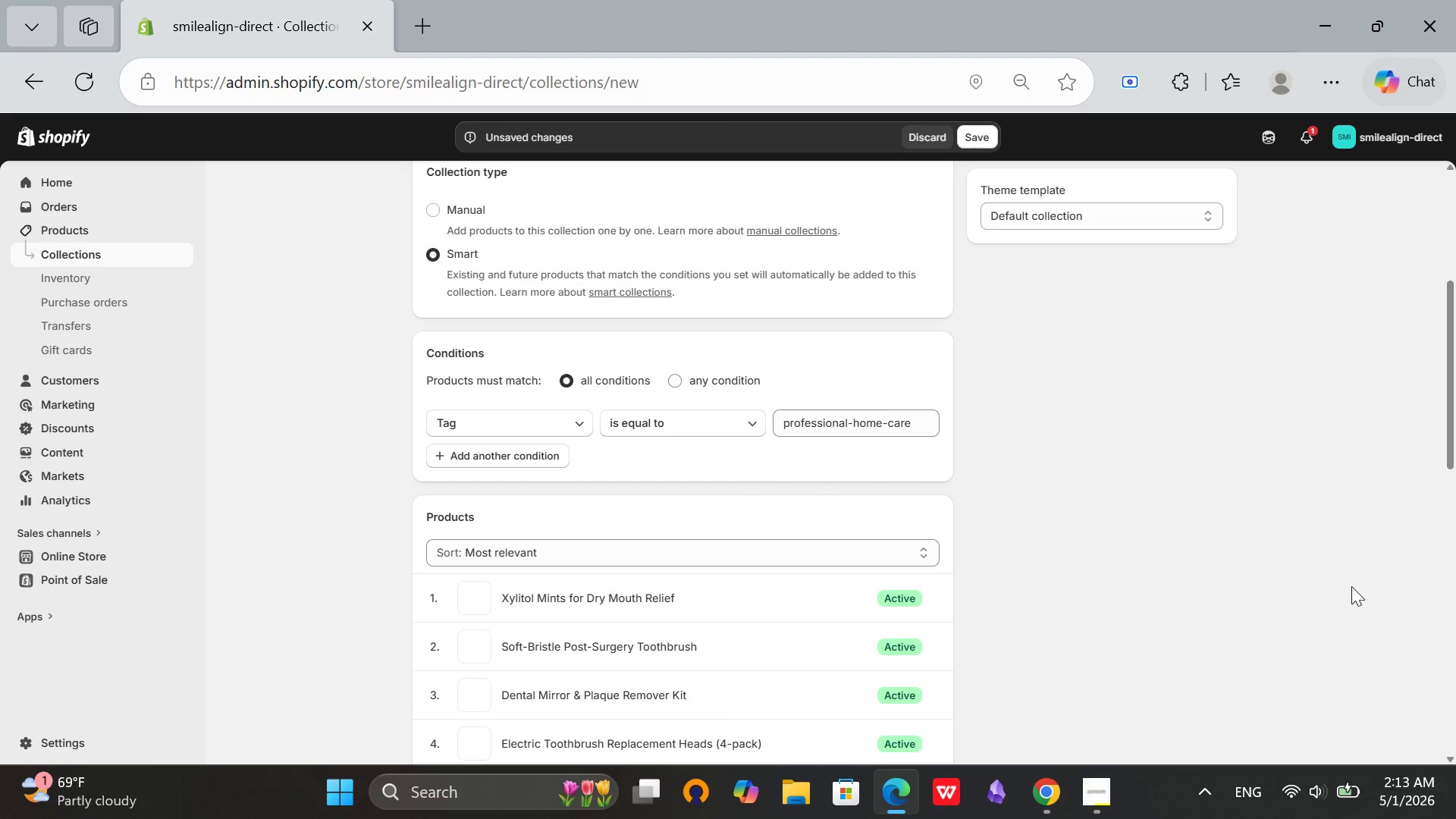 
scroll: coordinate [1348, 574], scroll_direction: down, amount: 8.0
 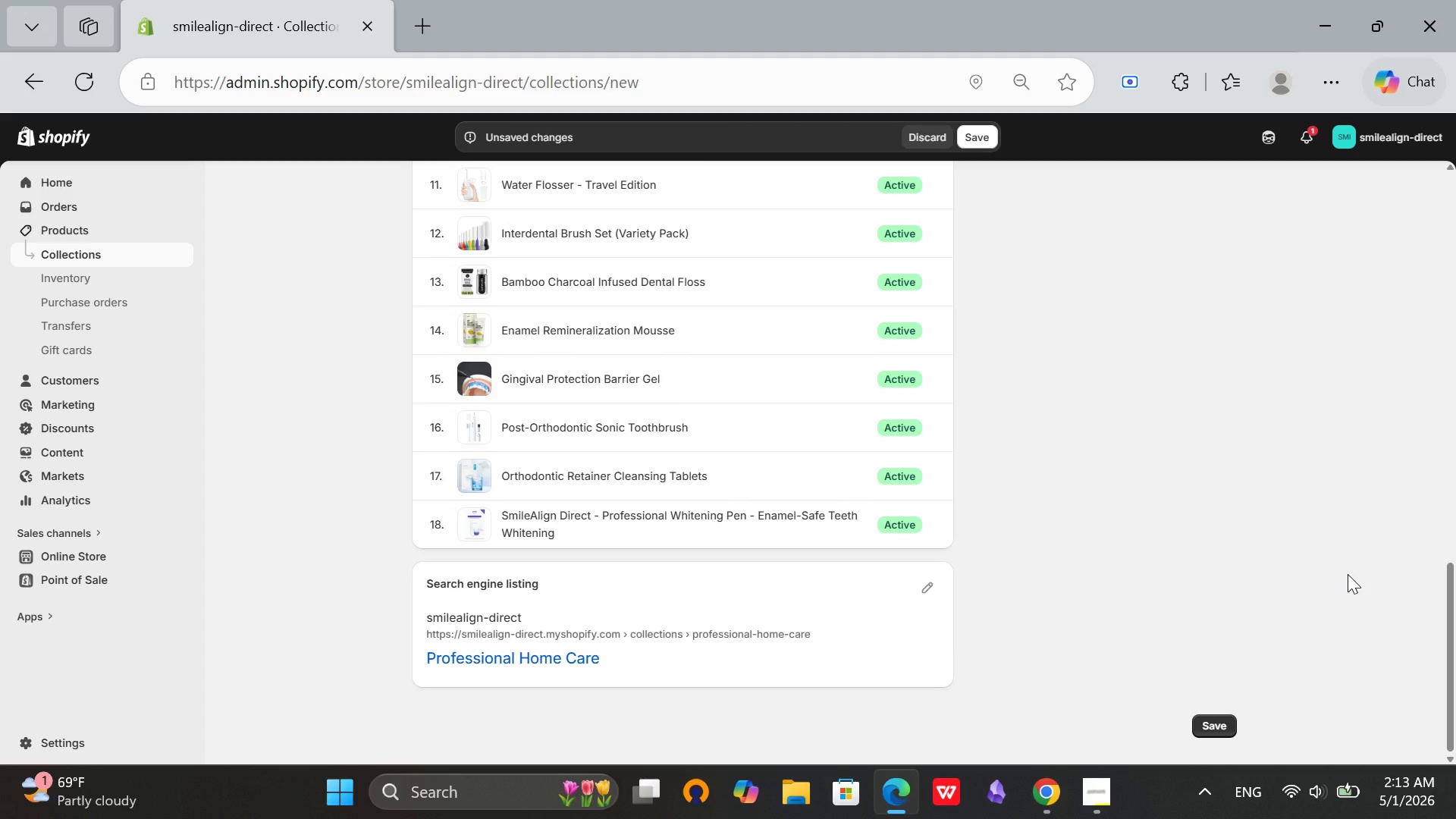 
scroll: coordinate [1348, 574], scroll_direction: up, amount: 10.0
 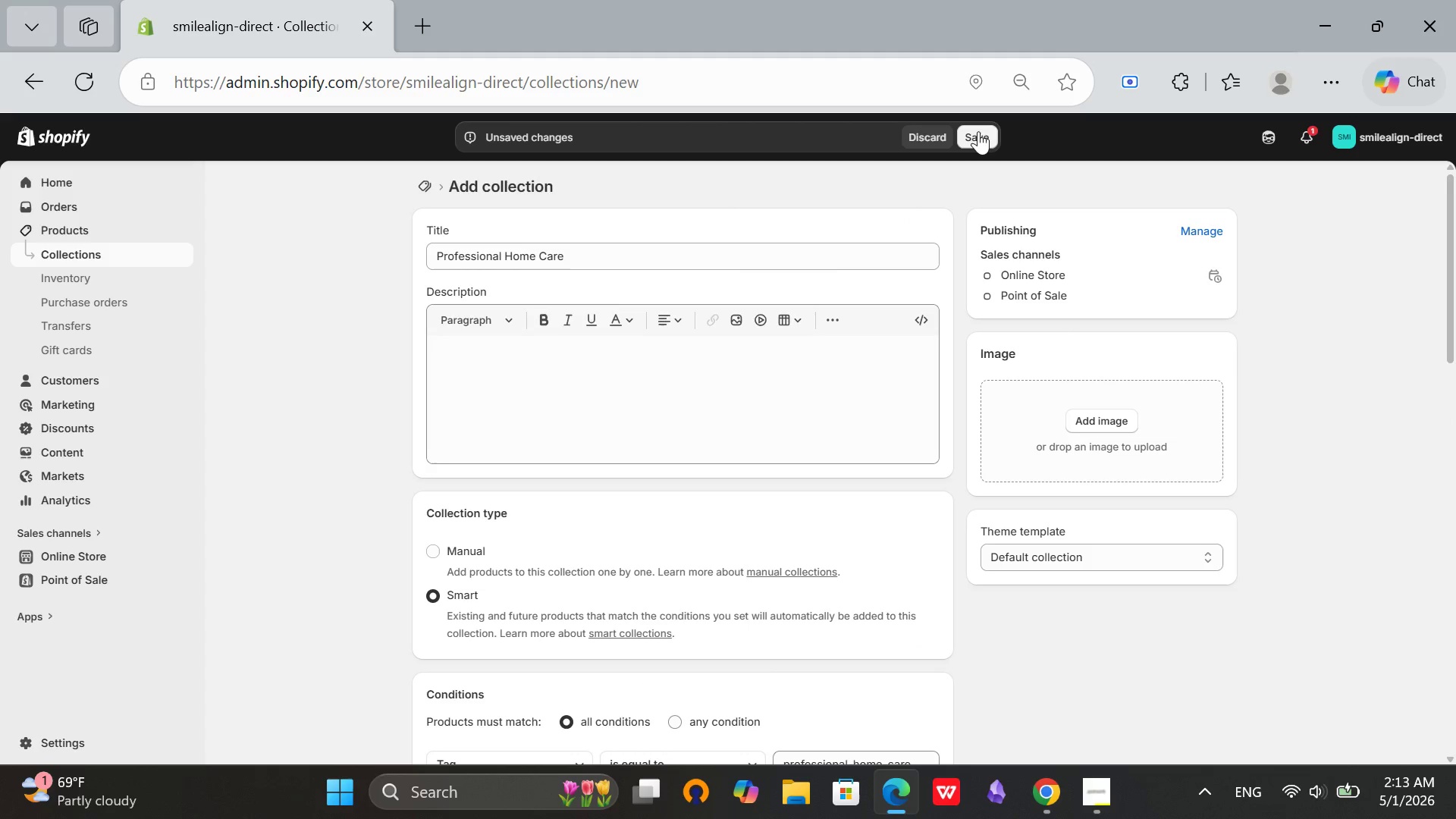 
left_click([974, 131])
 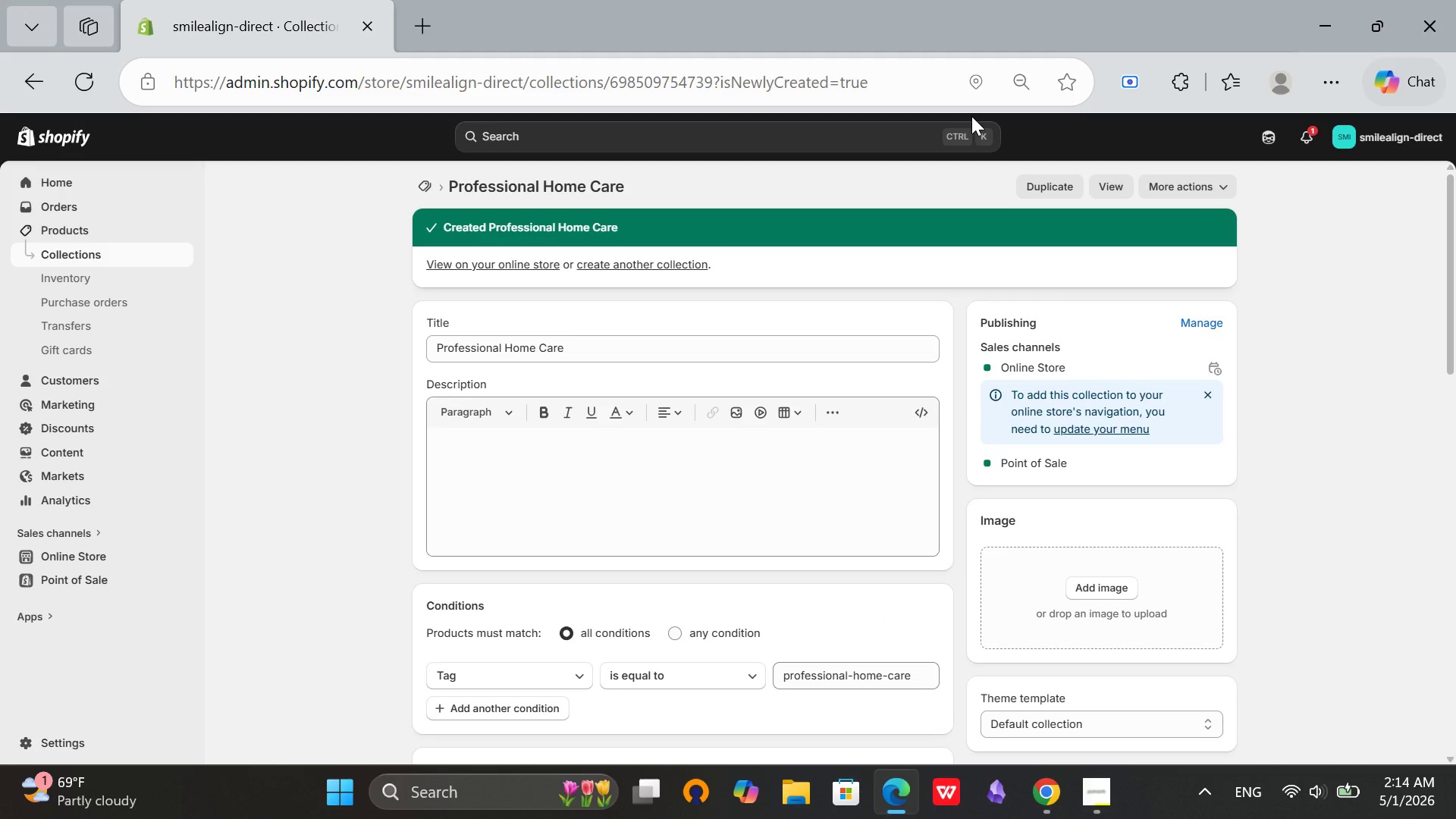 
wait(20.26)
 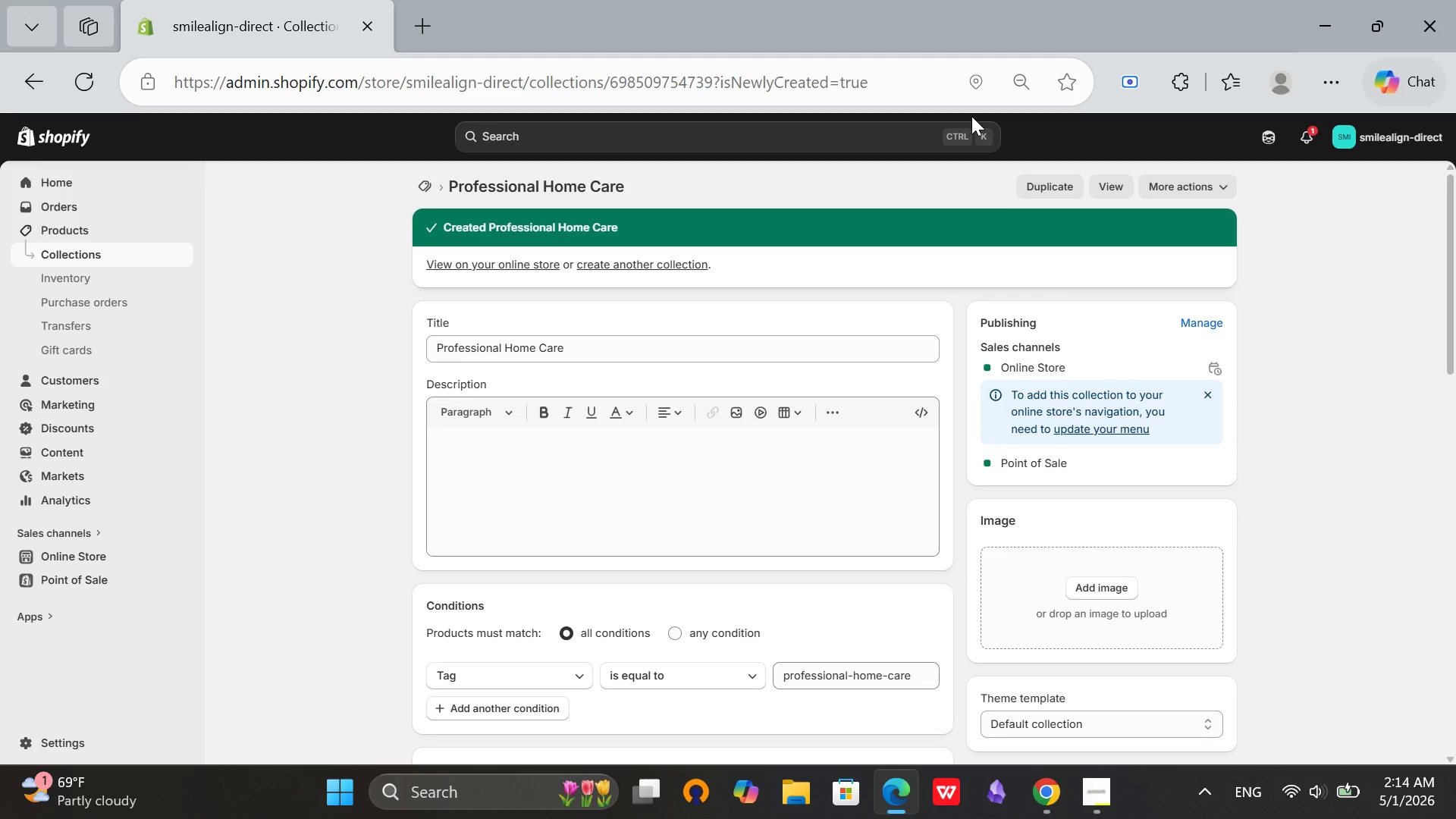 
key(Mute)
 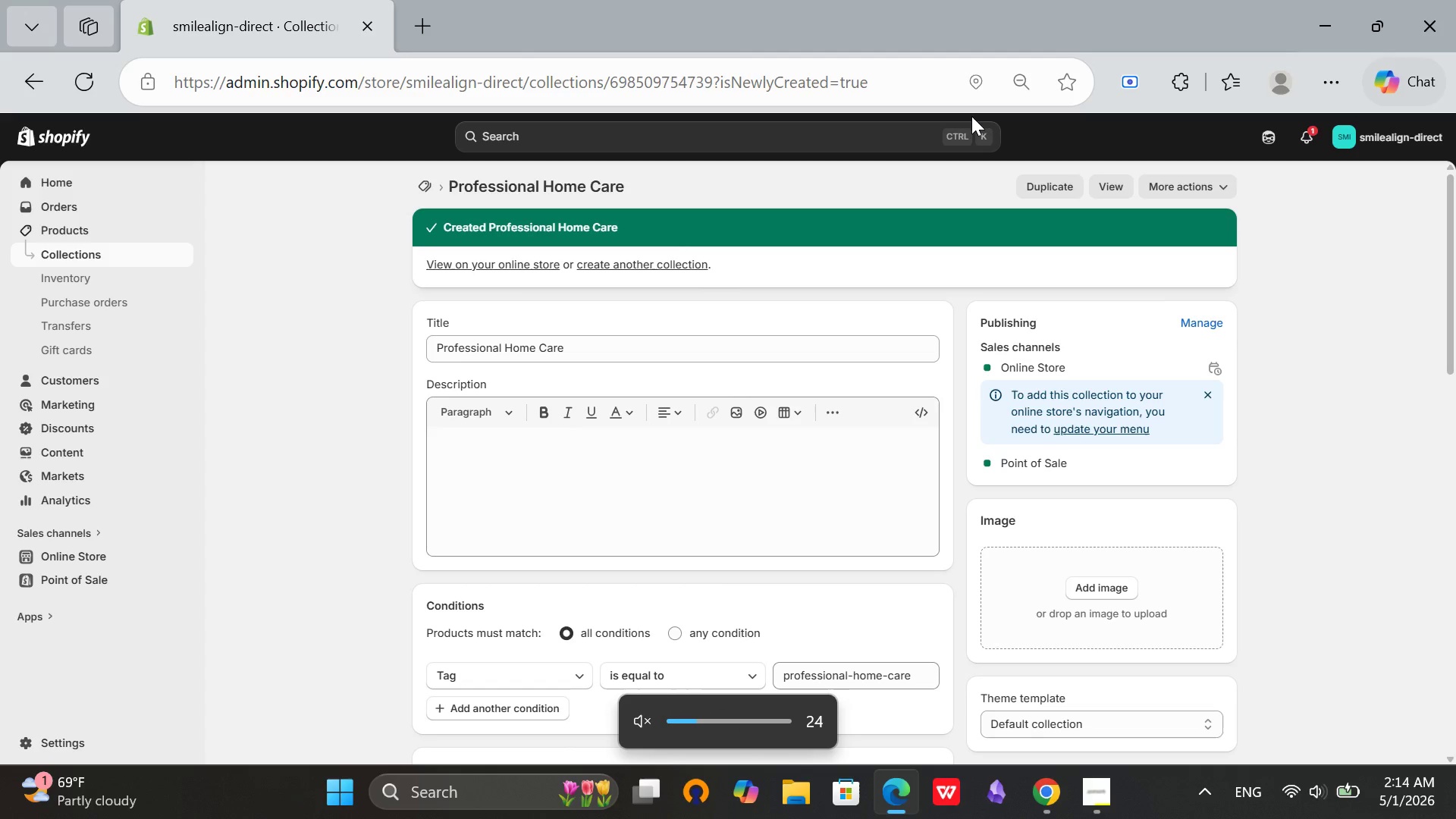 
key(Mute)
 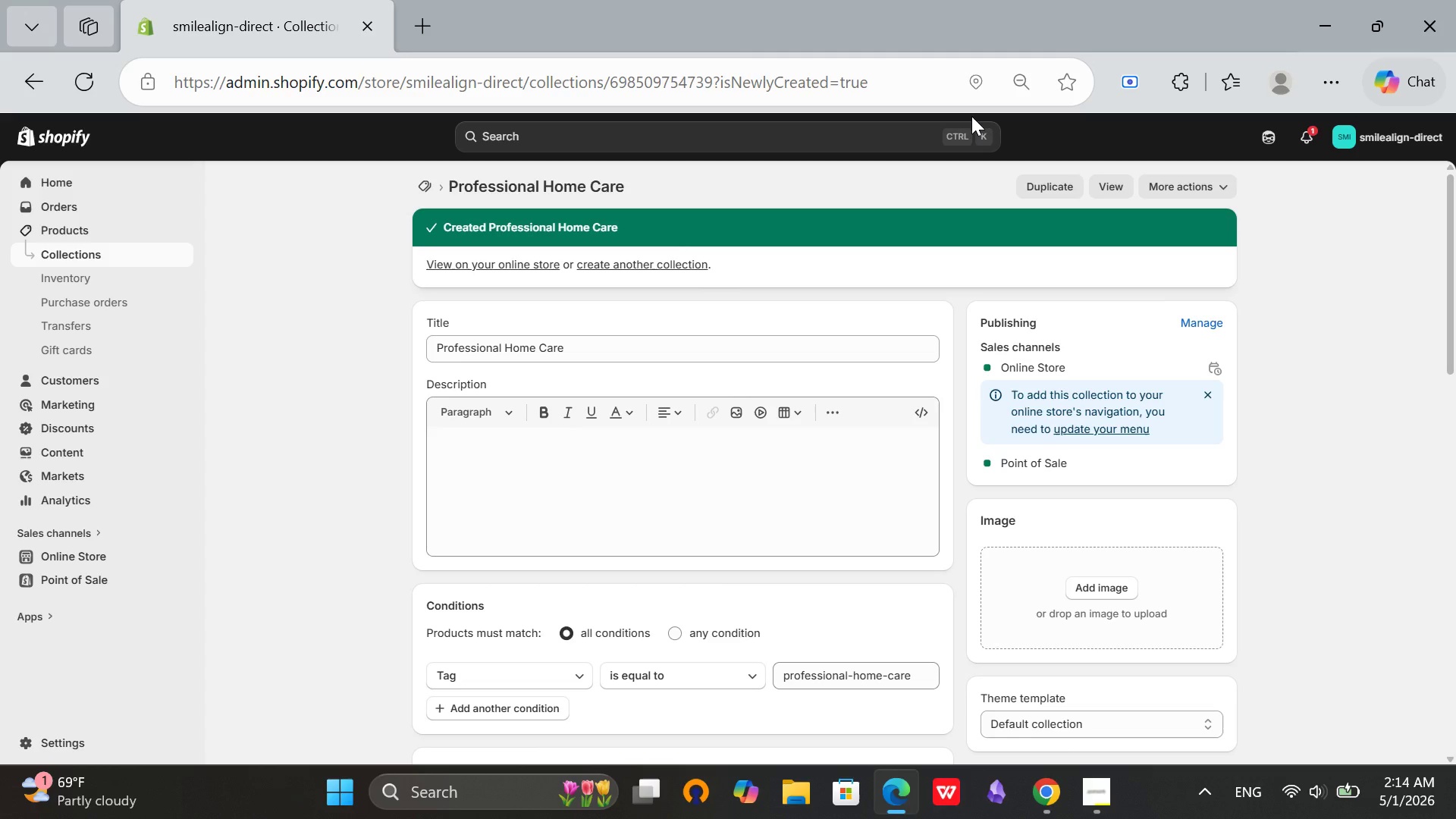 
wait(12.23)
 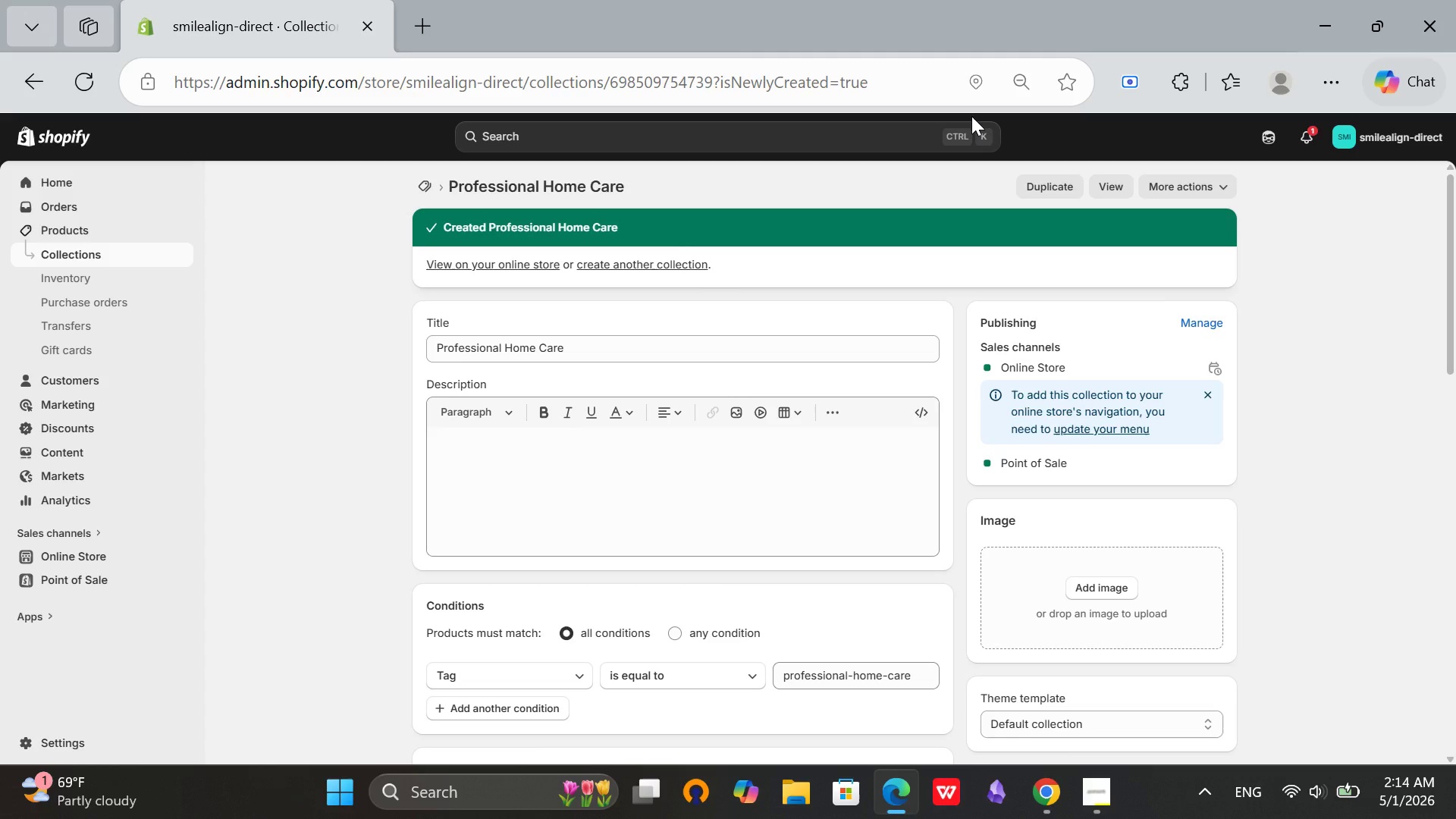 
left_click([59, 746])
 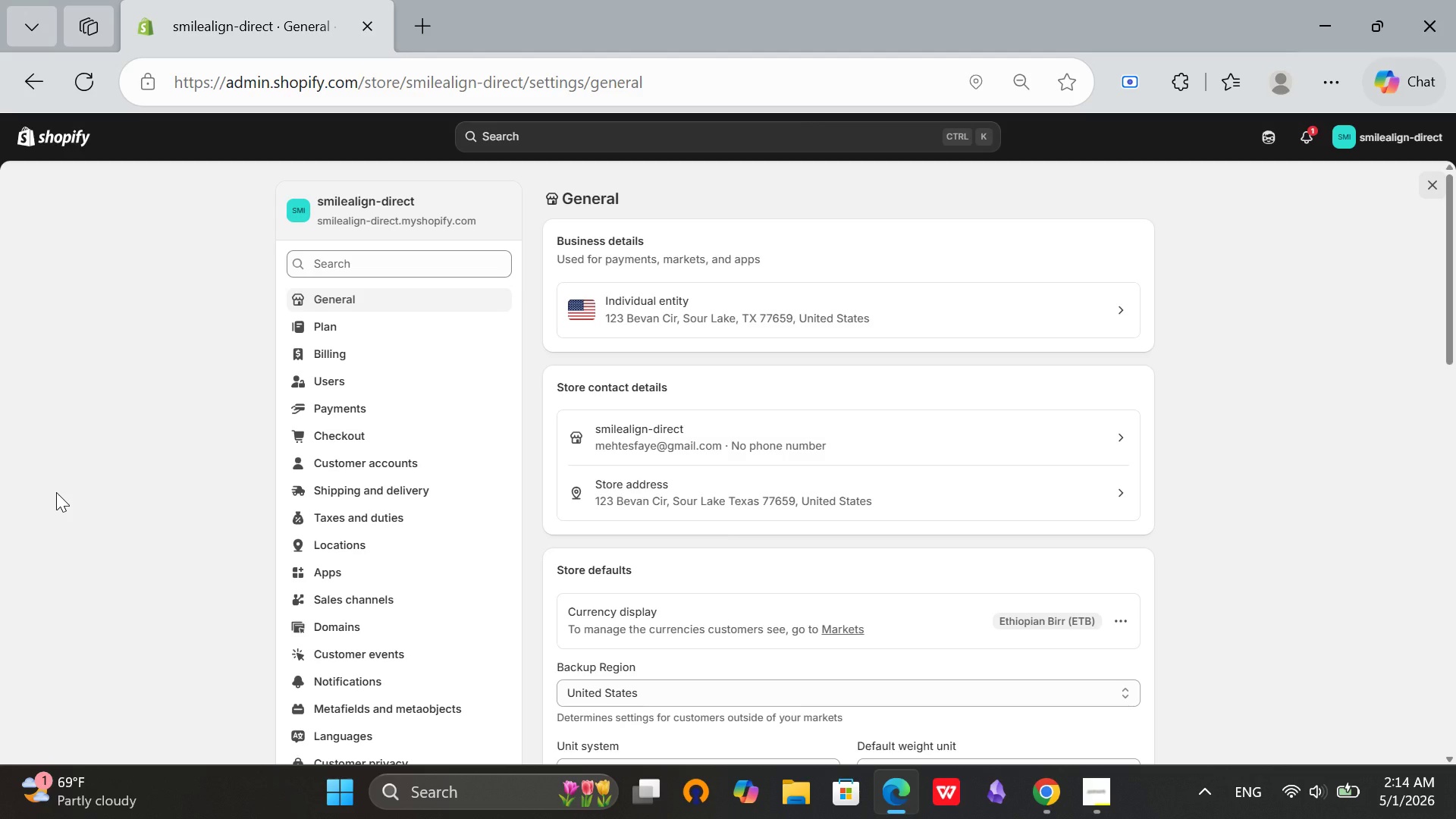 
wait(17.67)
 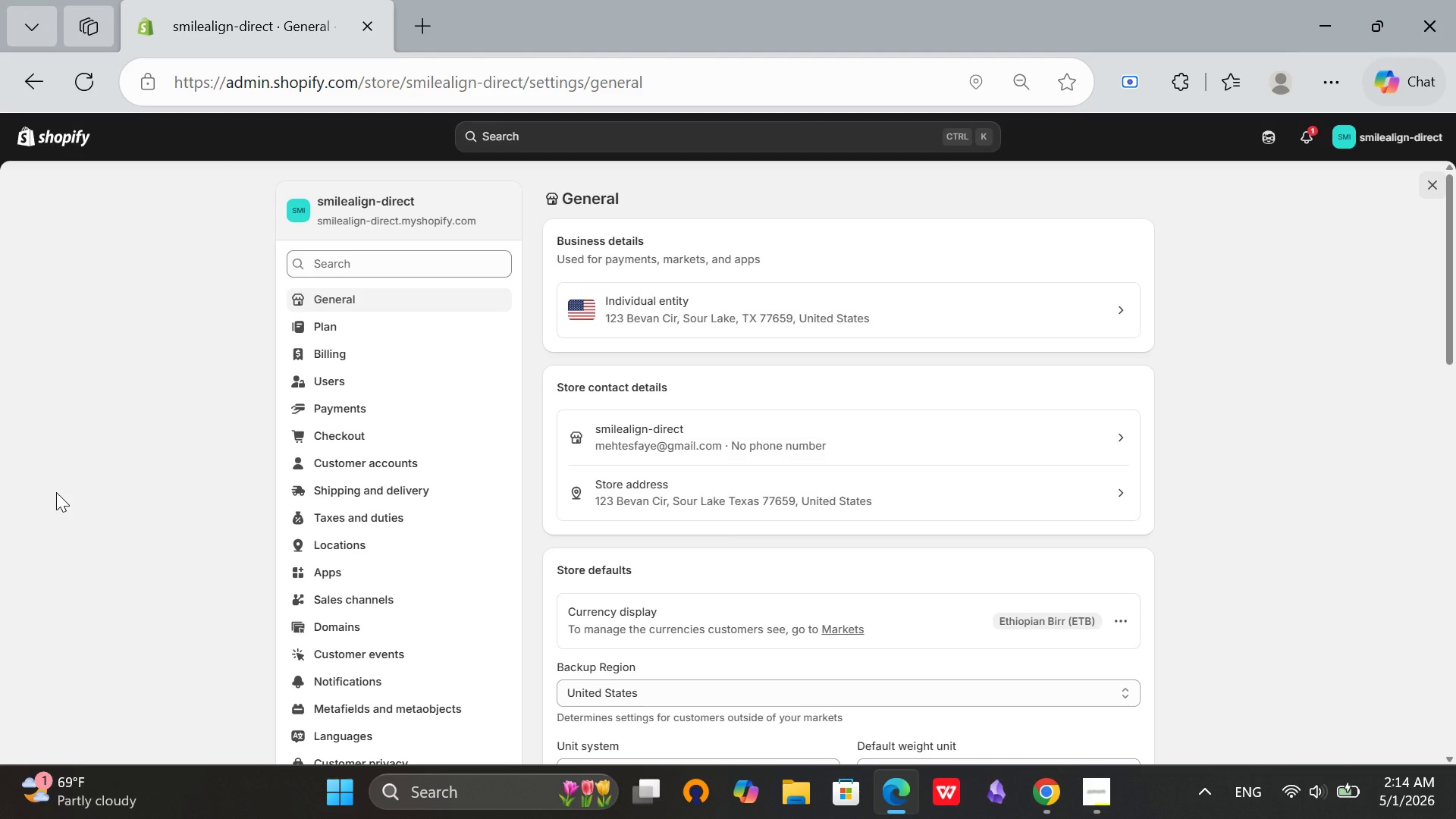 
left_click([1123, 623])
 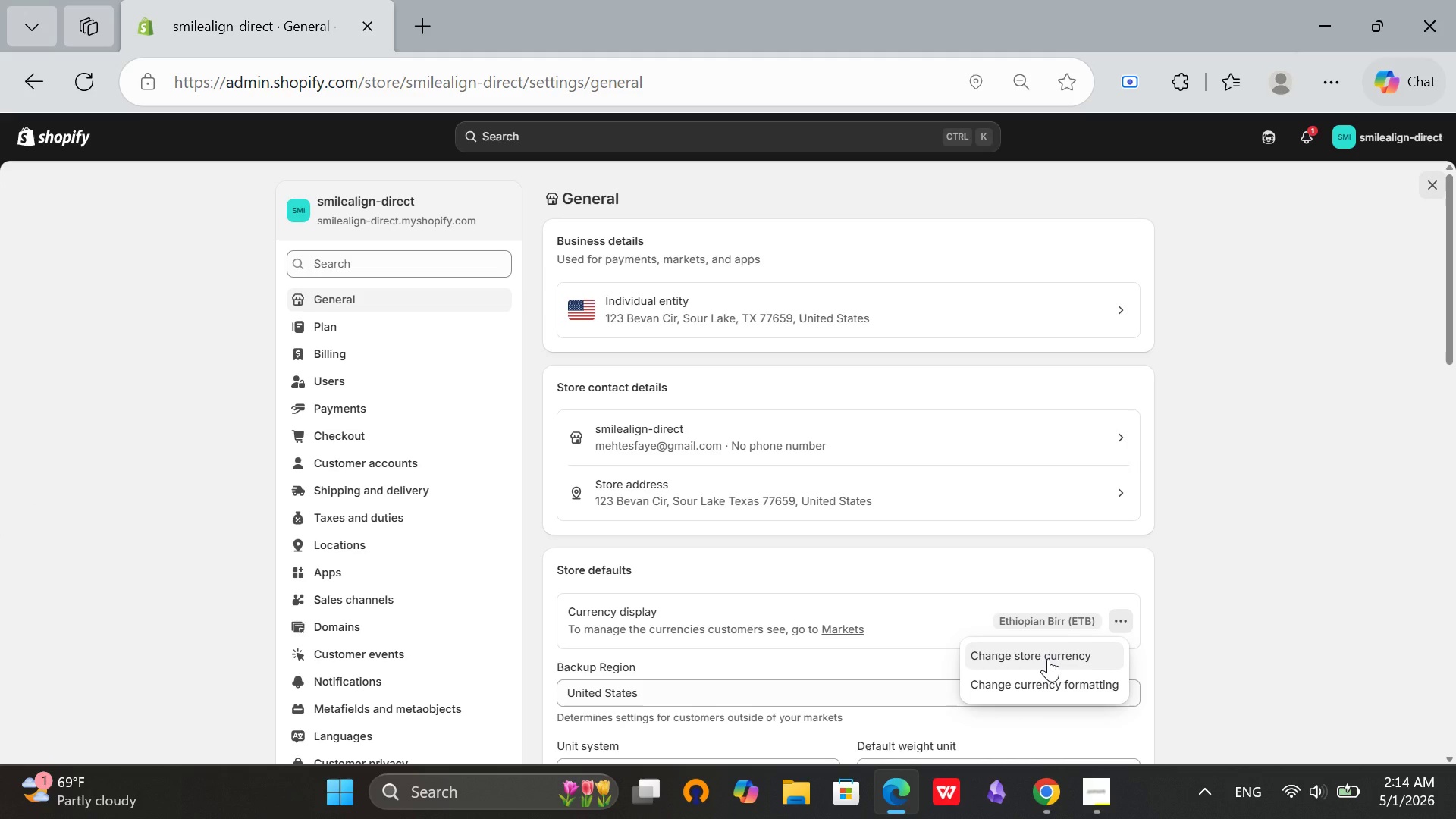 
left_click([1048, 658])
 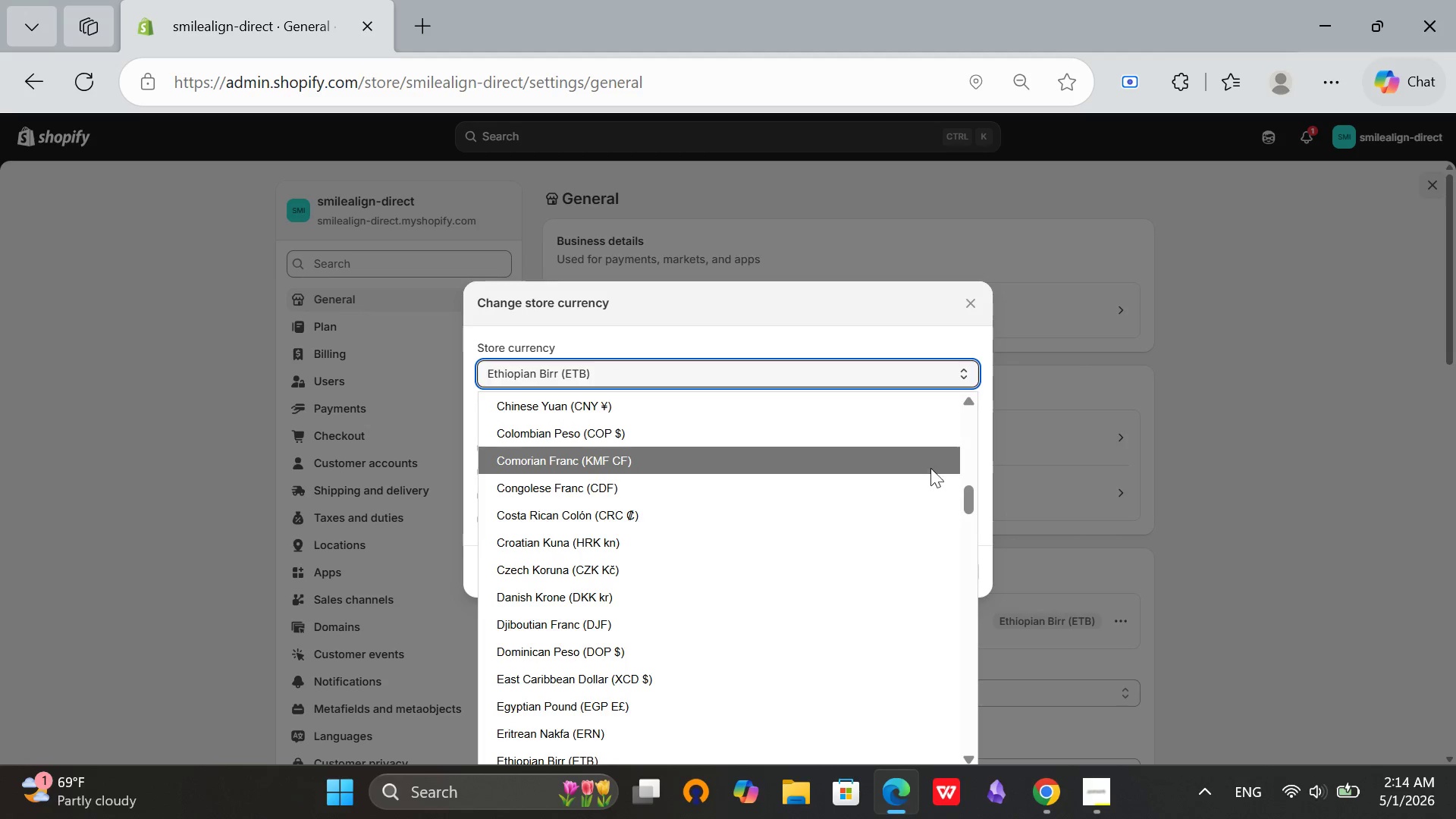 
left_click_drag(start_coordinate=[967, 497], to_coordinate=[959, 418])
 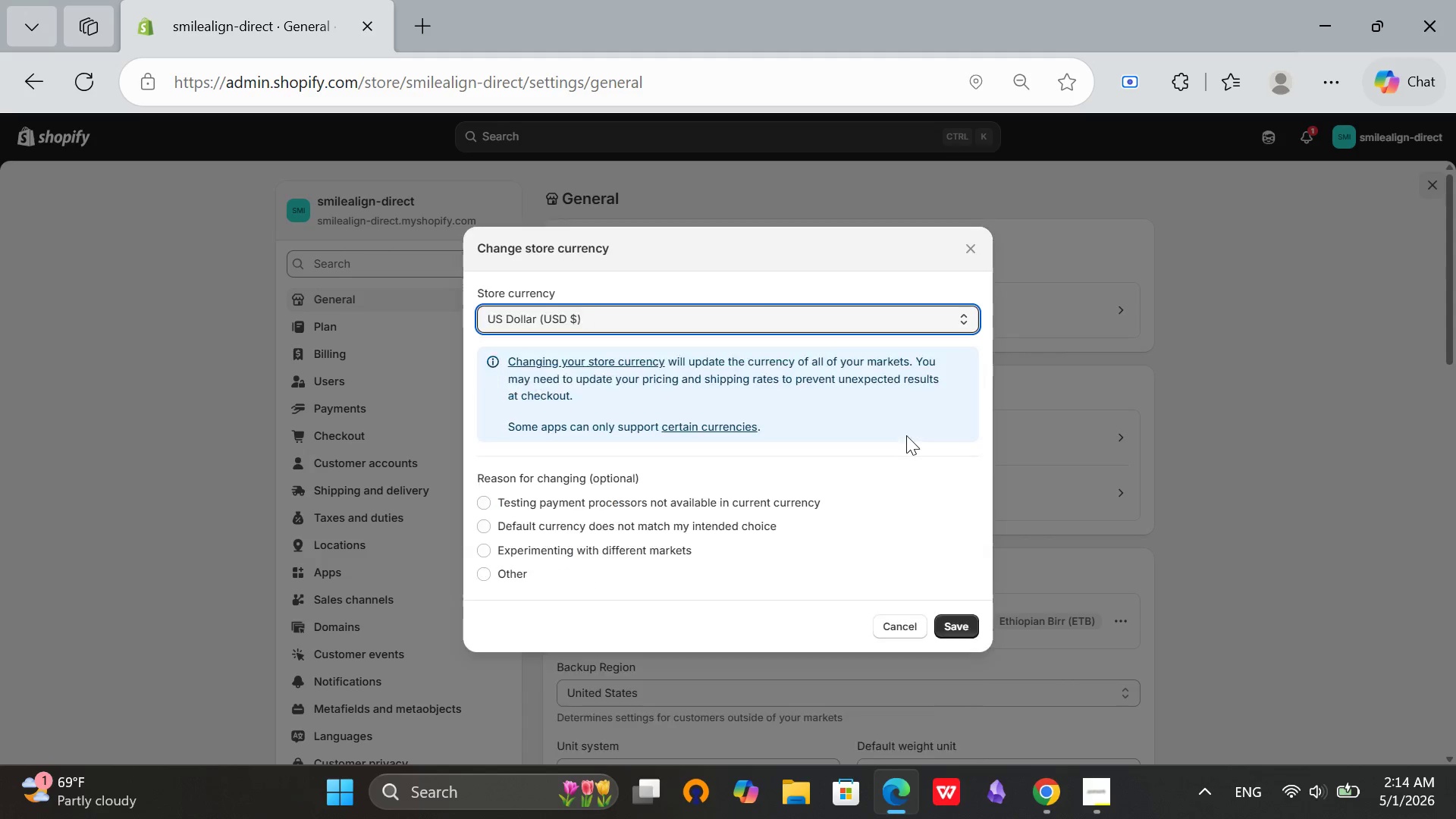 
left_click([906, 435])
 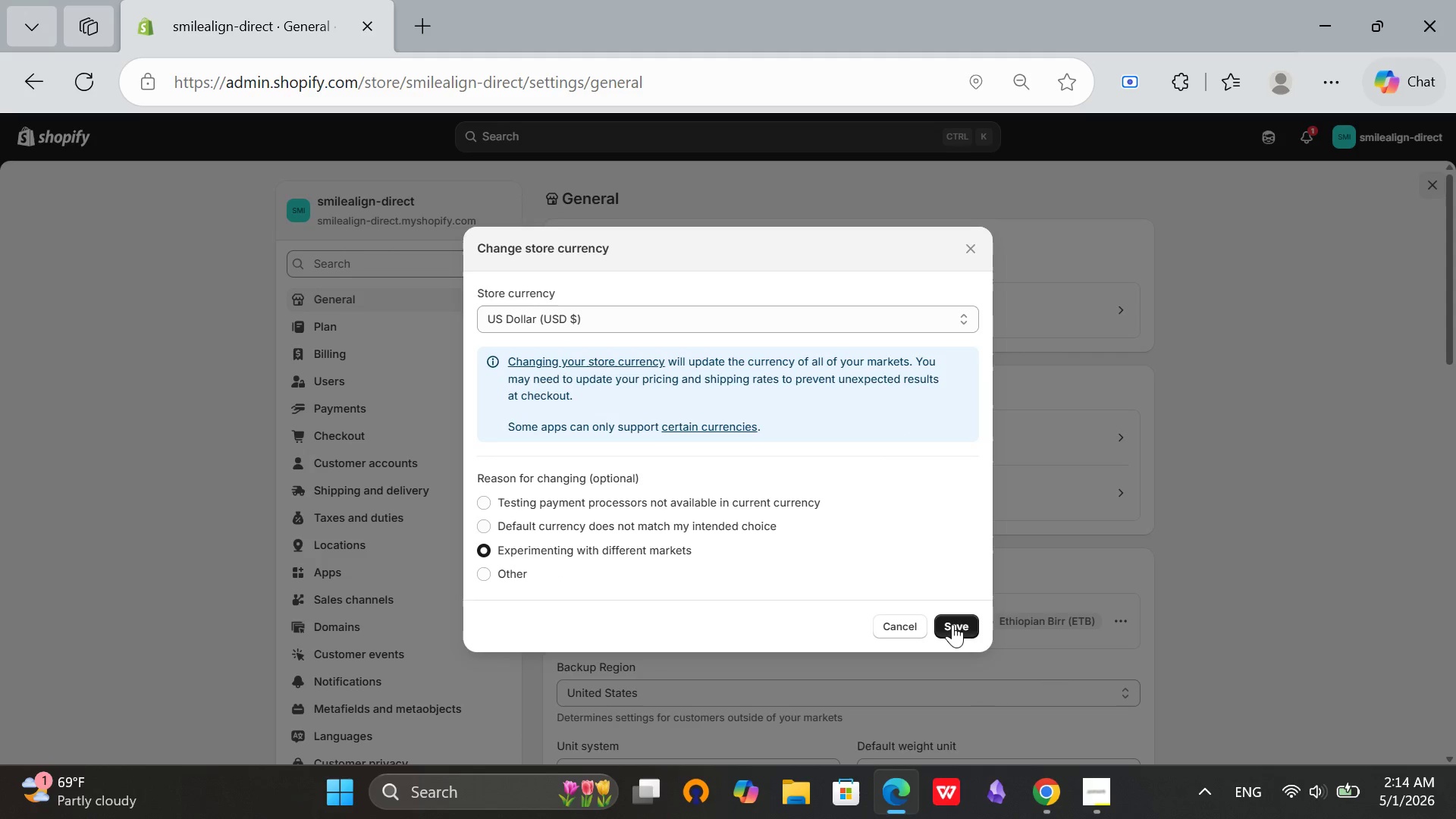 
left_click([956, 626])
 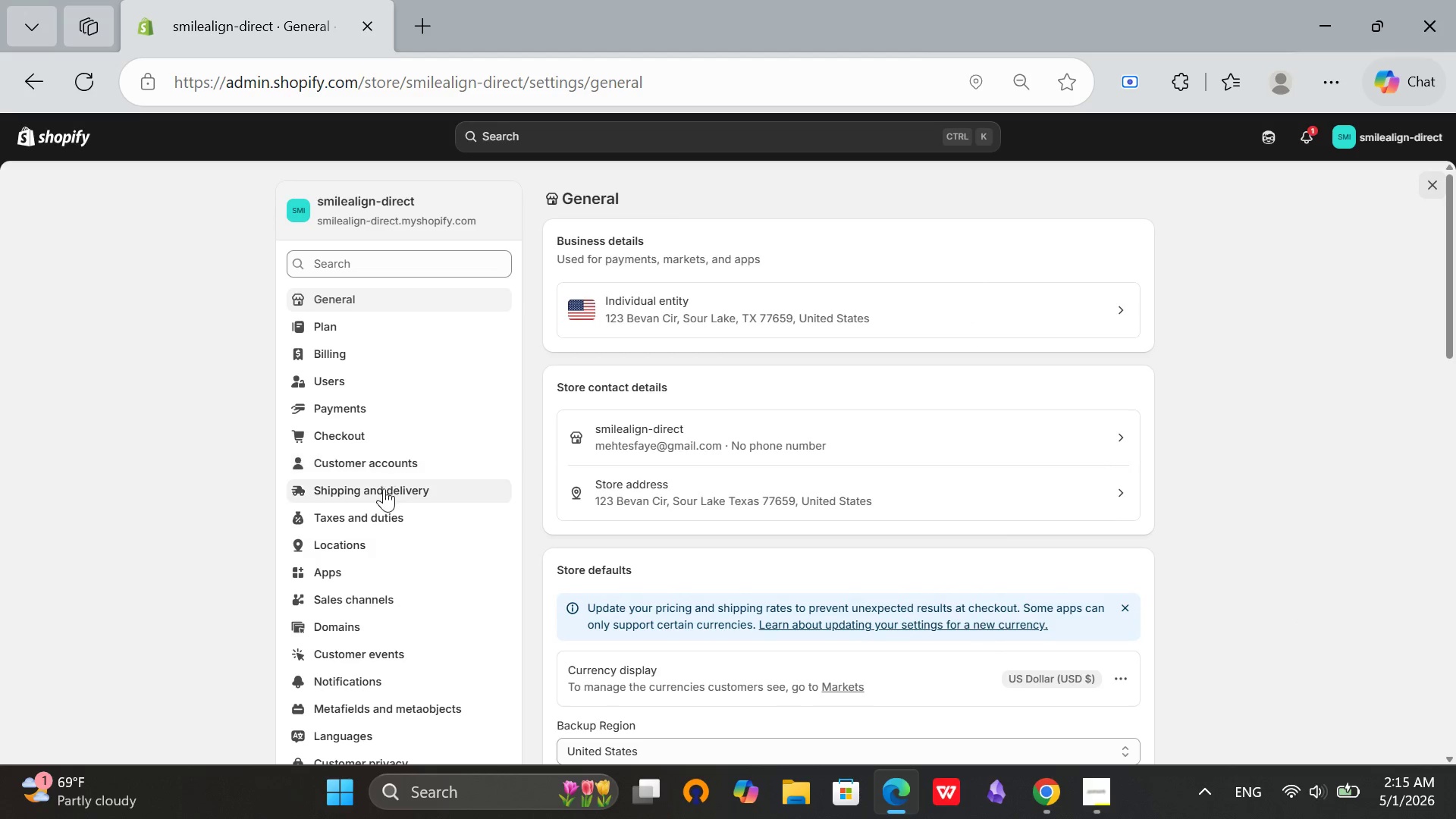 
wait(8.01)
 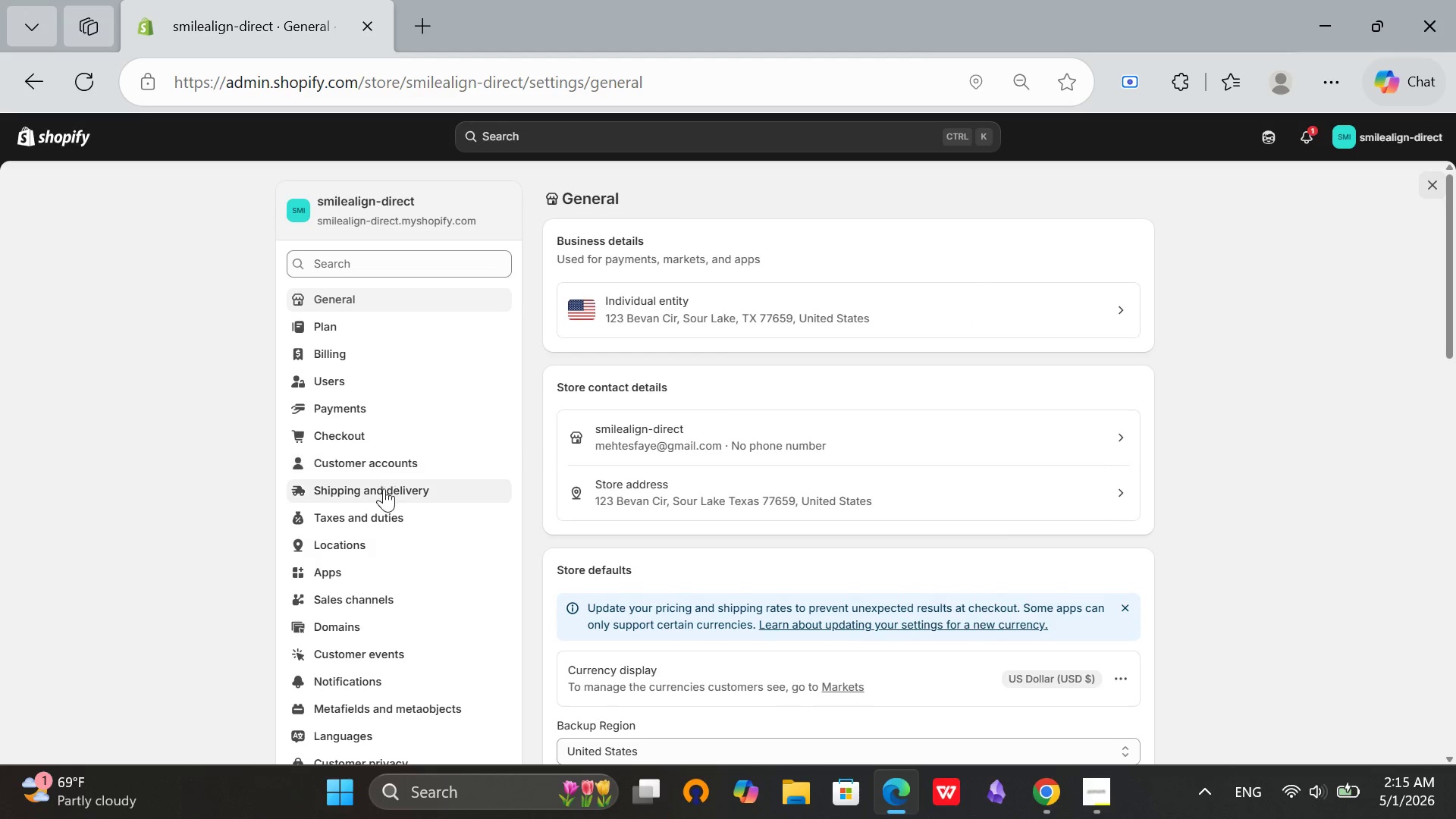 
scroll: coordinate [631, 569], scroll_direction: down, amount: 5.0
 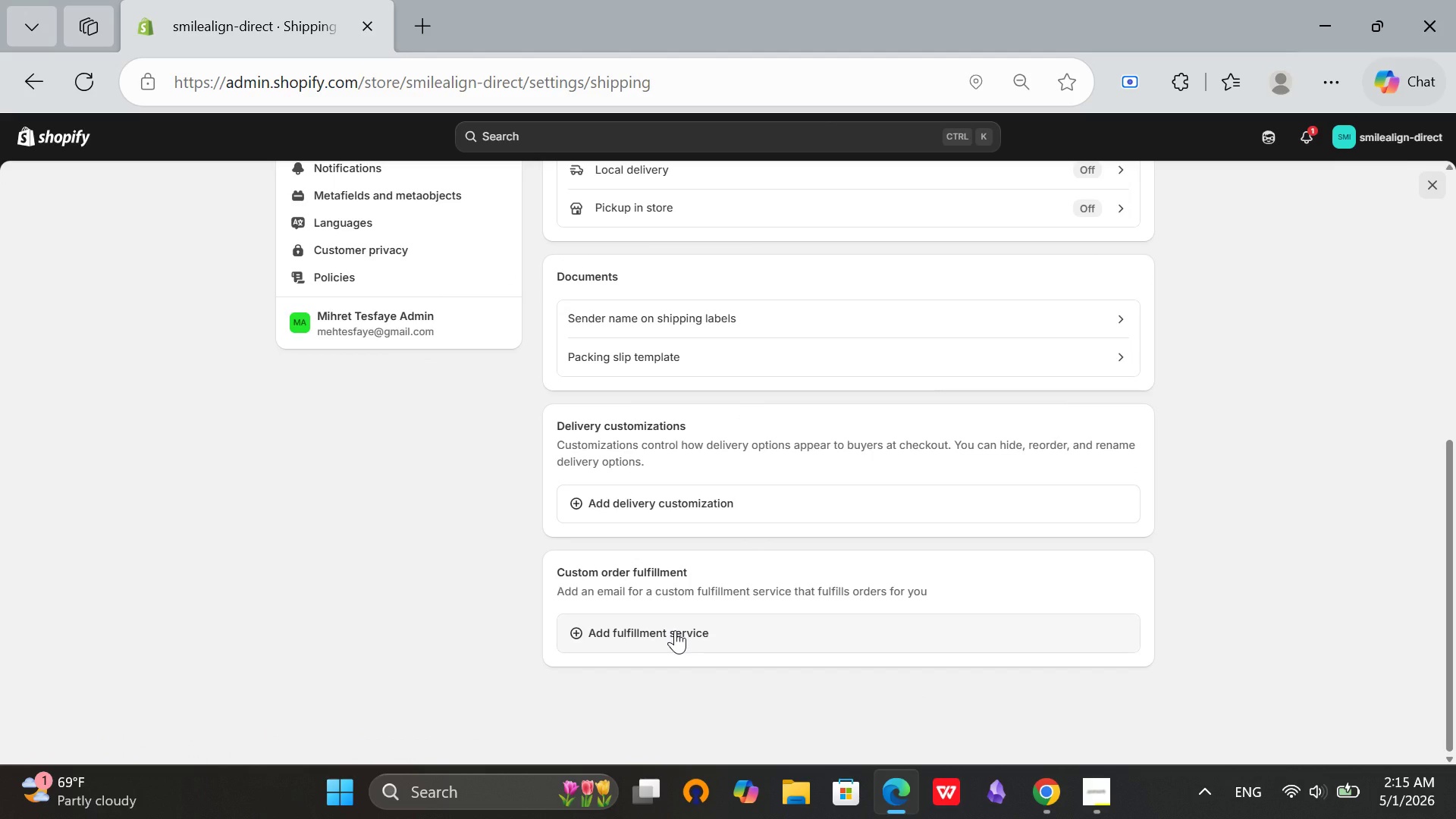 
left_click([675, 630])
 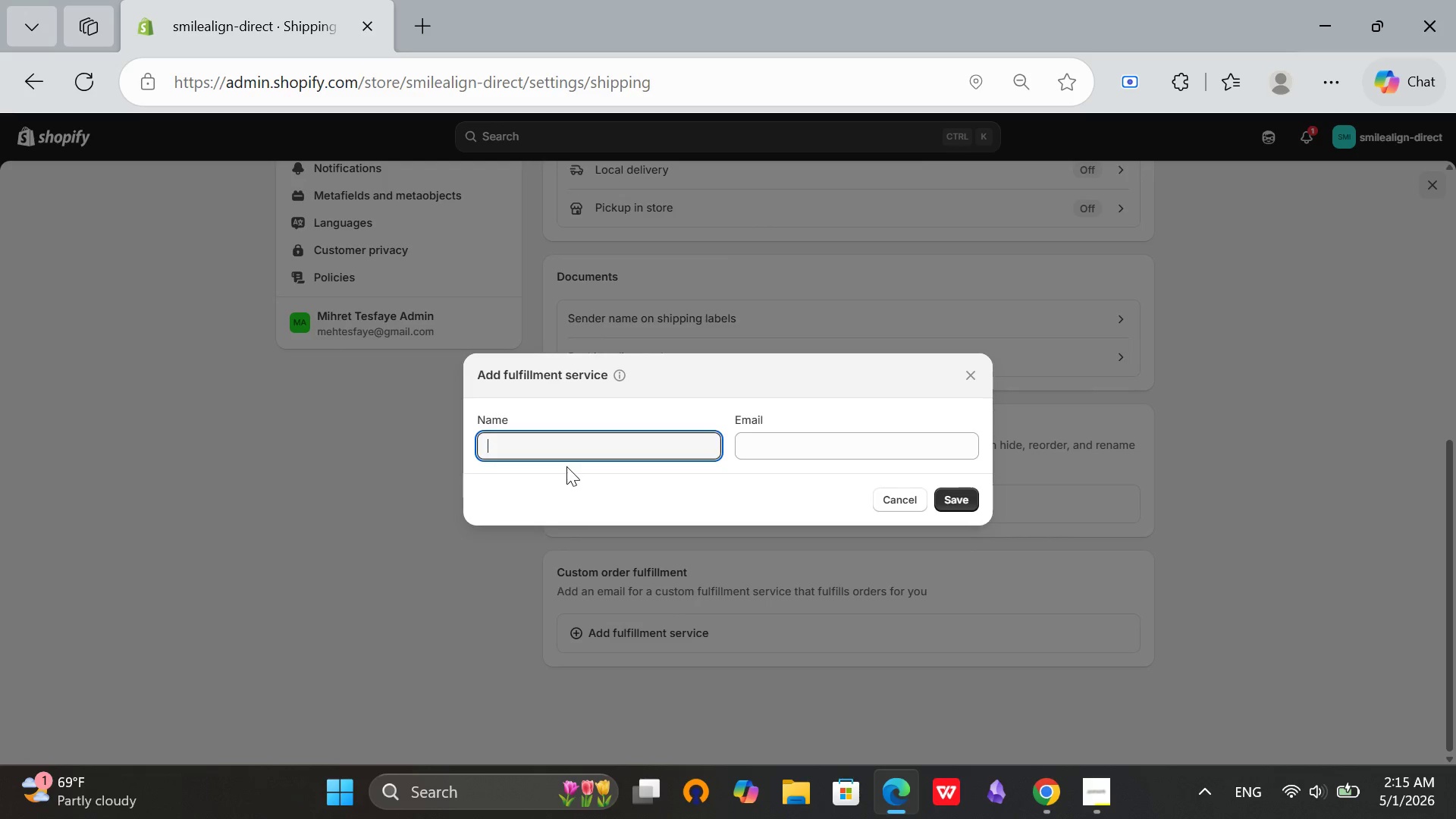 
type(ProDental Whol[Mute]esale)
 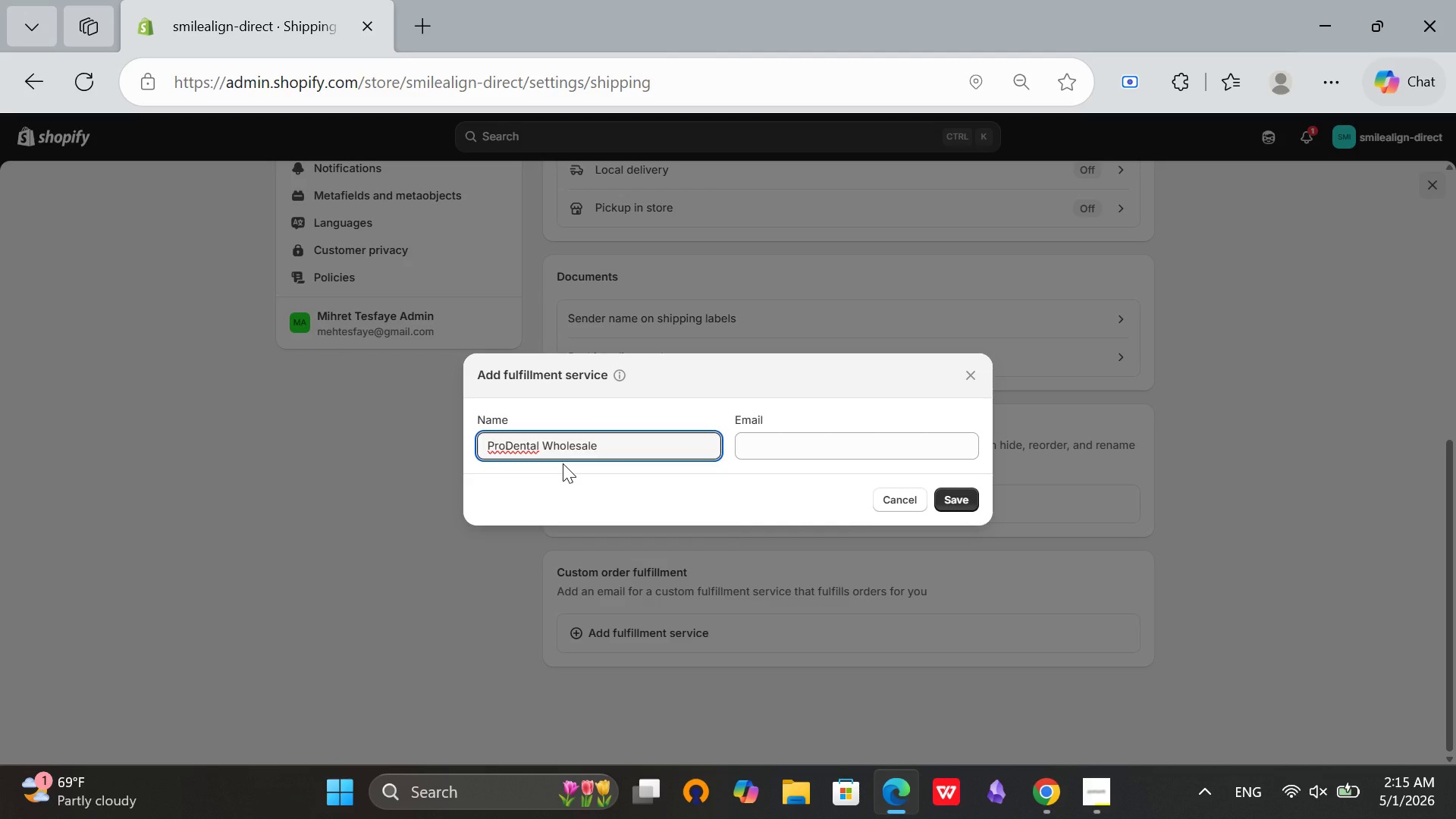 
wait(5.12)
 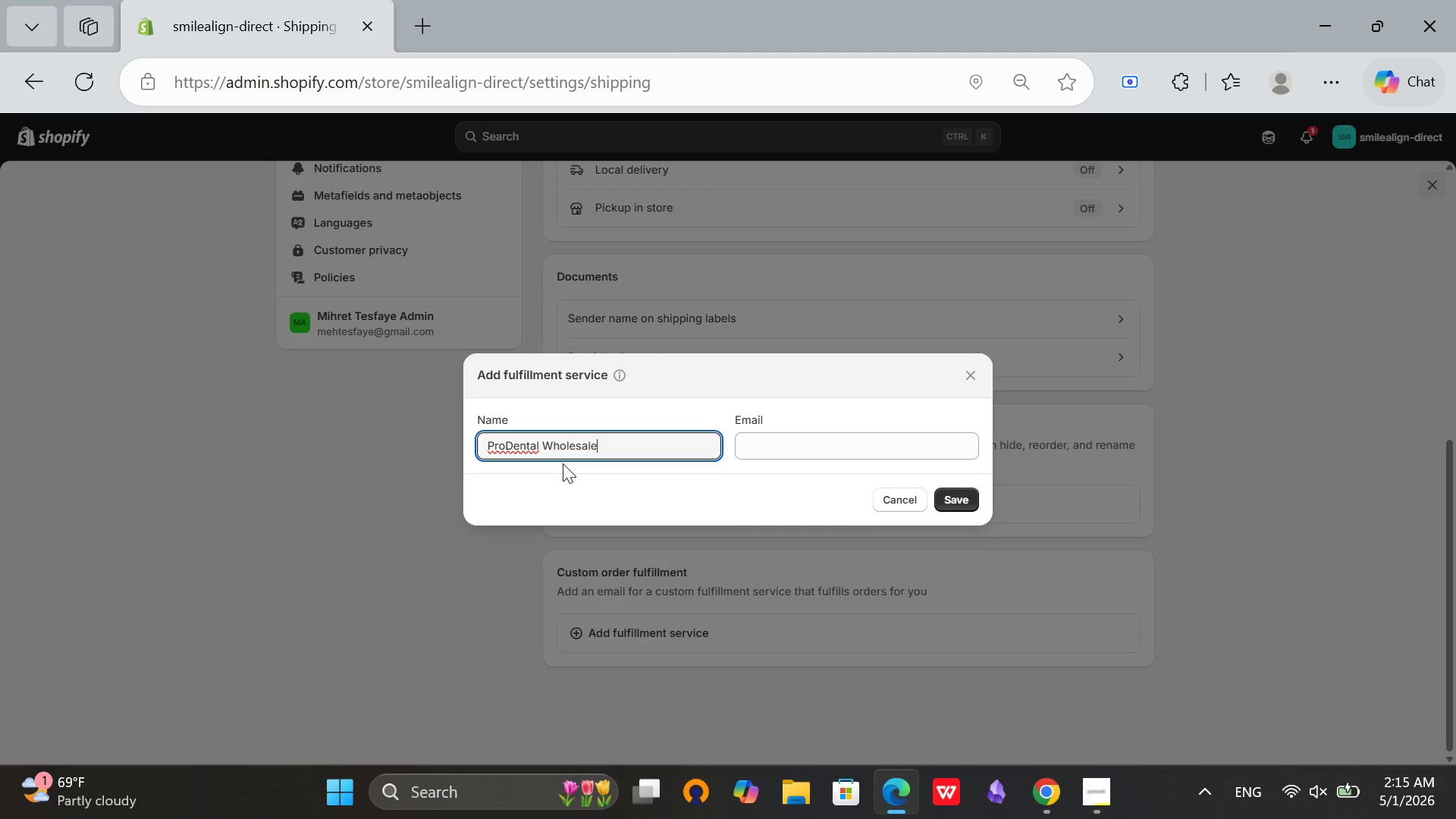 
left_click([751, 451])
 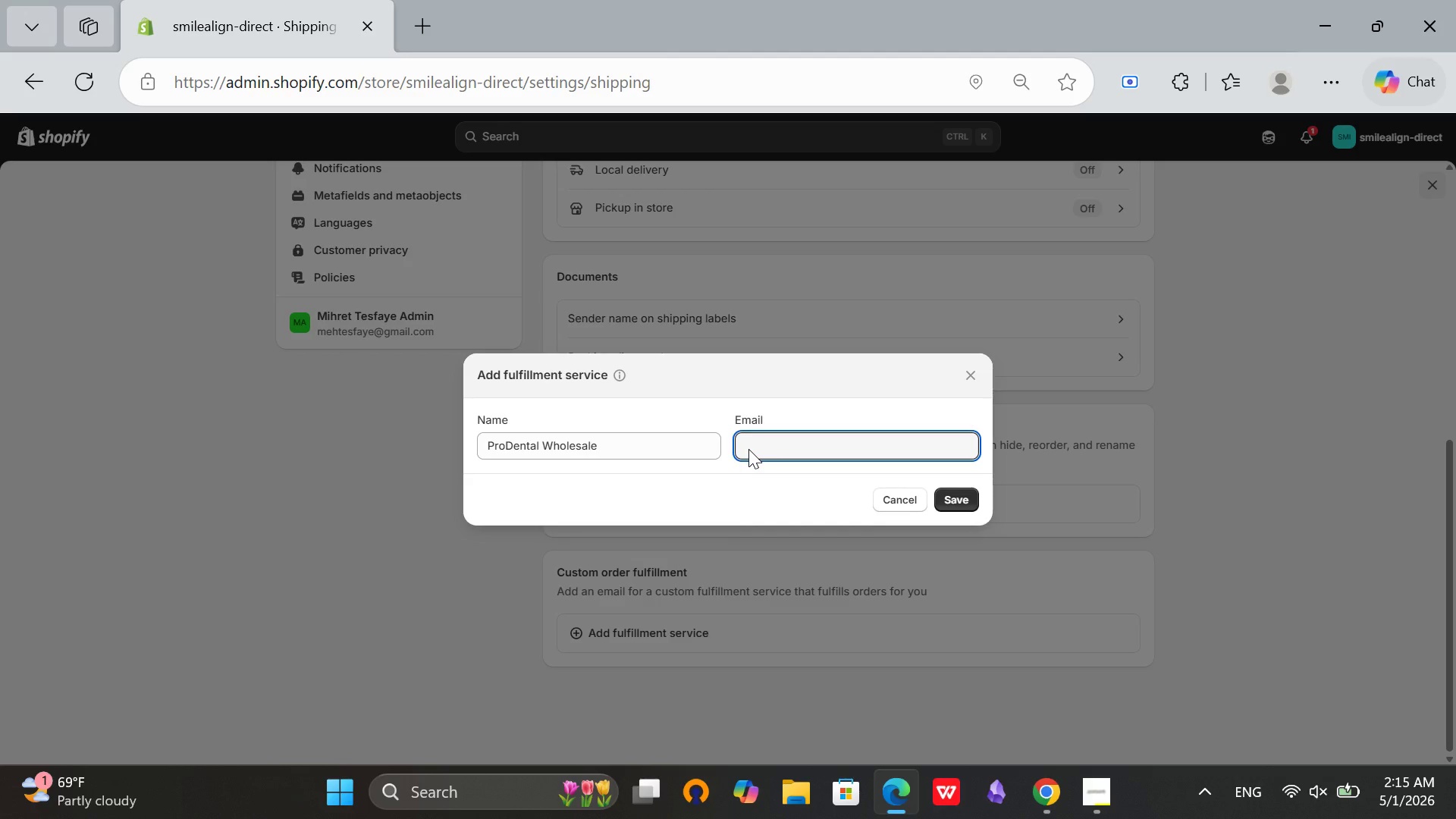 
wait(8.86)
 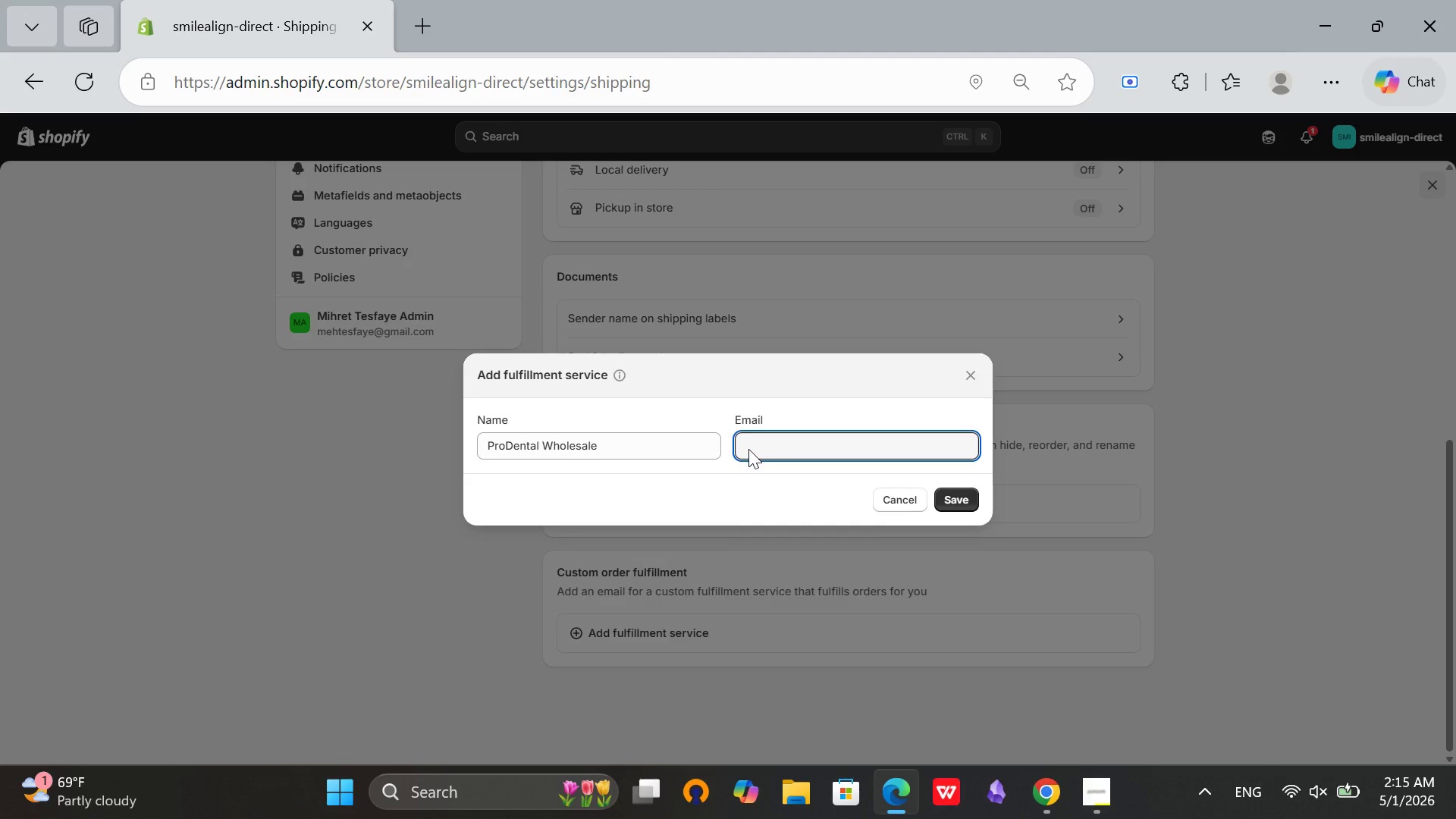 
type([Mute]ord)
 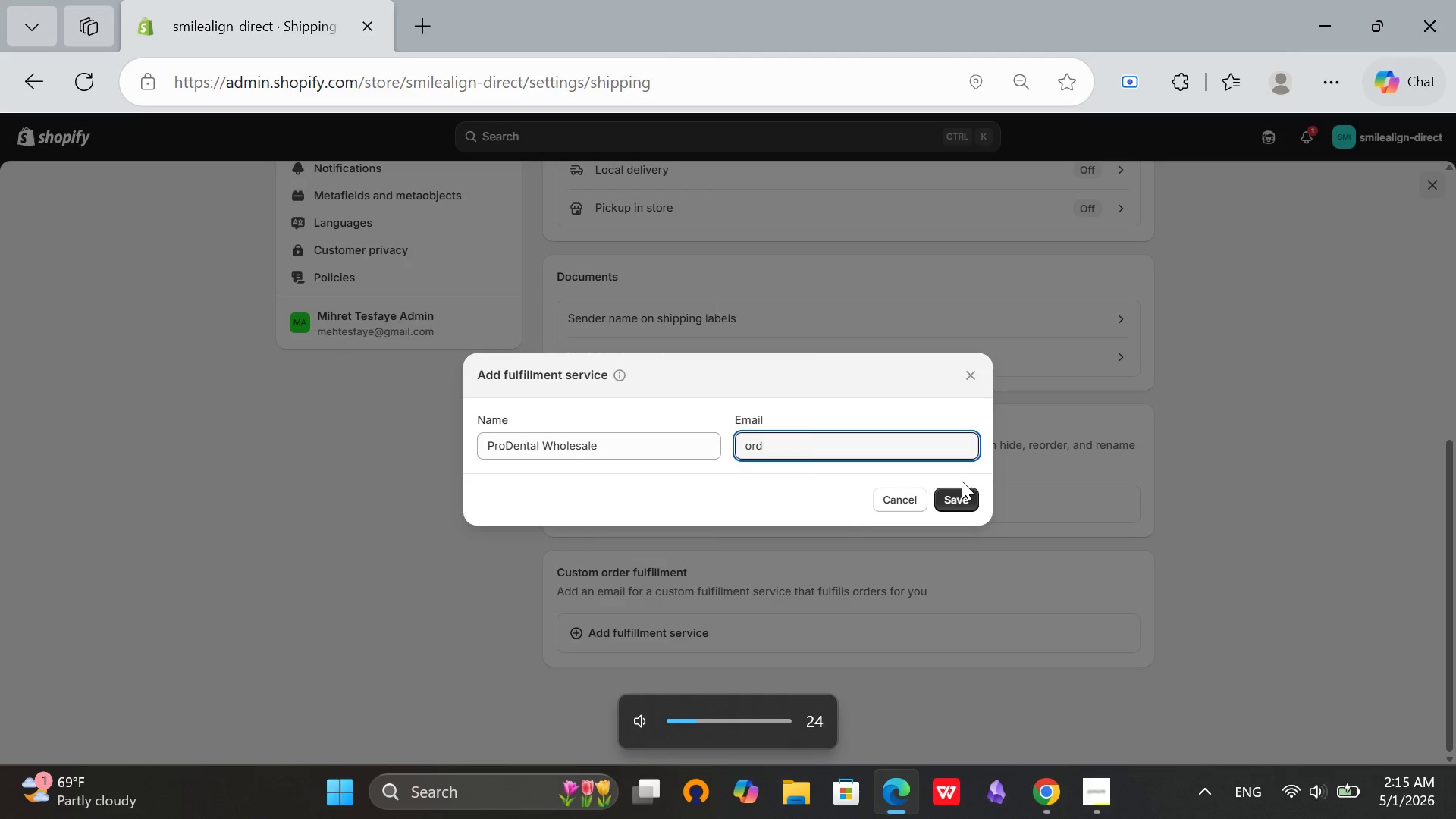 
key(Unknown)
 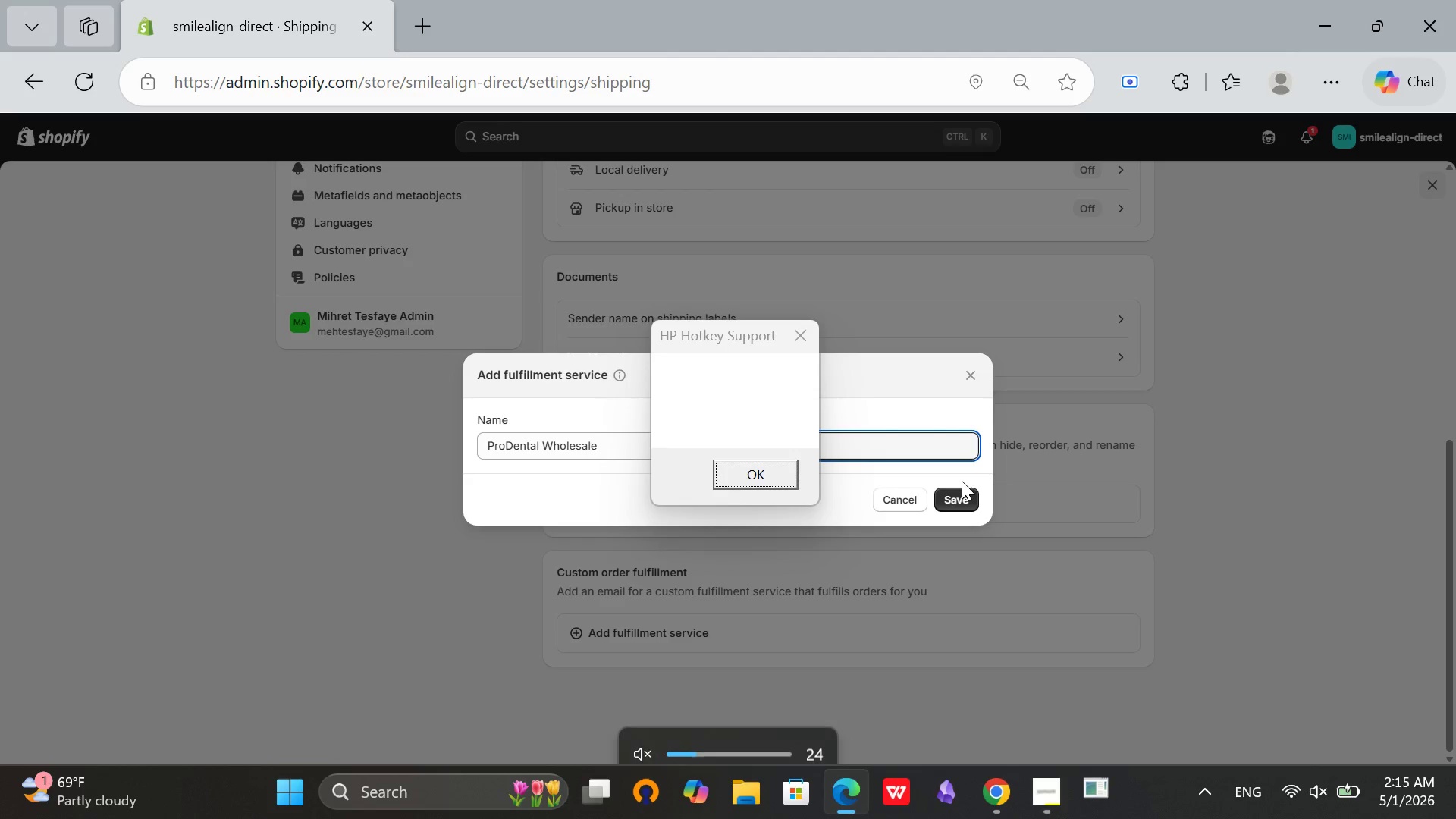 
key(Mute)
 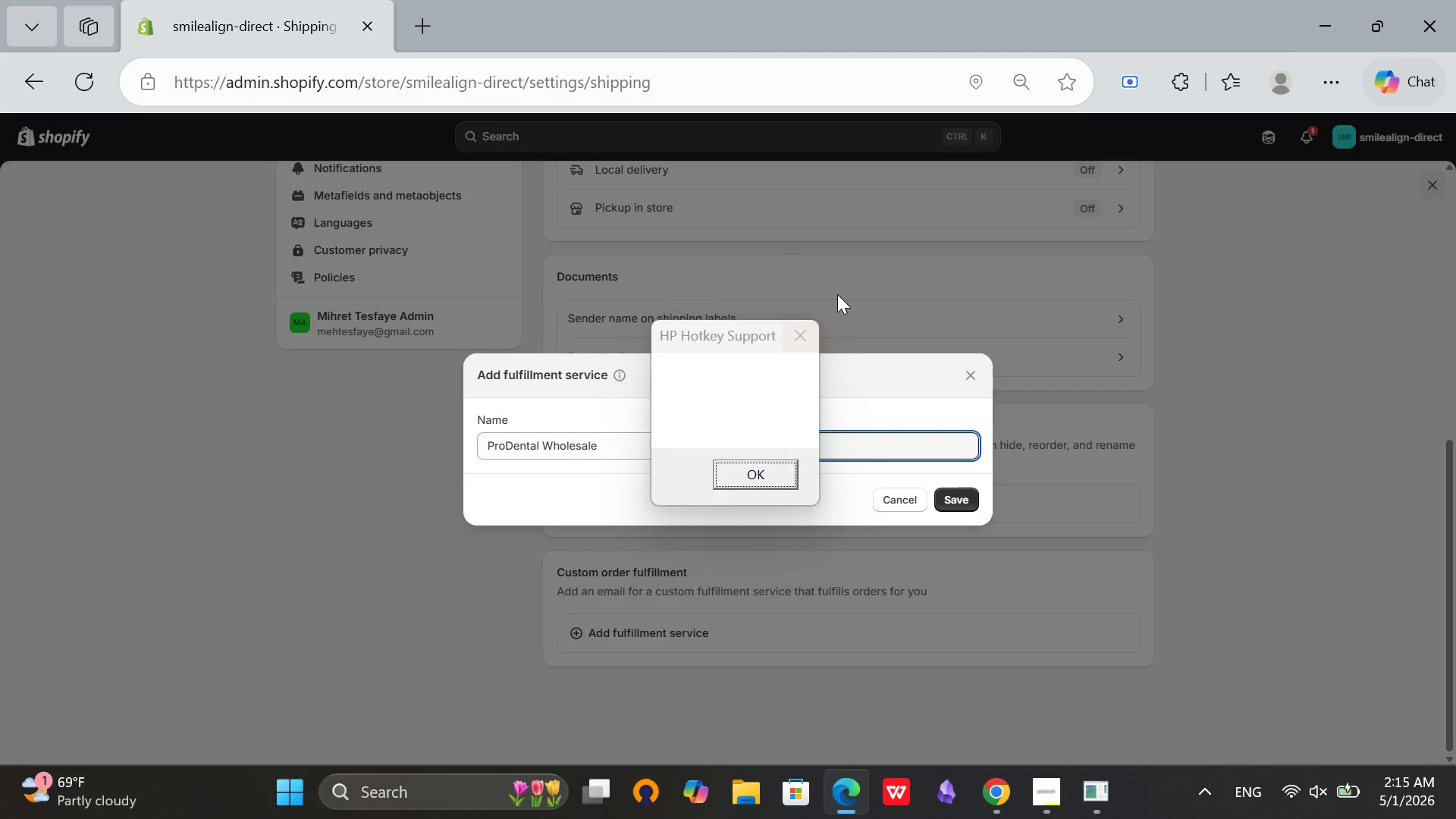 
left_click([802, 346])
 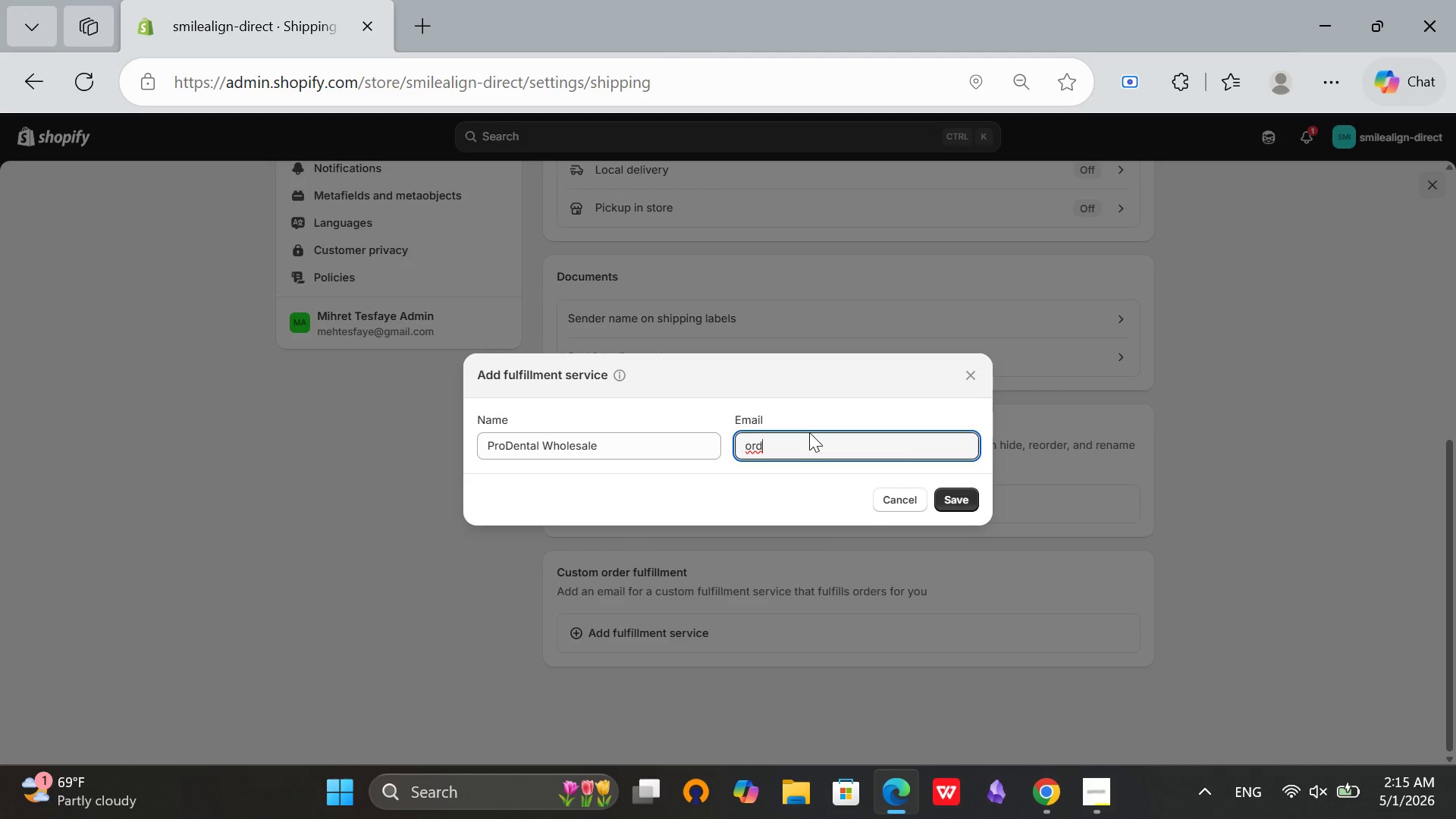 
type(ders)
key(Backspace)
key(Backspace)
key(Backspace)
key(Backspace)
key(Backspace)
key(Backspace)
key(Backspace)
type(orders)
 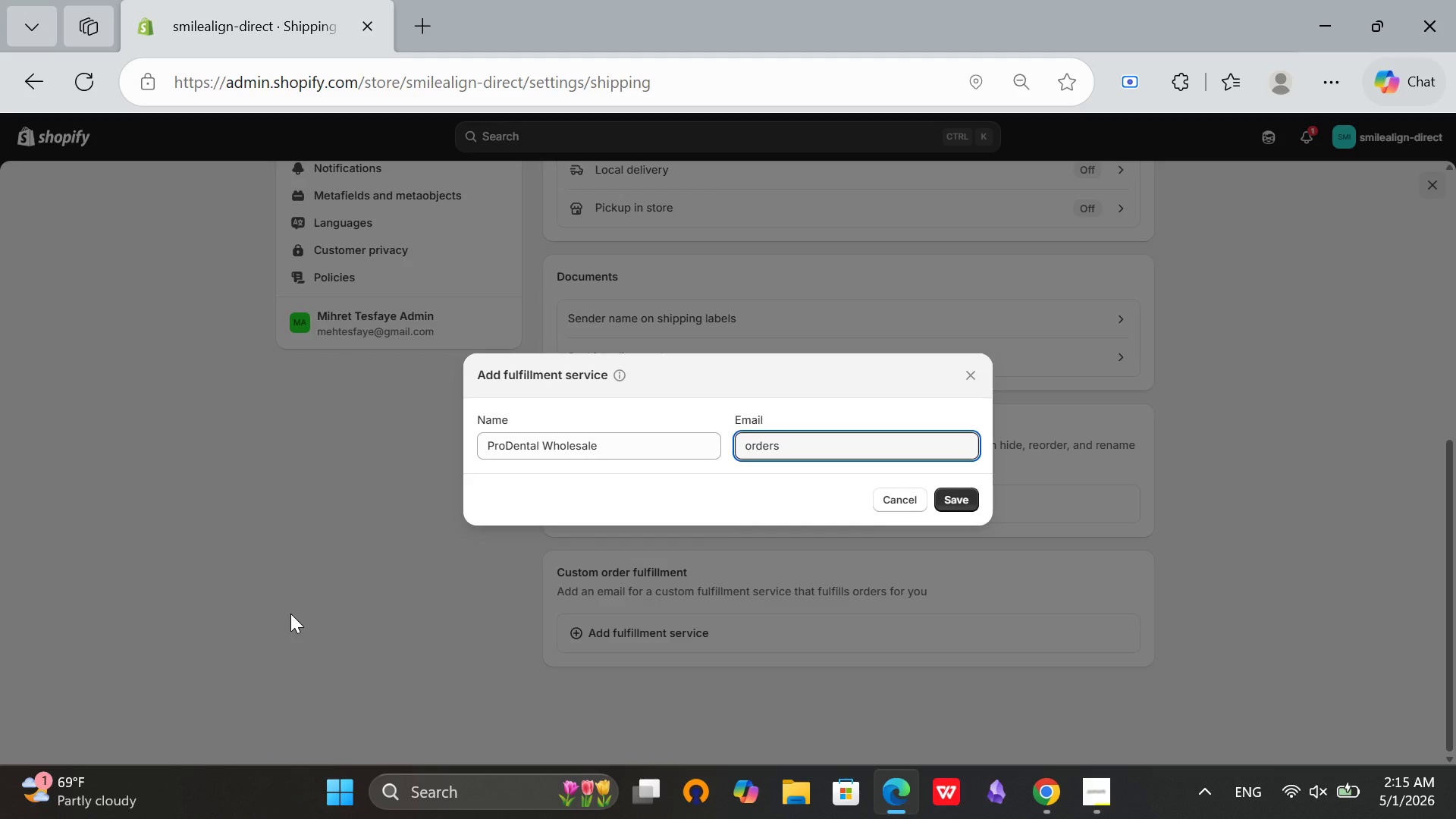 
type(@prodental)
 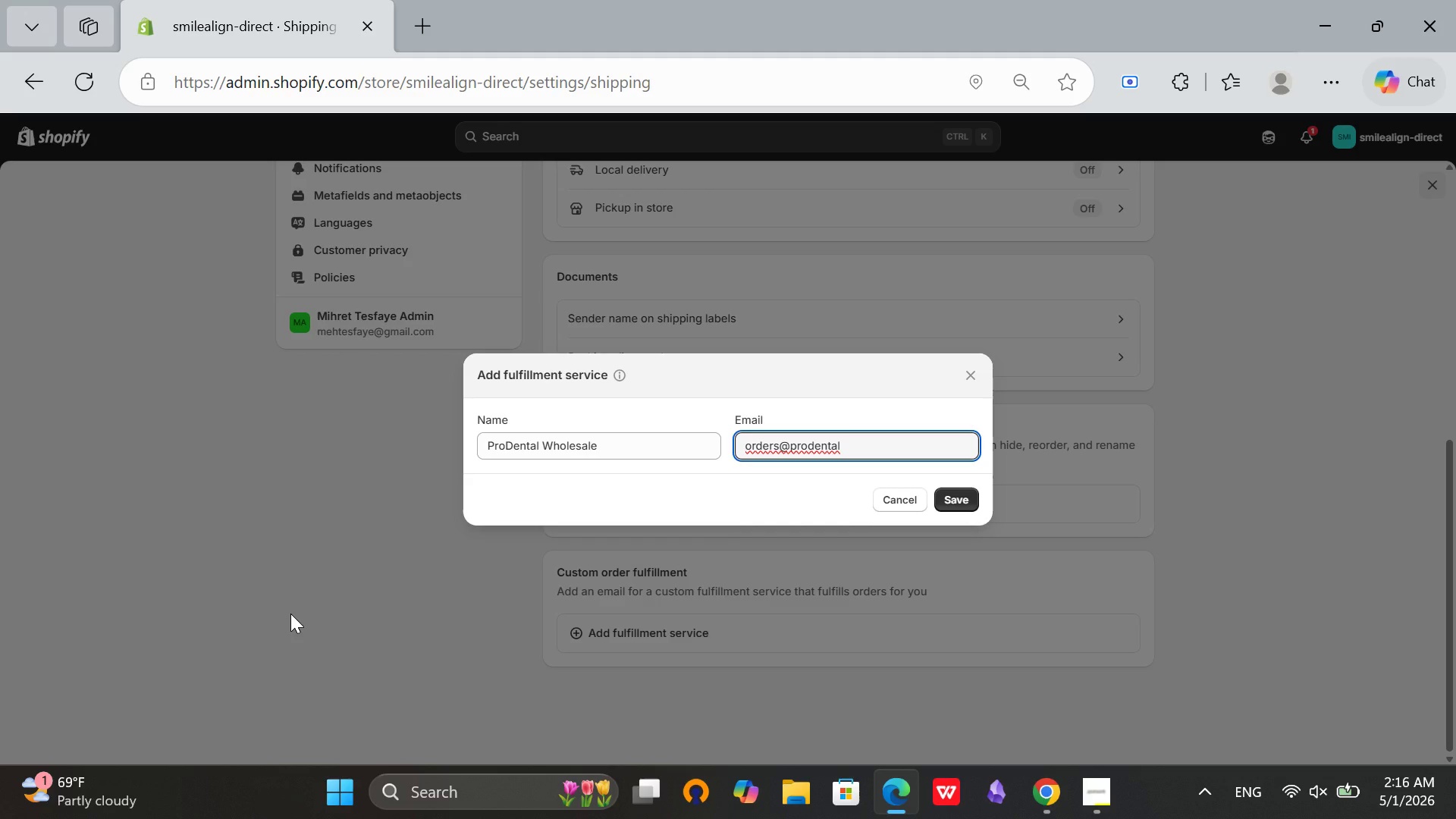 
type(wholesale[Mute].com)
 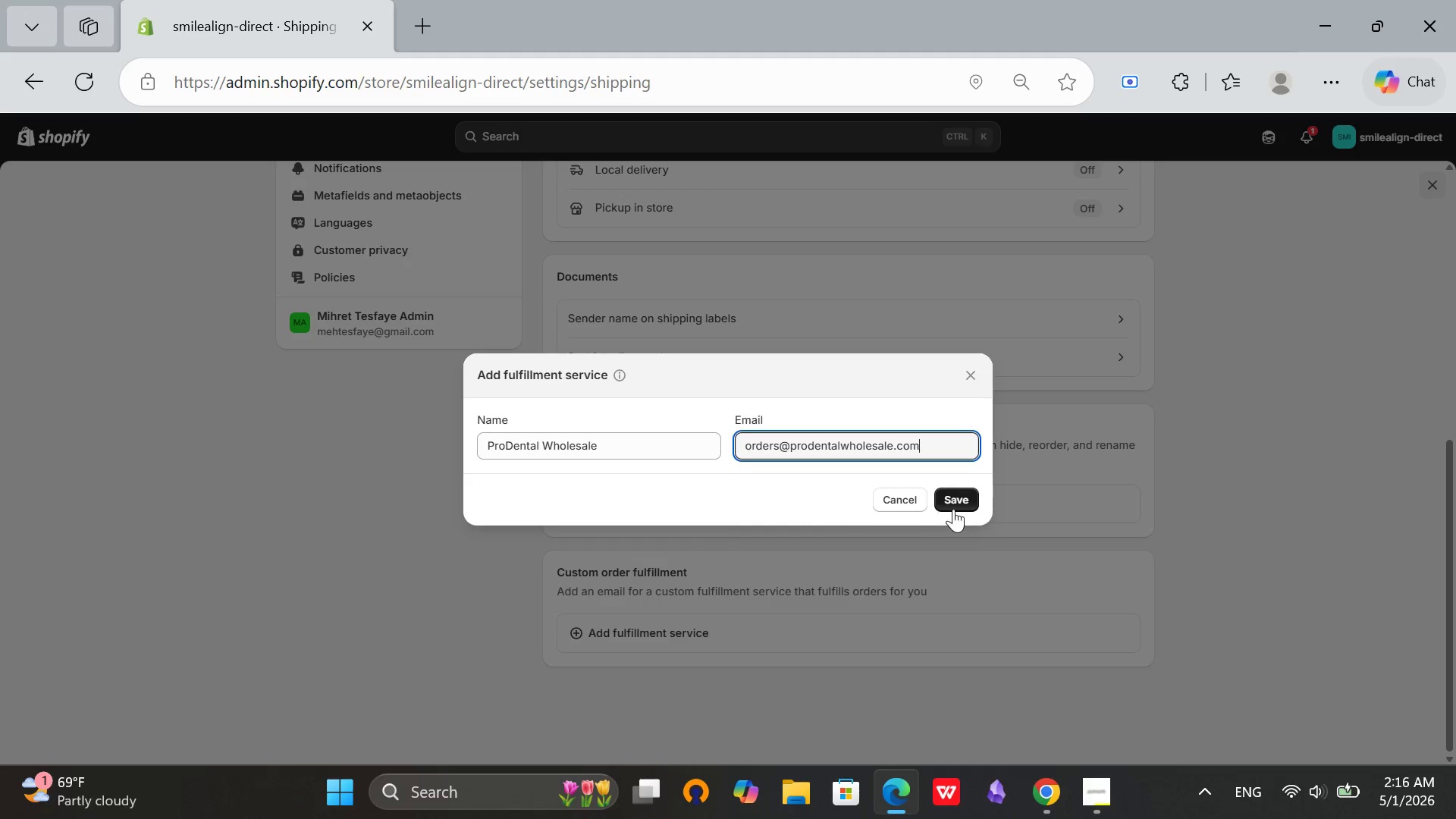 
left_click([974, 491])
 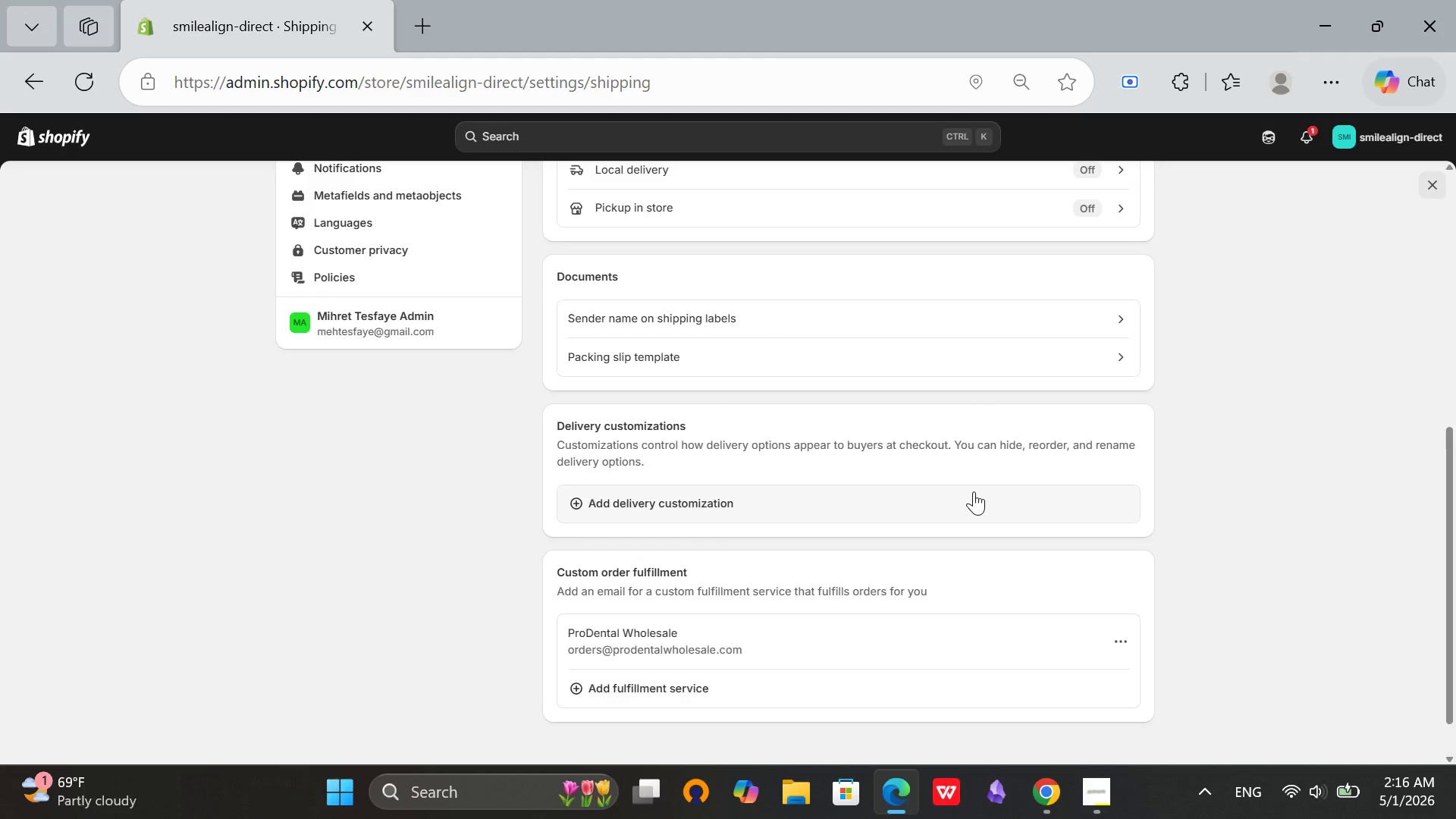 
scroll: coordinate [960, 601], scroll_direction: down, amount: 3.0
 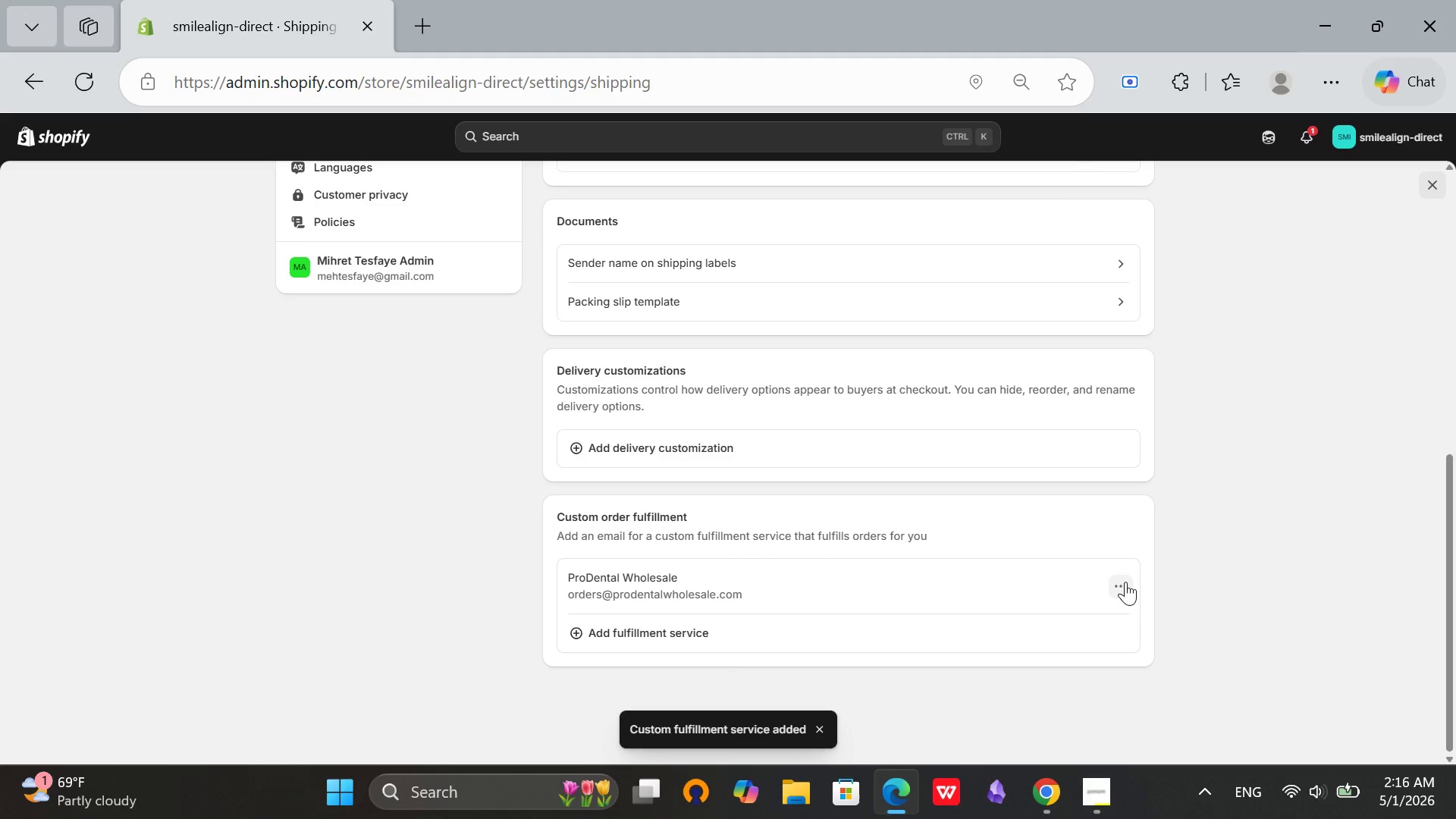 
left_click([1122, 584])
 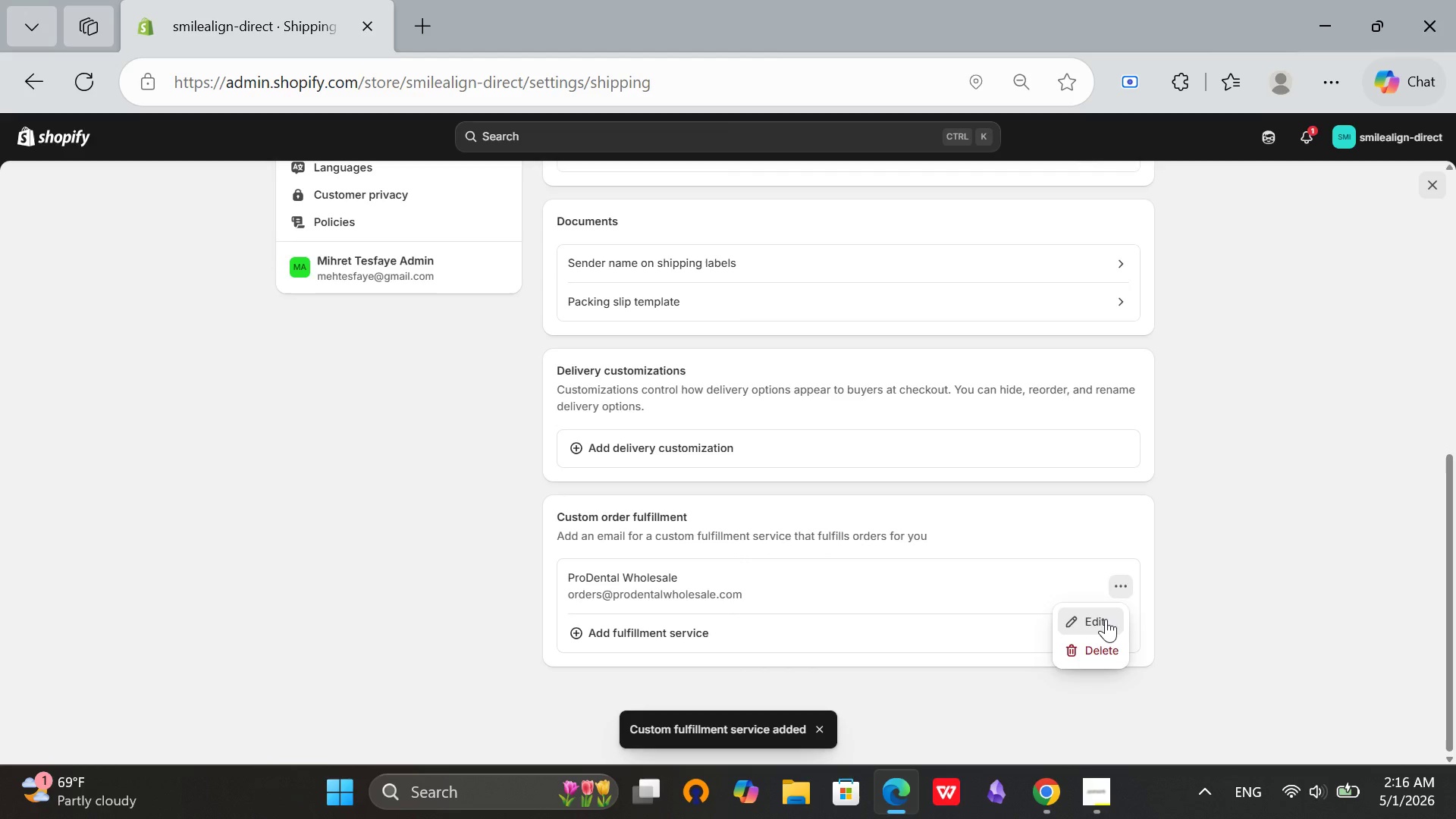 
left_click([1106, 619])
 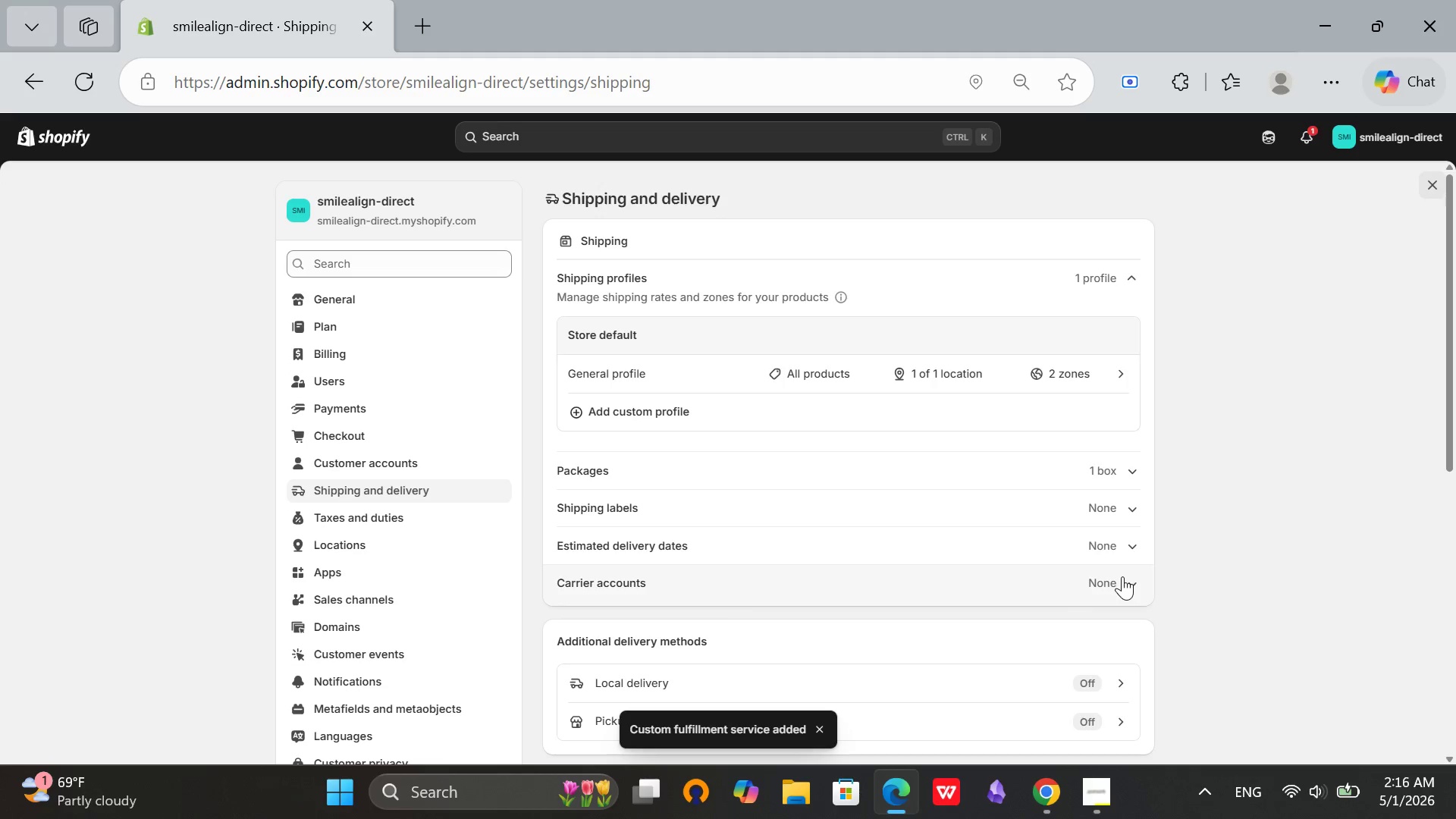 
scroll: coordinate [1123, 576], scroll_direction: down, amount: 6.0
 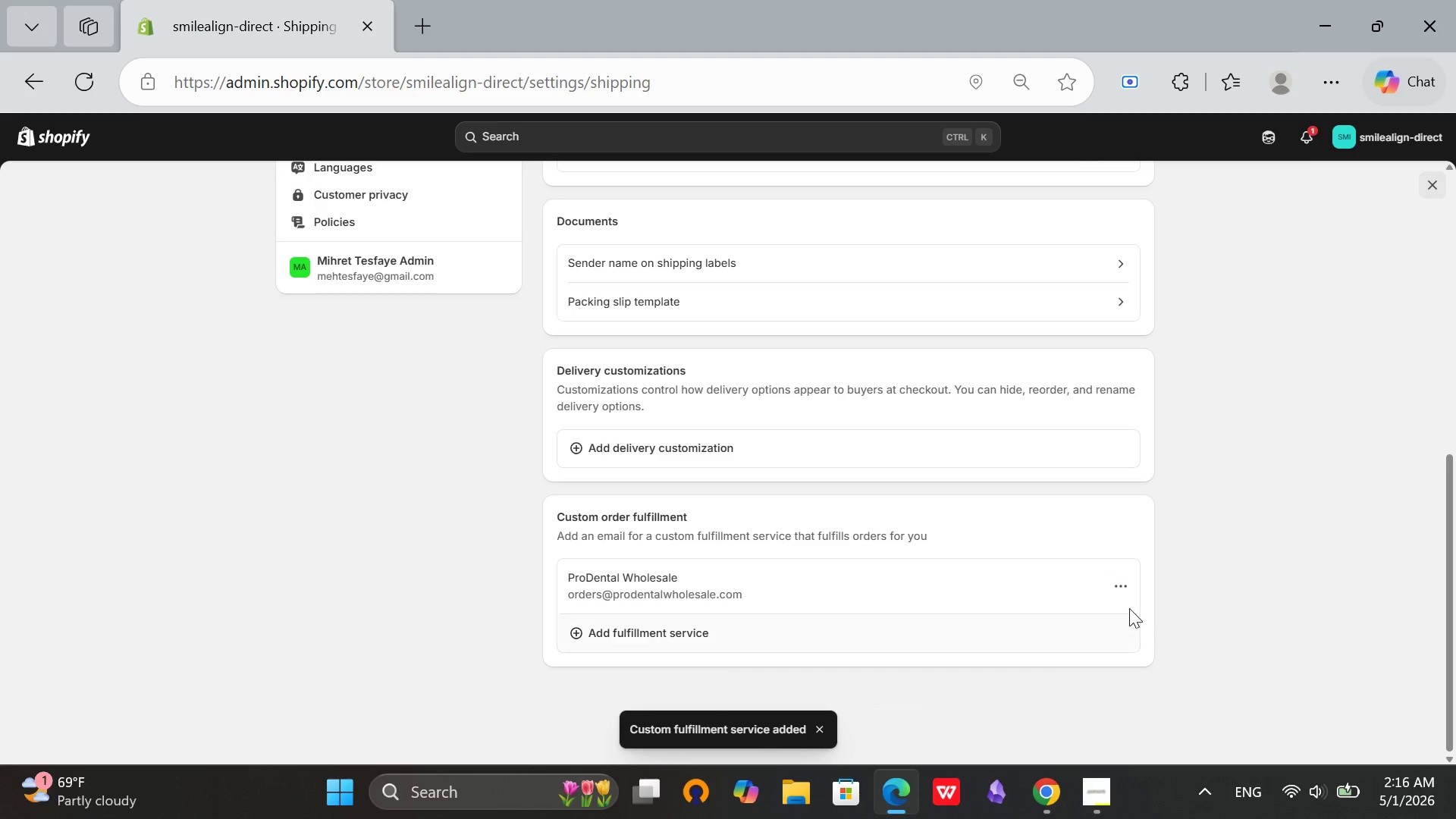 
left_click([1120, 589])
 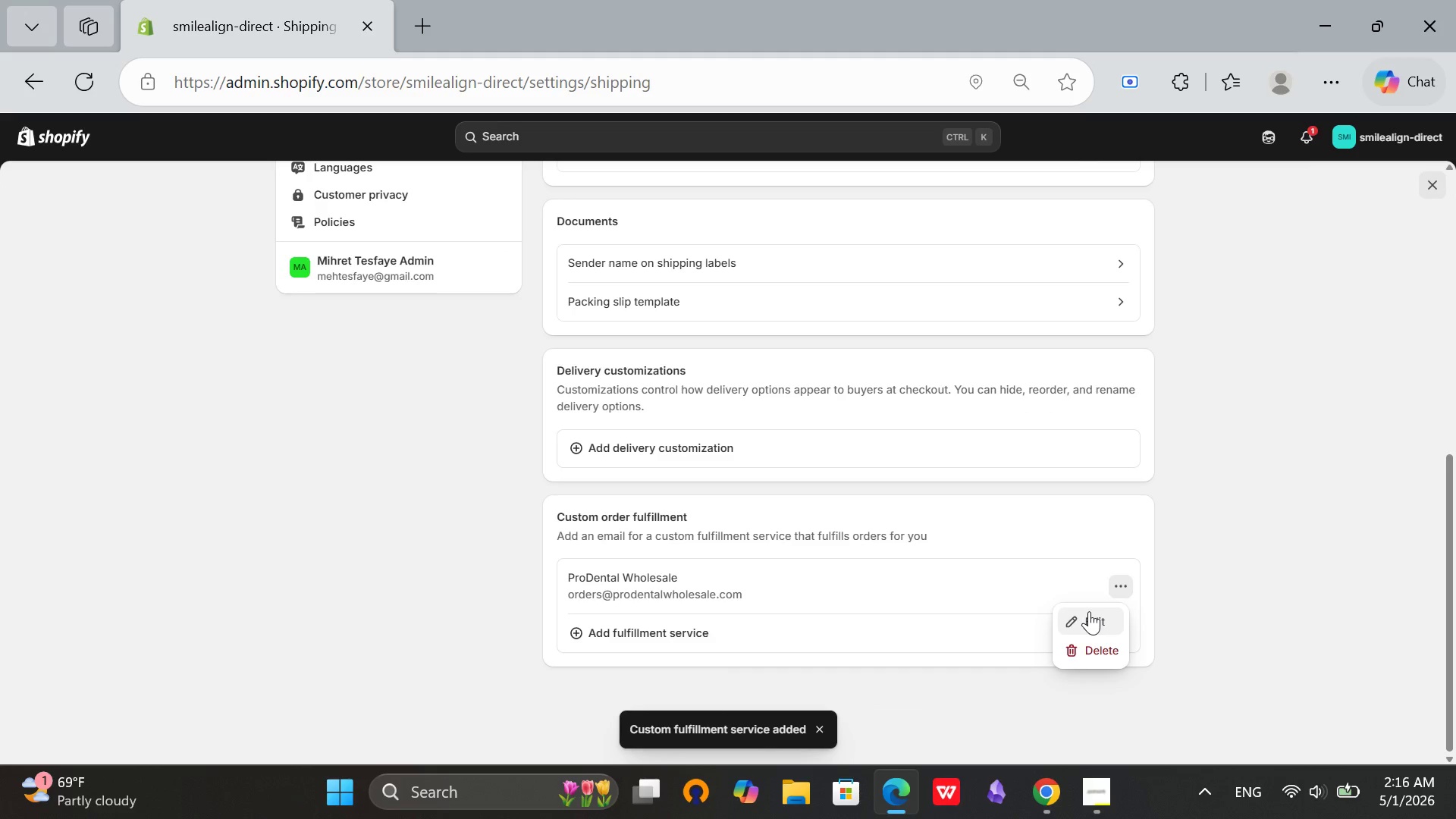 
left_click([1089, 611])
 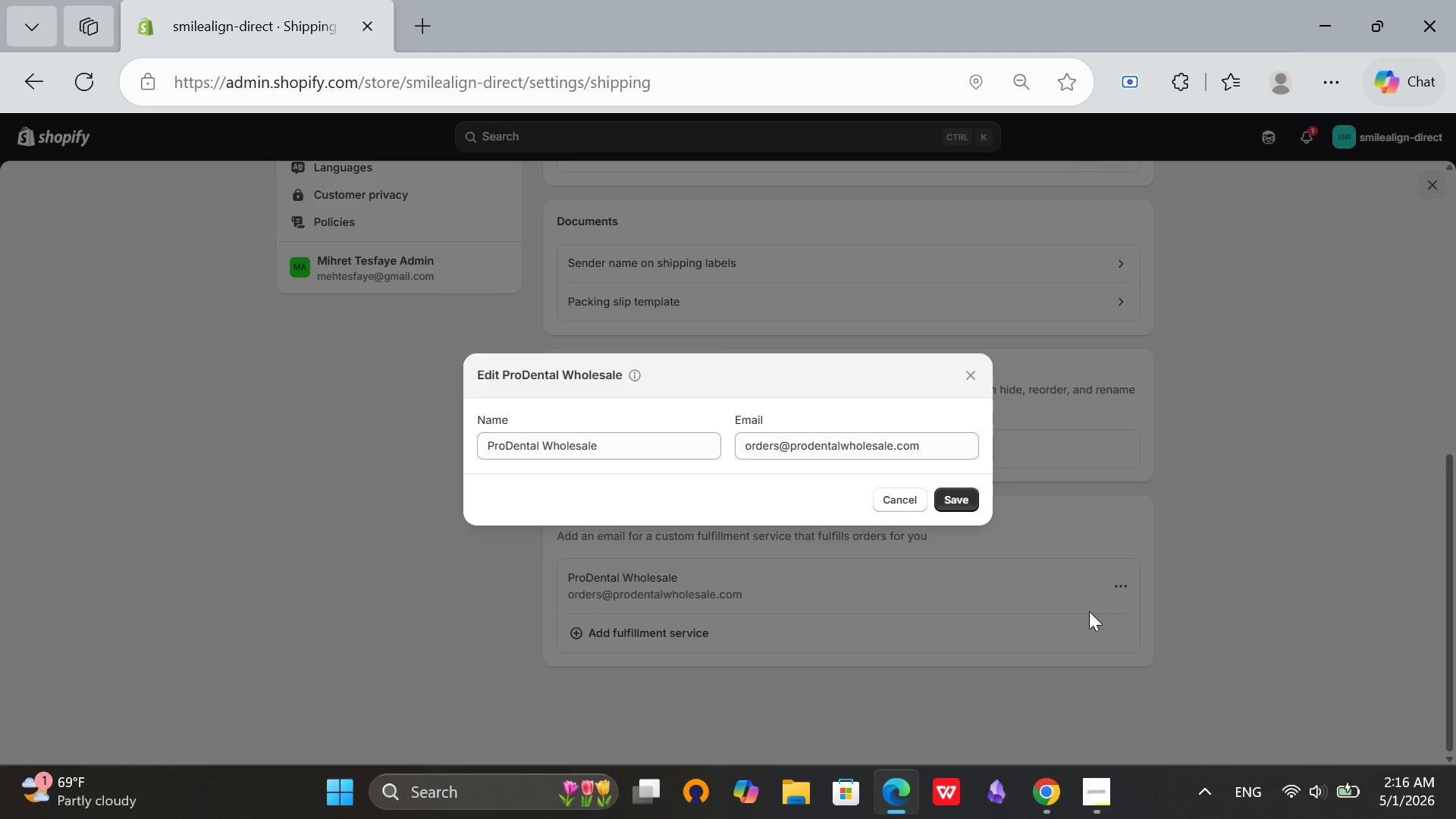 
wait(5.25)
 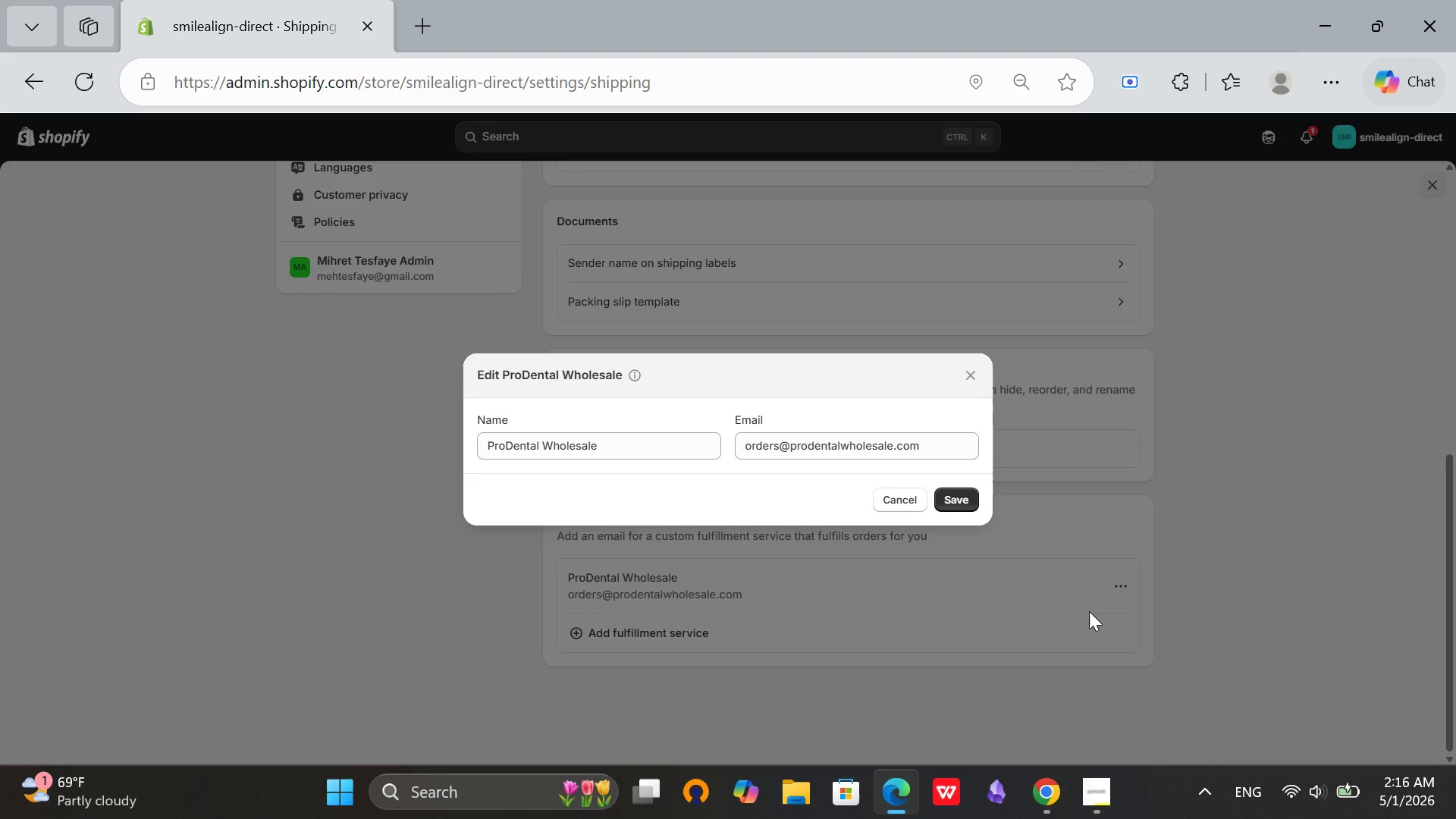 
key(Meta+Shift+ShiftRight)
 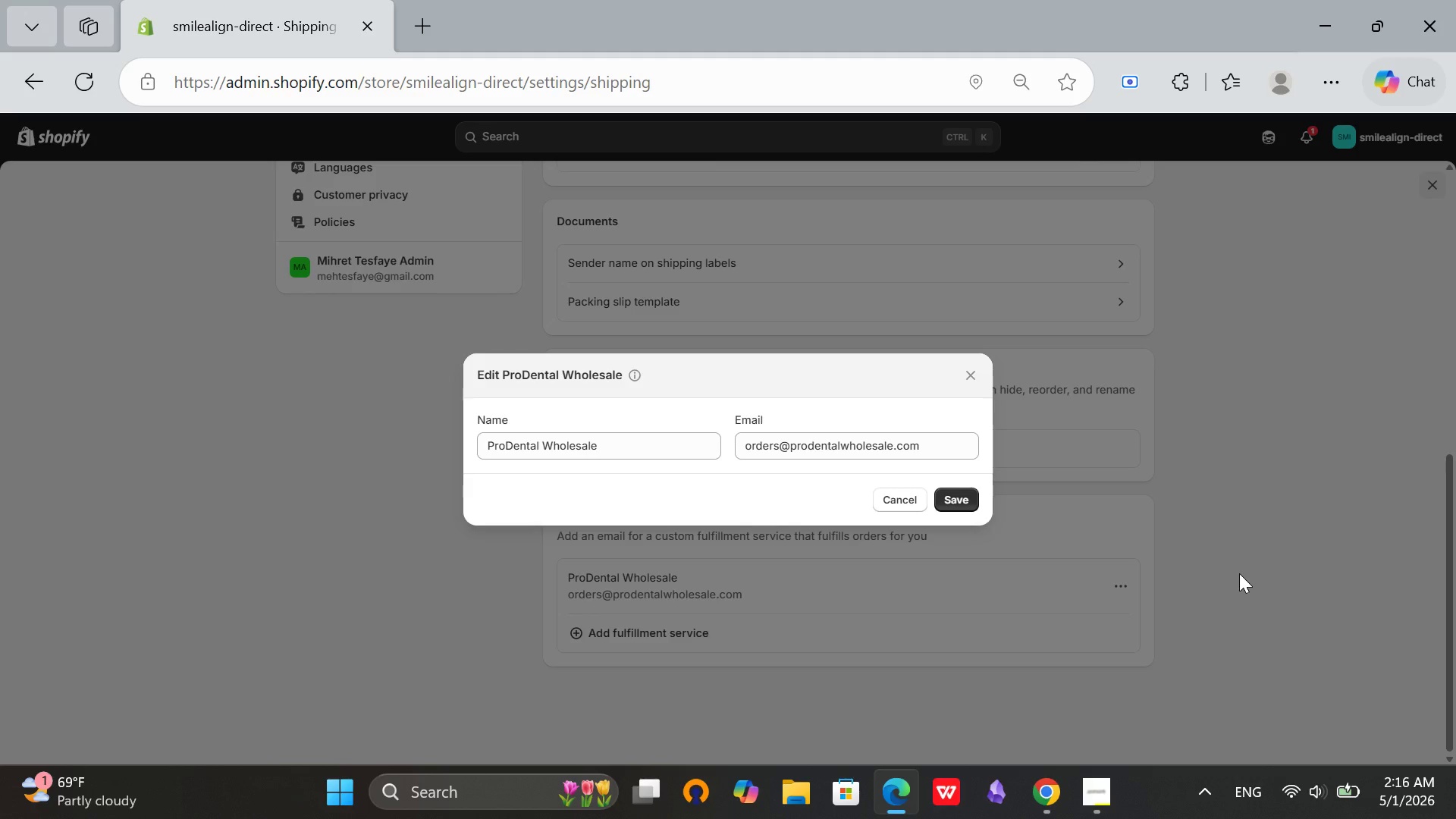 
key(Meta+Shift+S)
 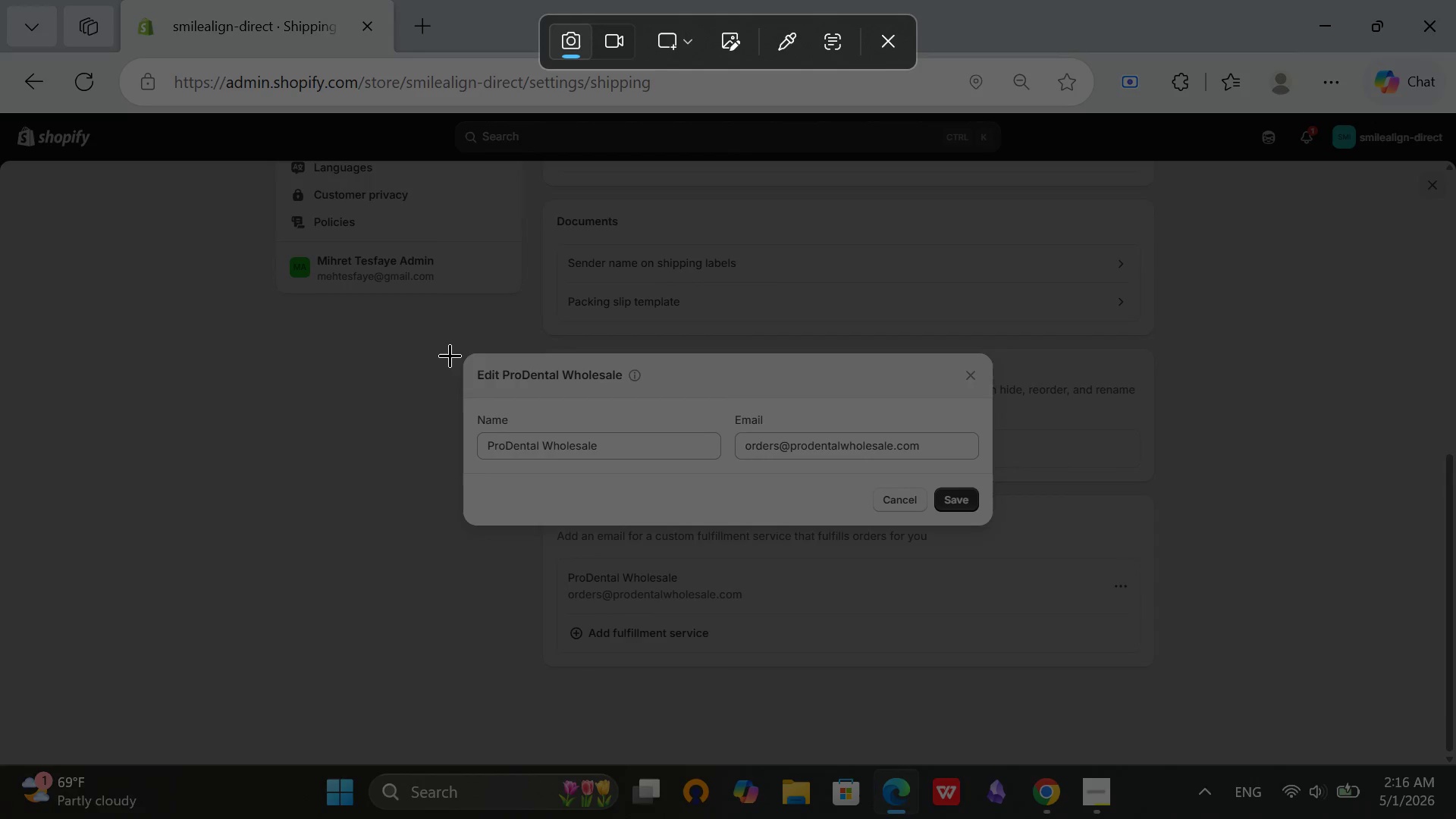 
left_click_drag(start_coordinate=[451, 355], to_coordinate=[992, 523])
 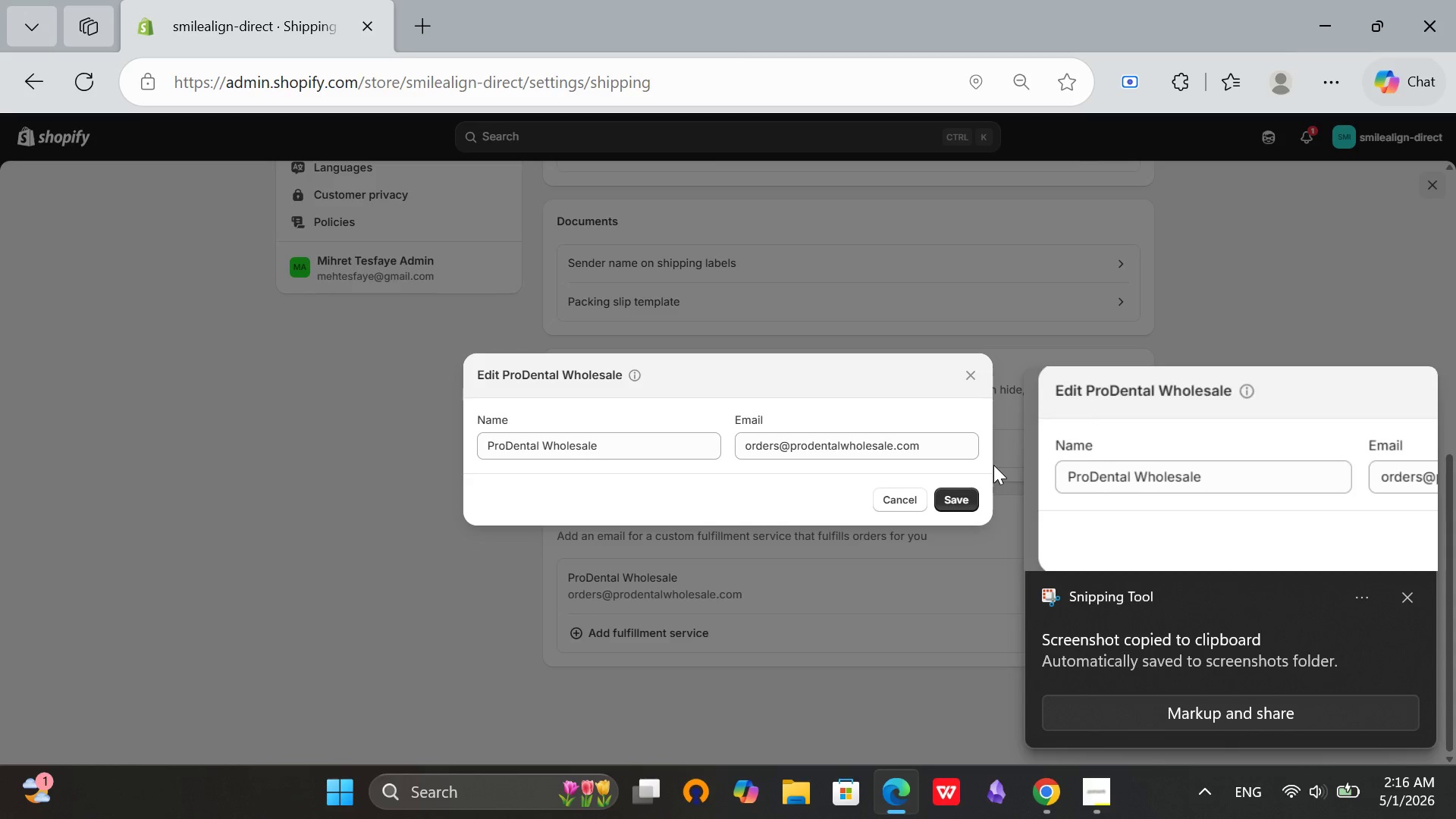 
left_click([1130, 410])
 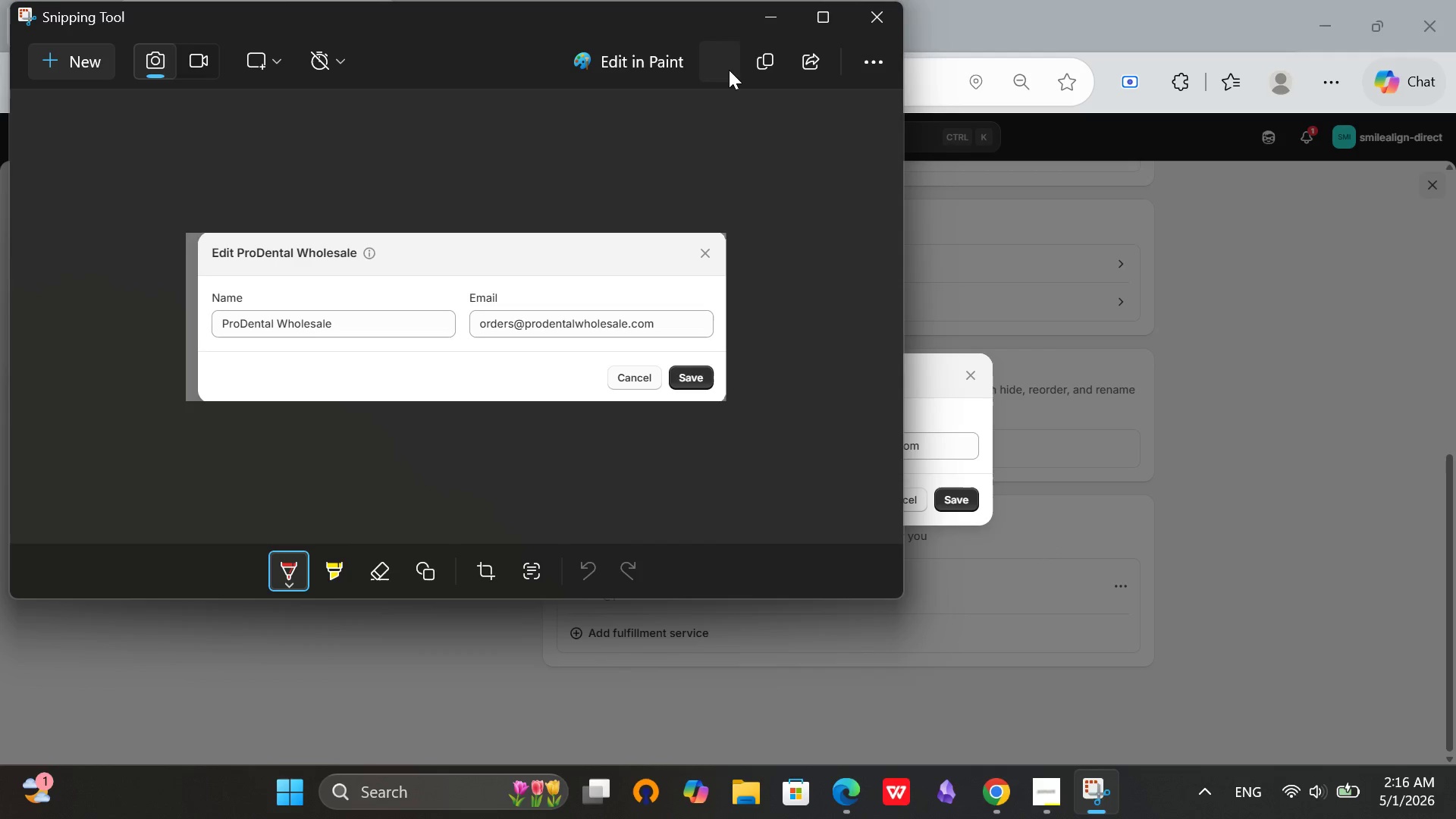 
left_click([722, 66])
 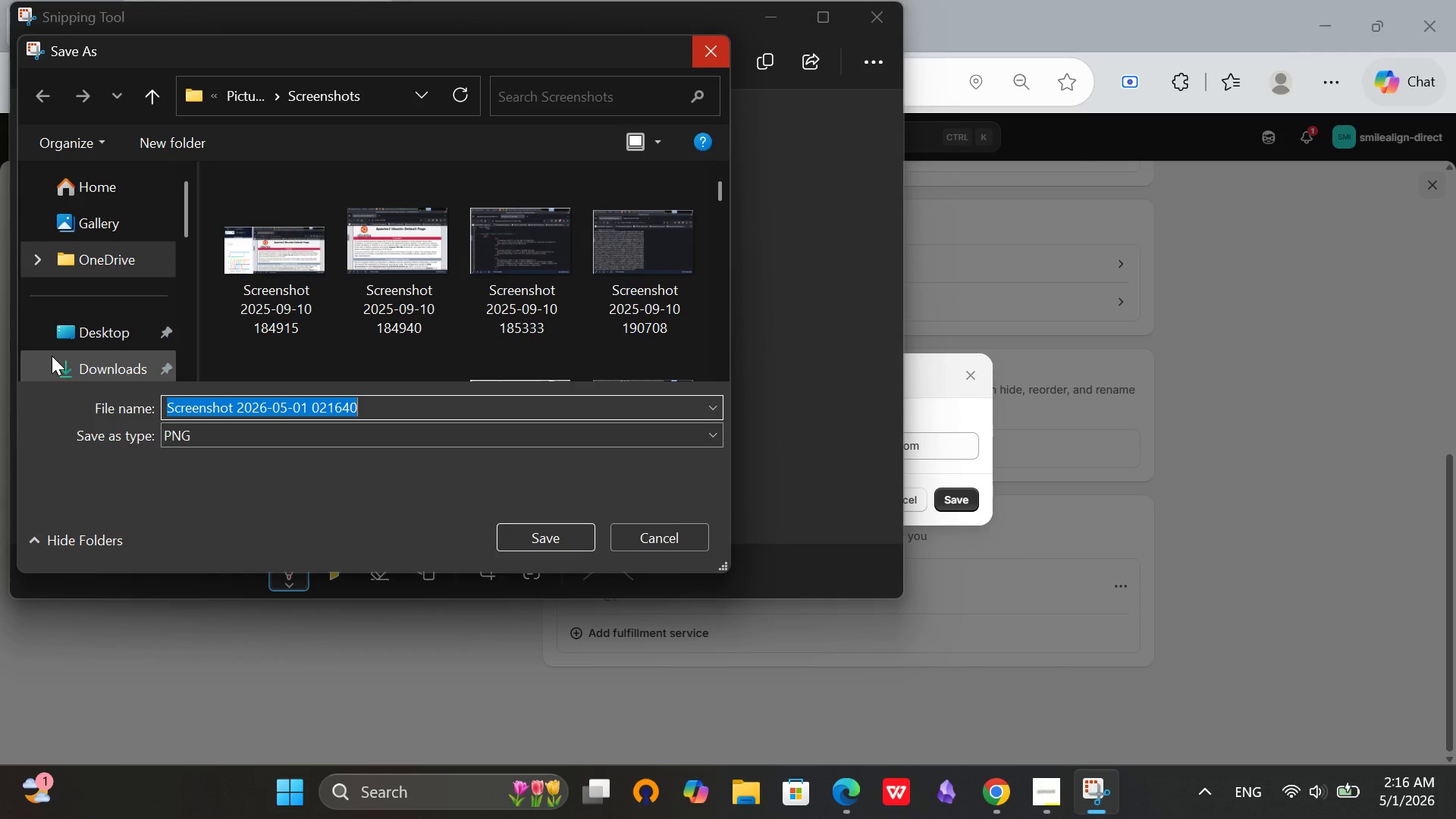 
key(Mute)
 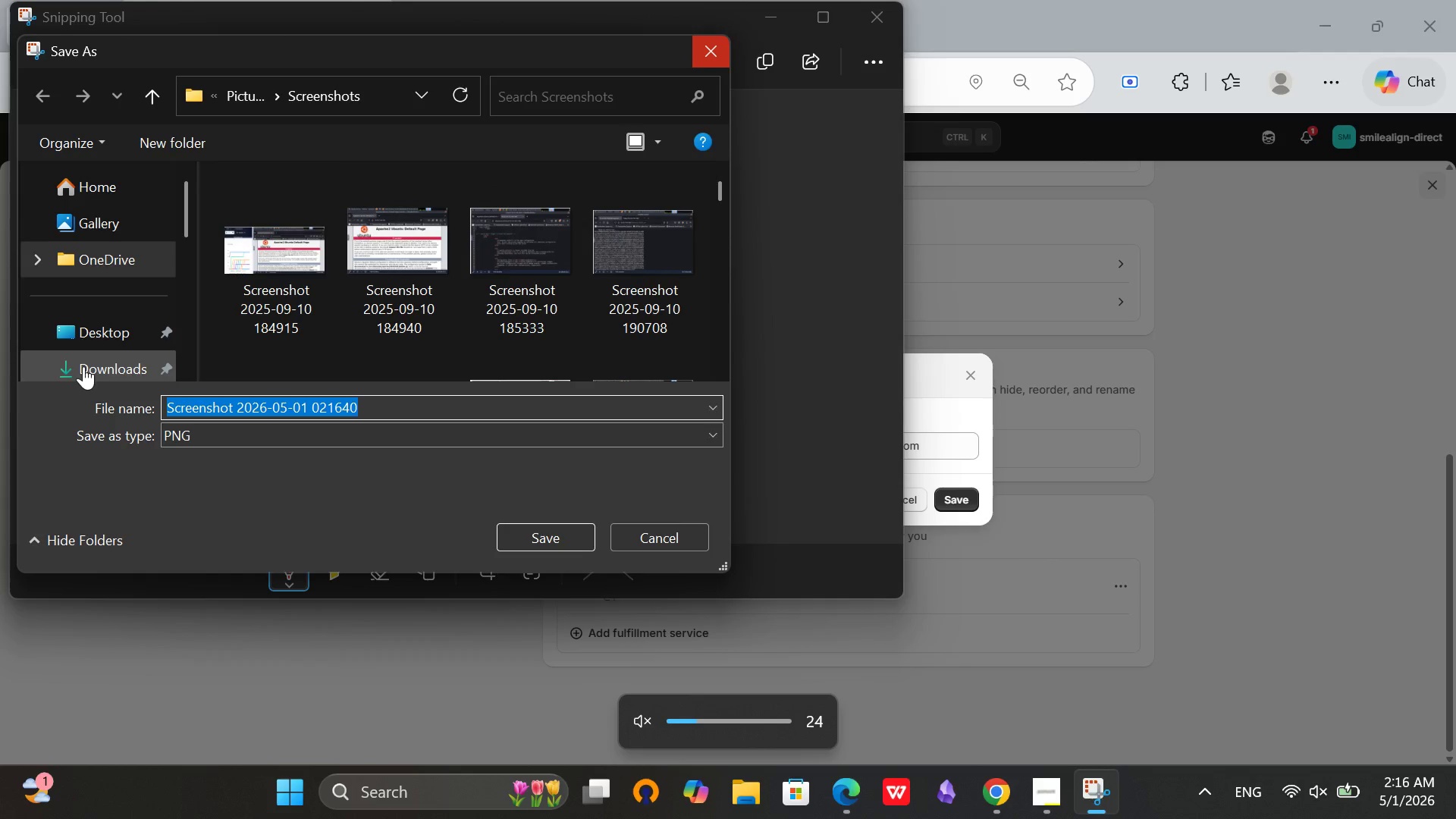 
left_click([83, 366])
 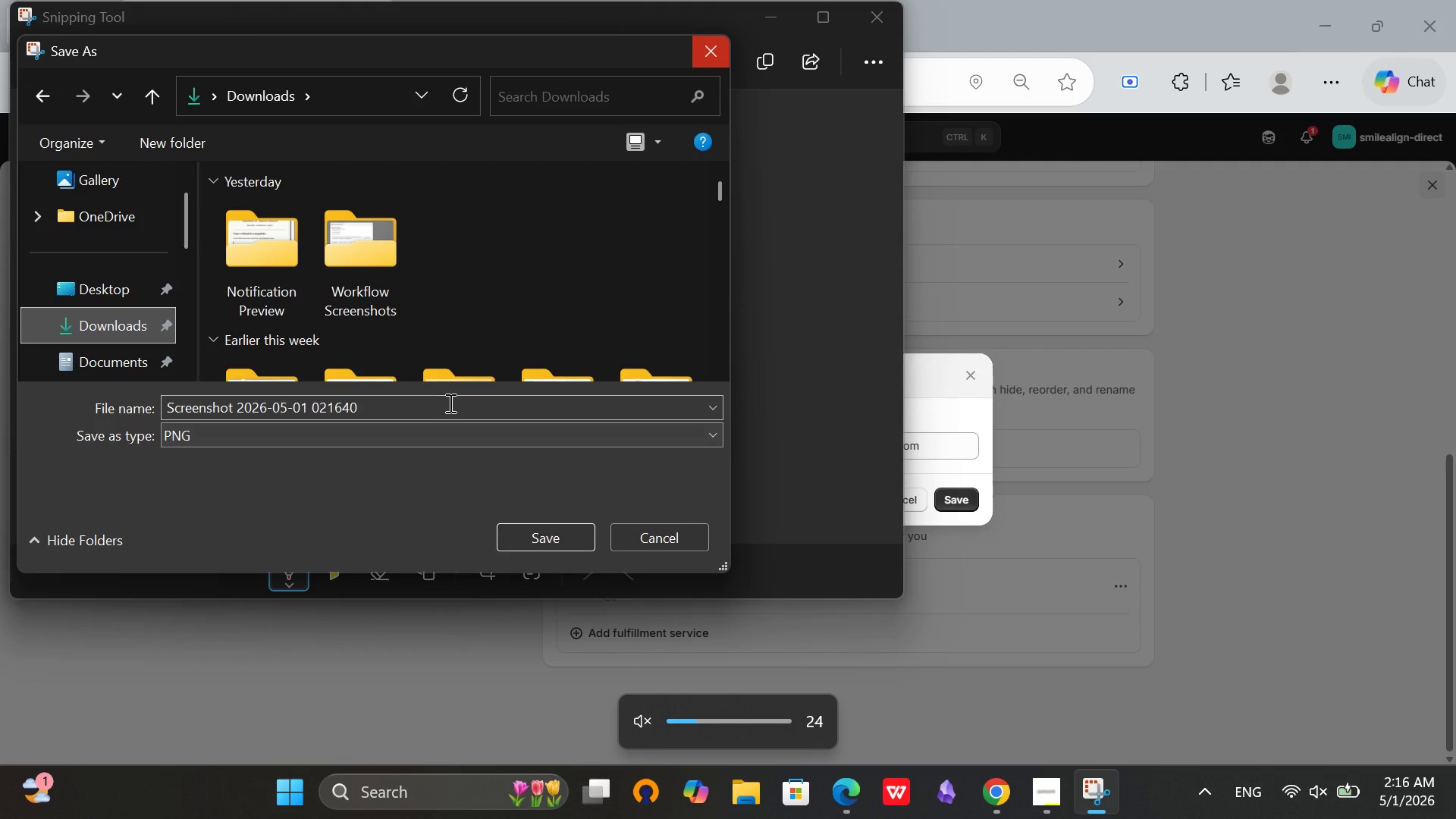 
left_click([449, 403])
 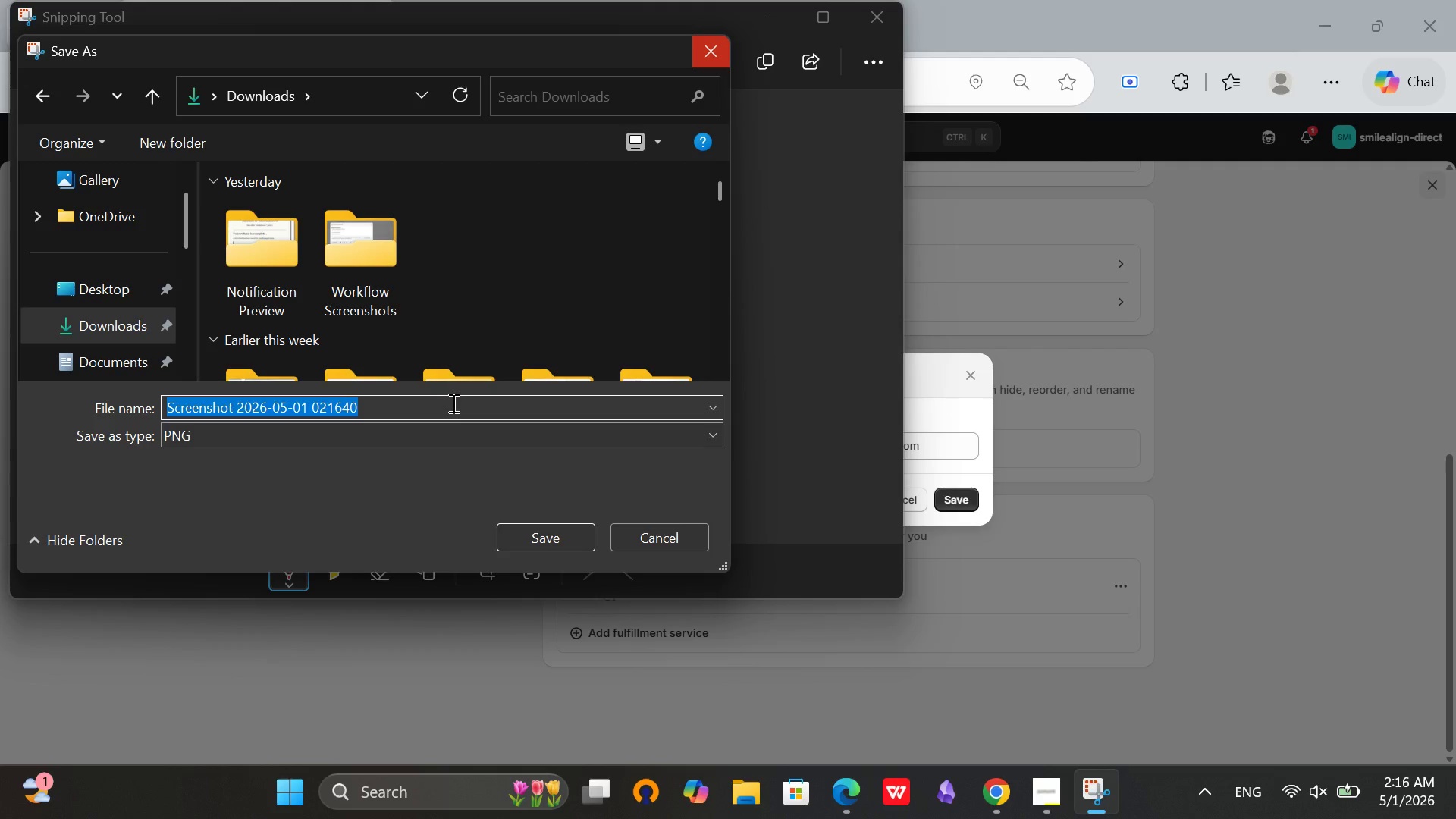 
key(Backspace)
 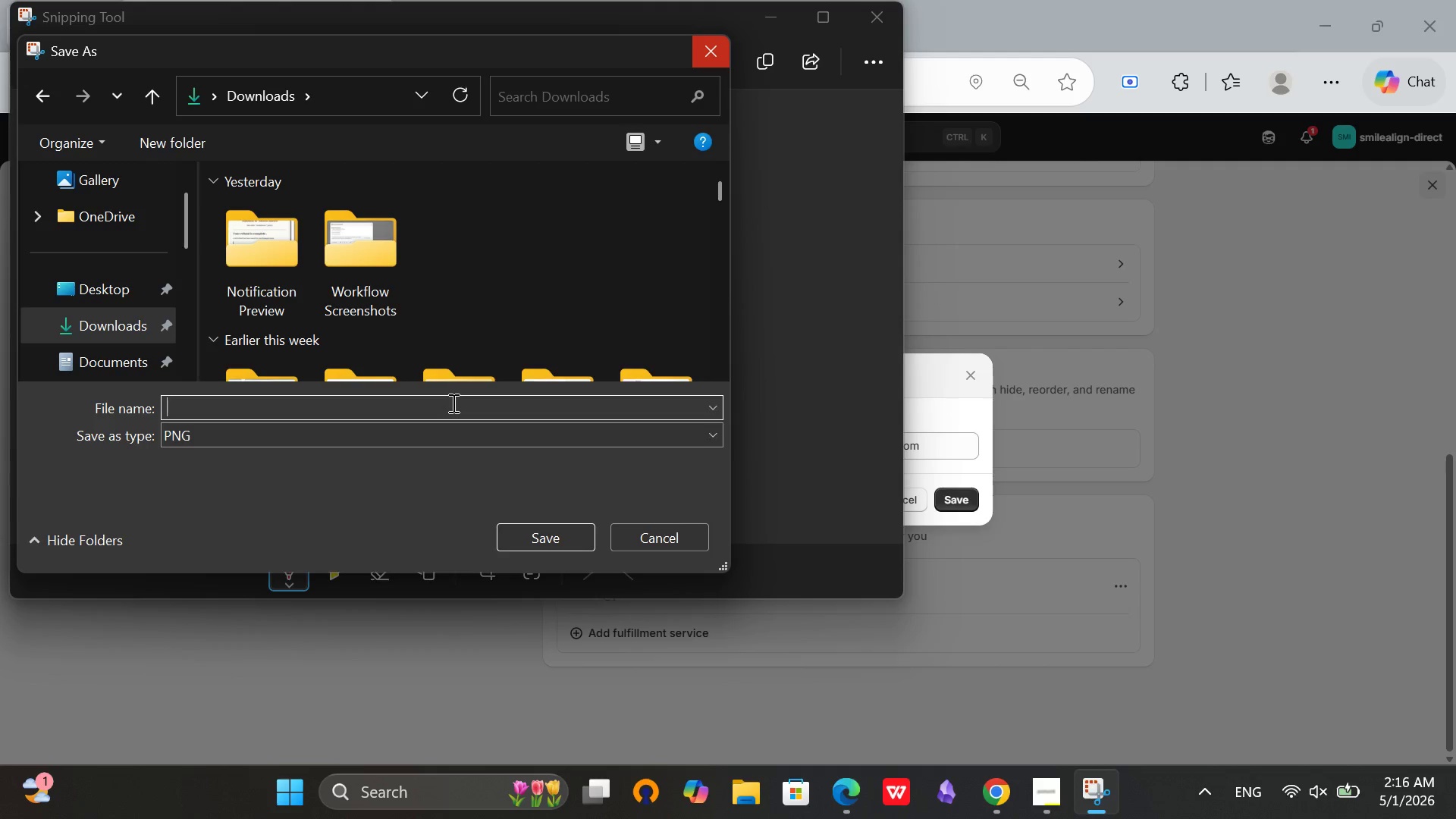 
wait(5.64)
 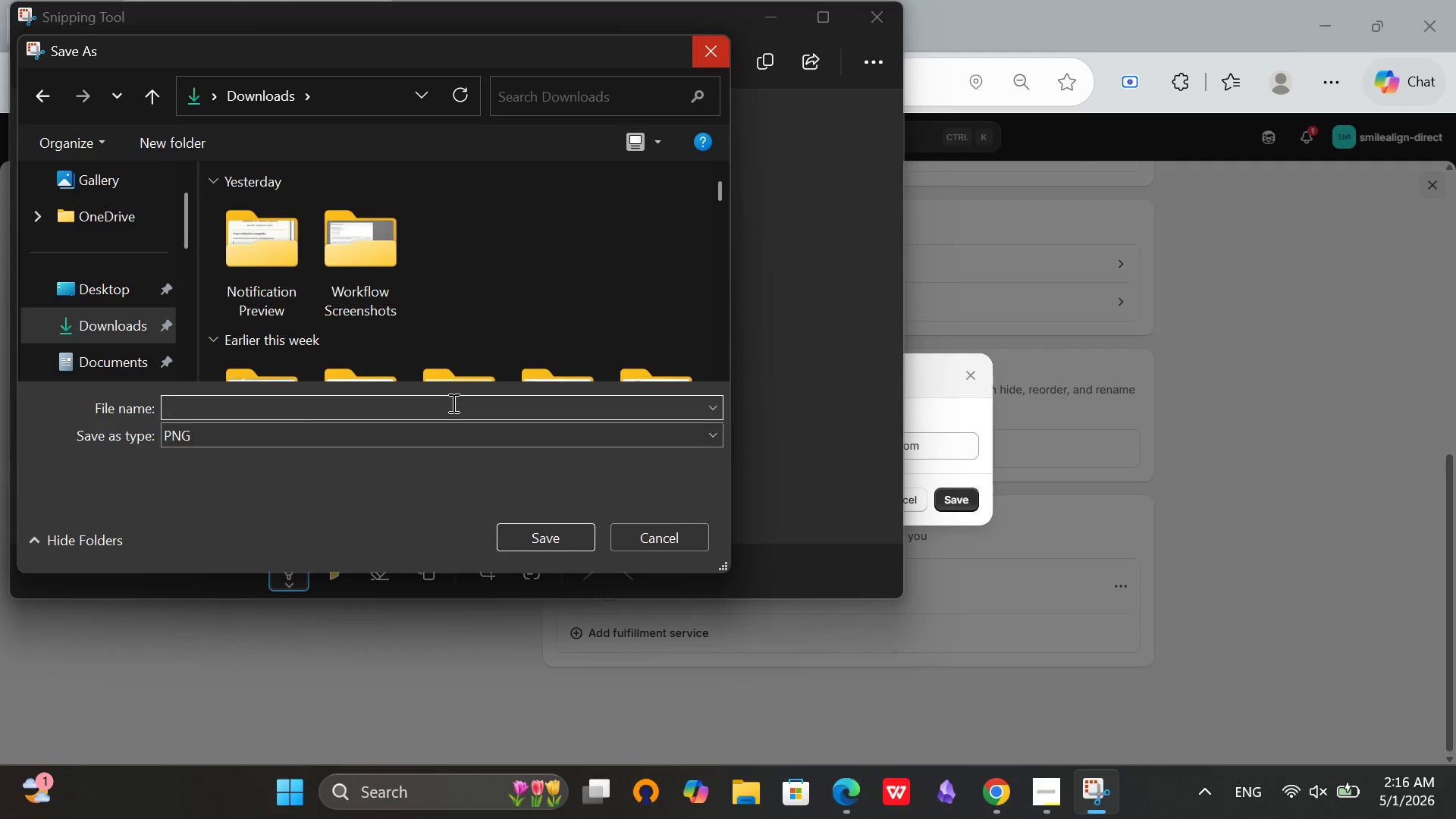 
type(custom)
 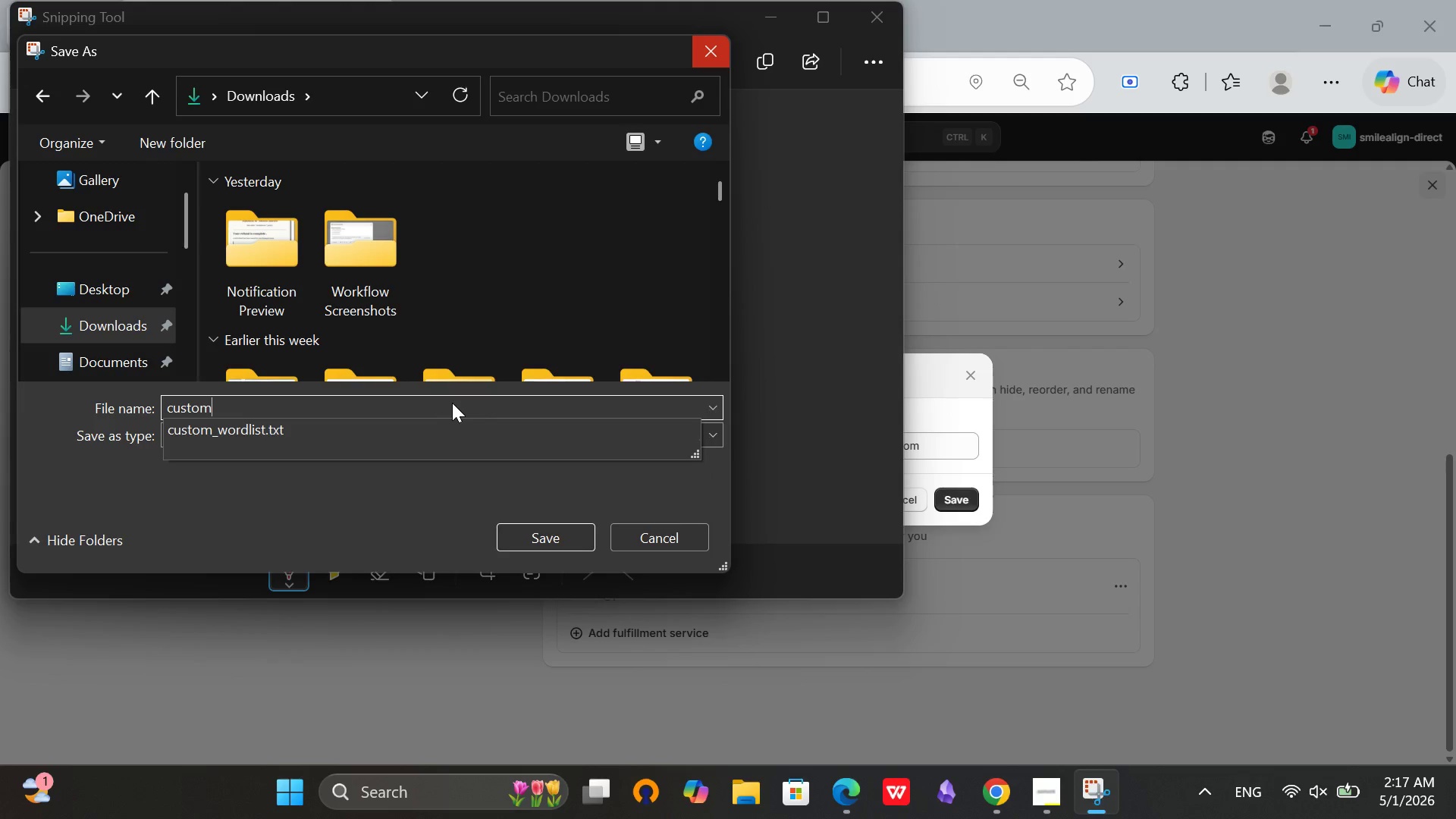 
wait(9.06)
 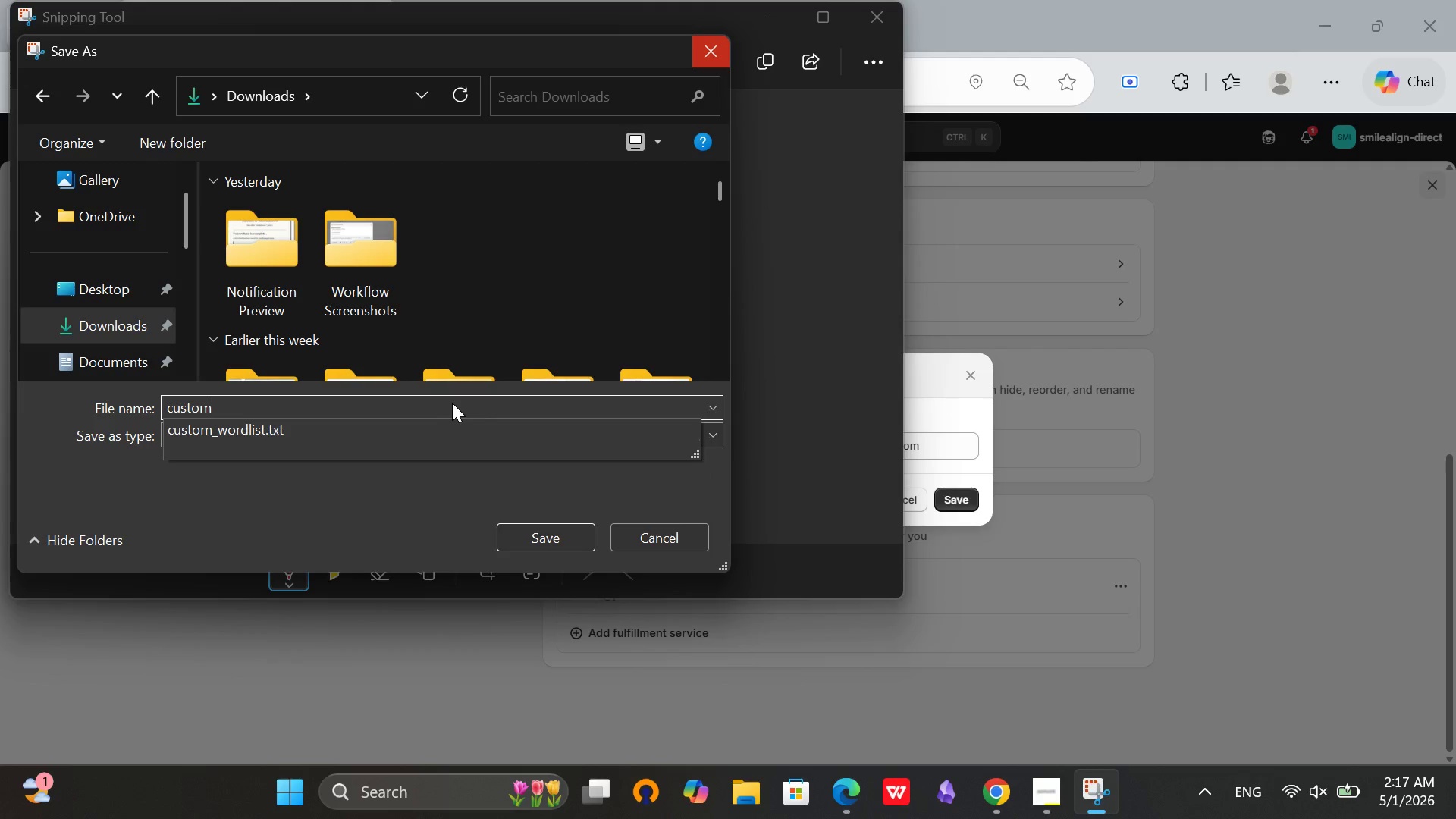 
type(_ful)
 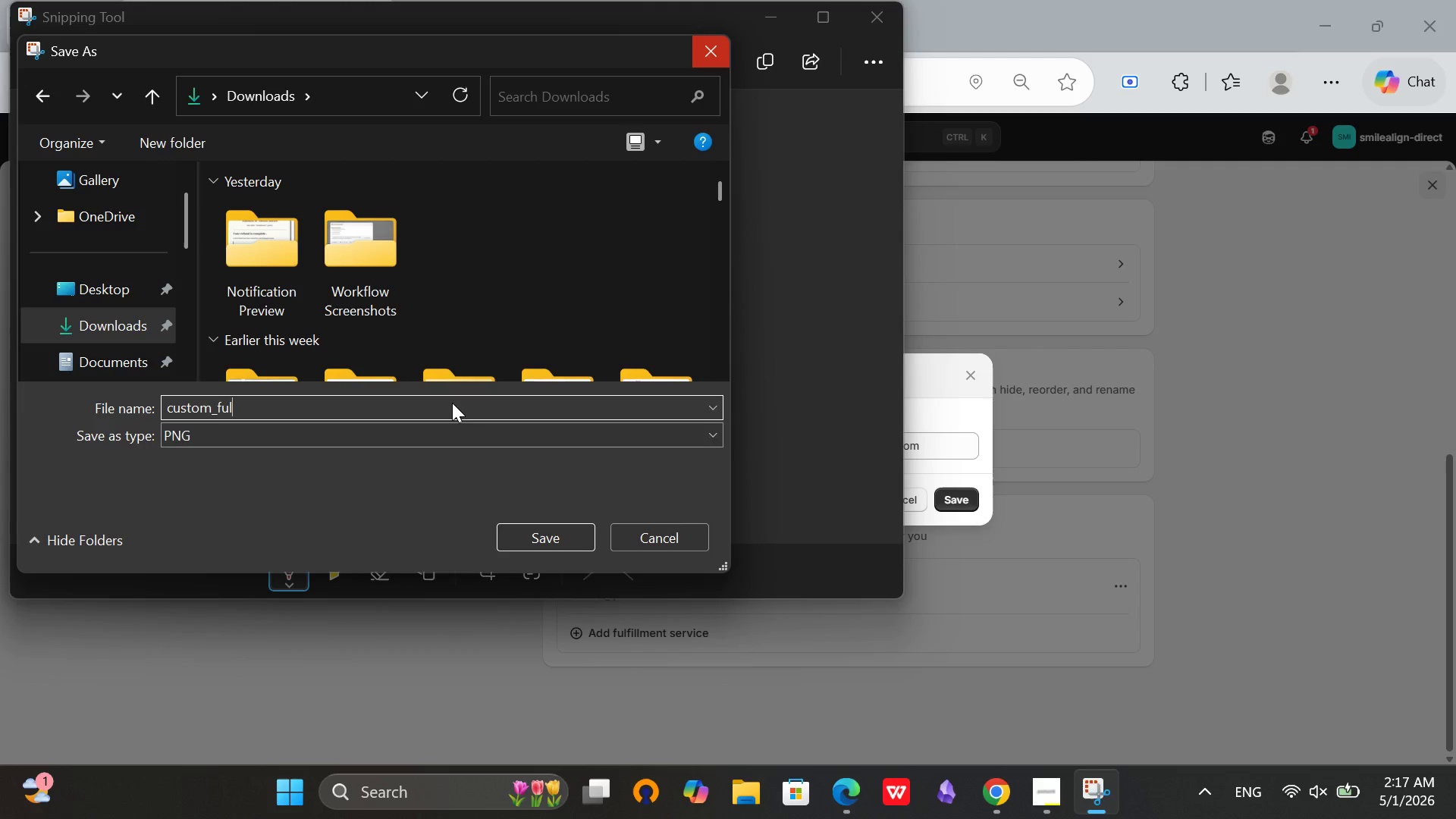 
type(fillment_service)
 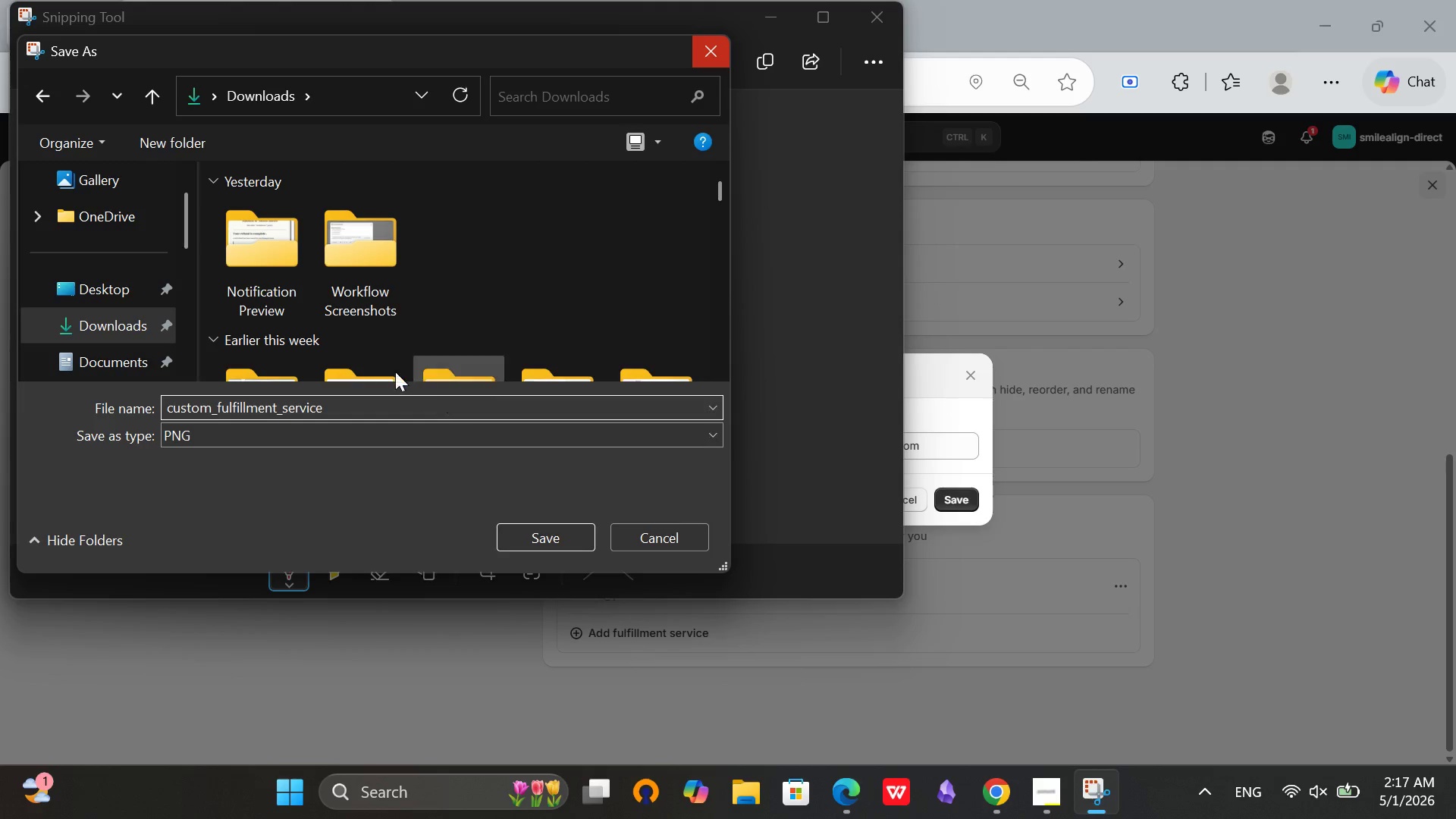 
left_click([129, 322])
 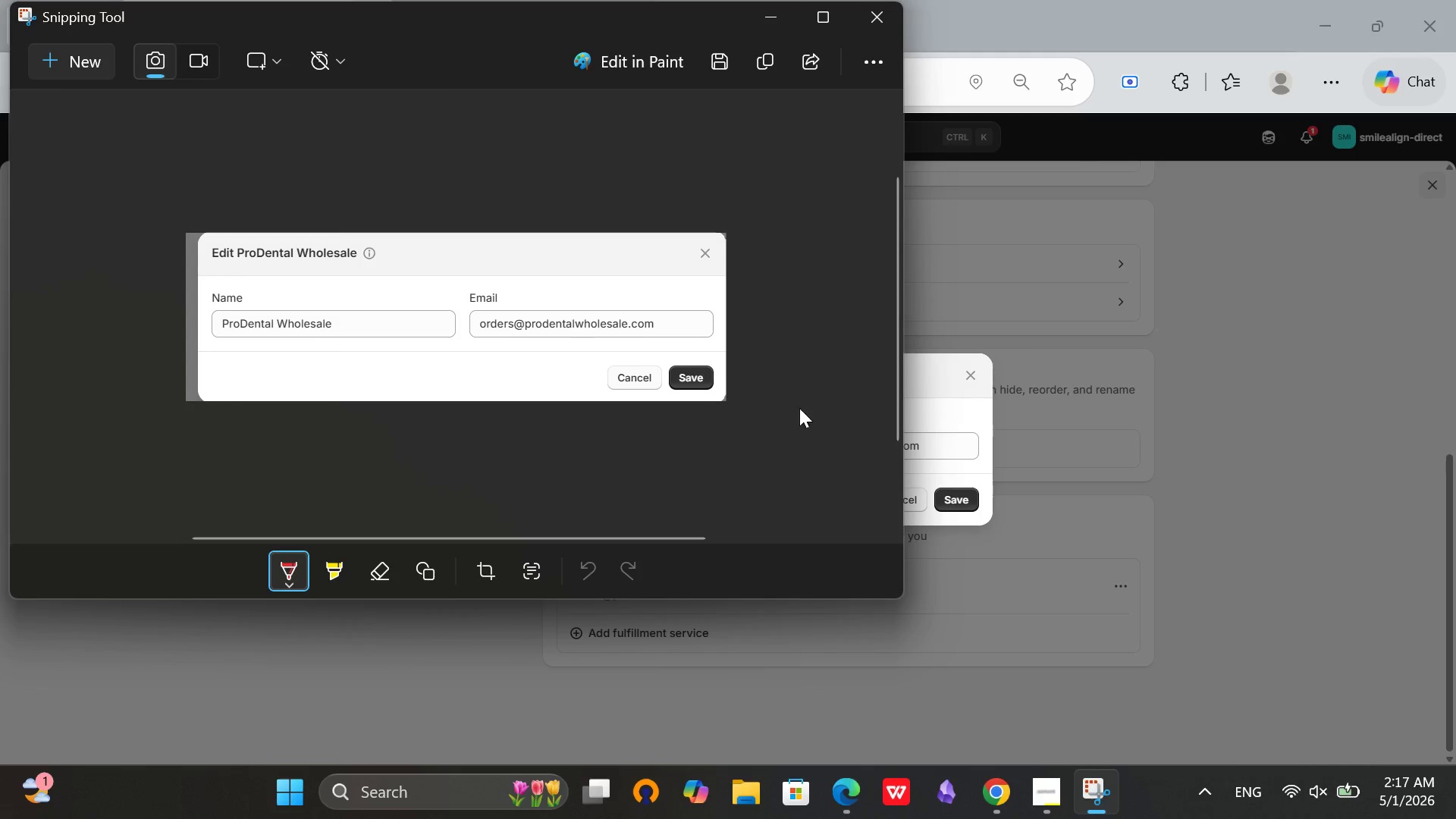 
left_click([869, 2])
 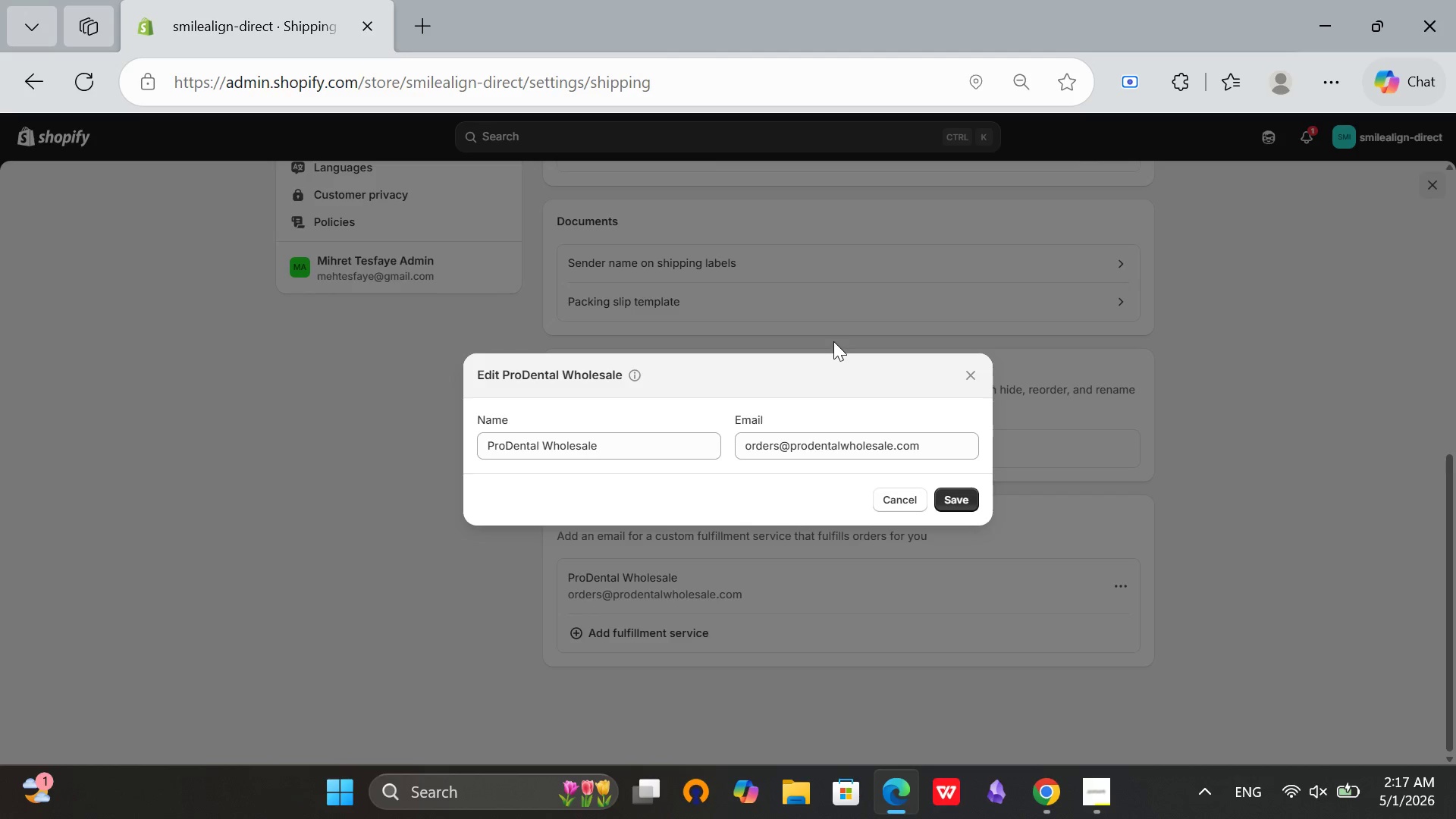 
wait(19.31)
 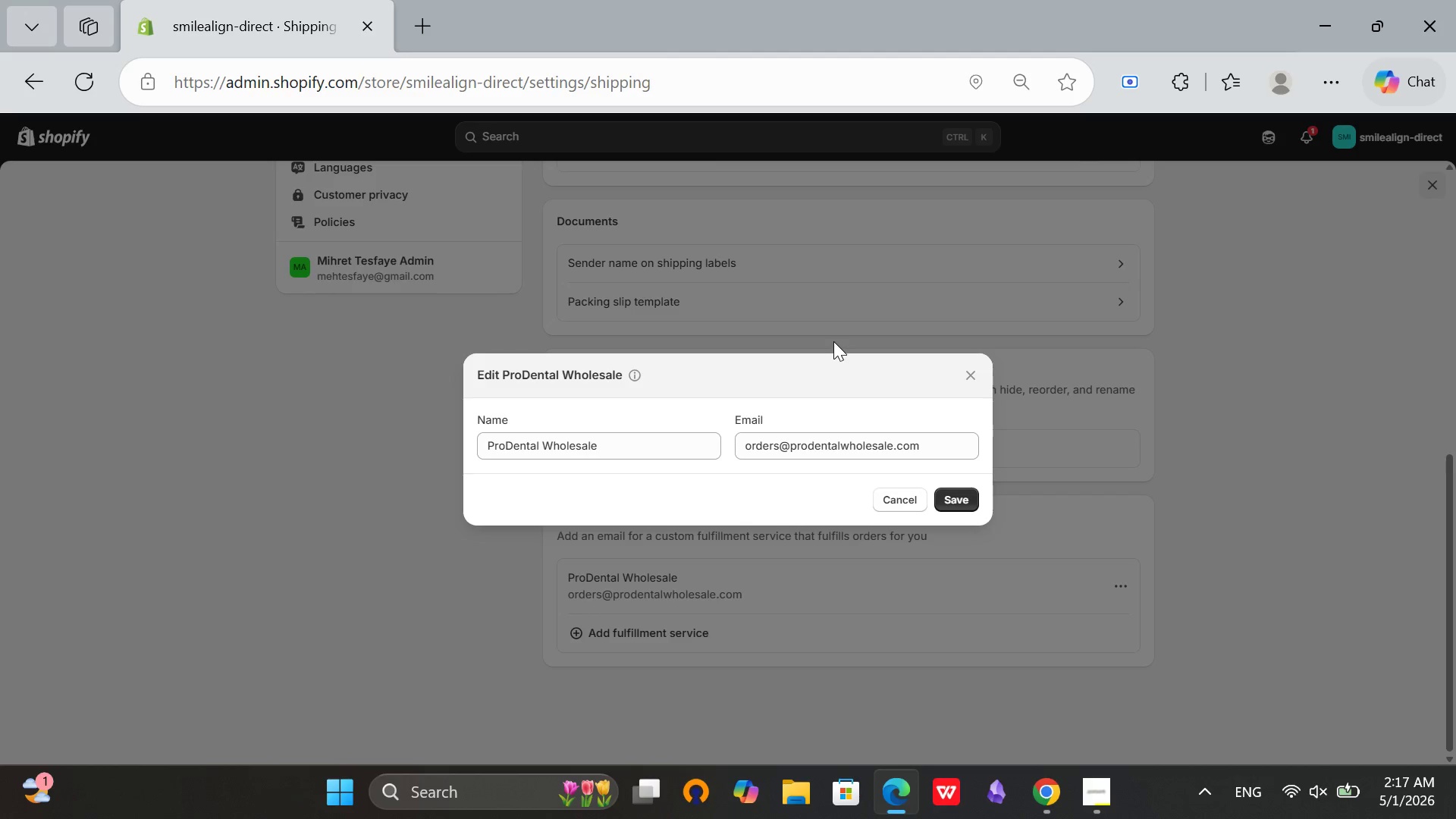 
left_click([904, 504])
 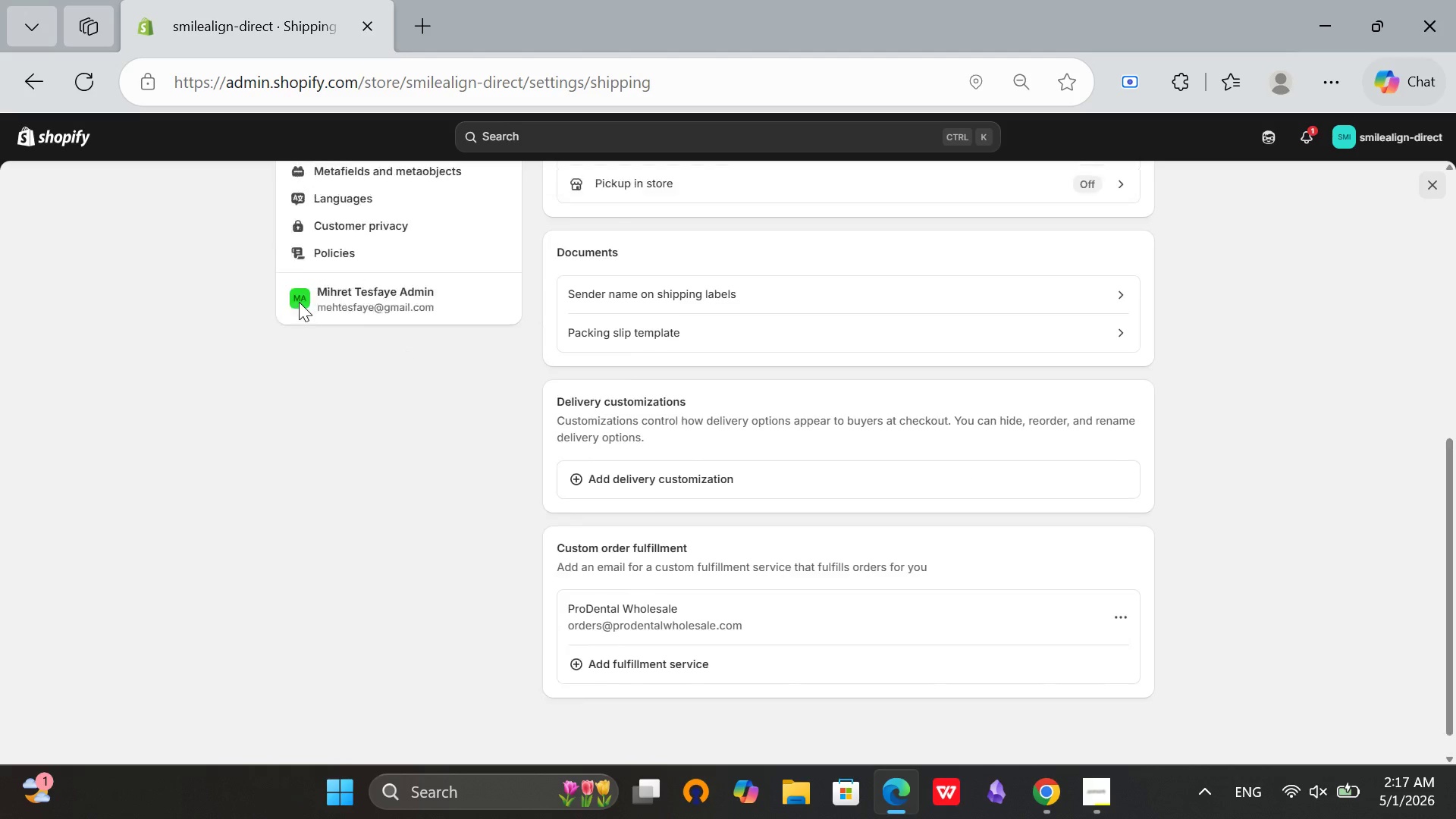 
scroll: coordinate [300, 301], scroll_direction: up, amount: 10.0
 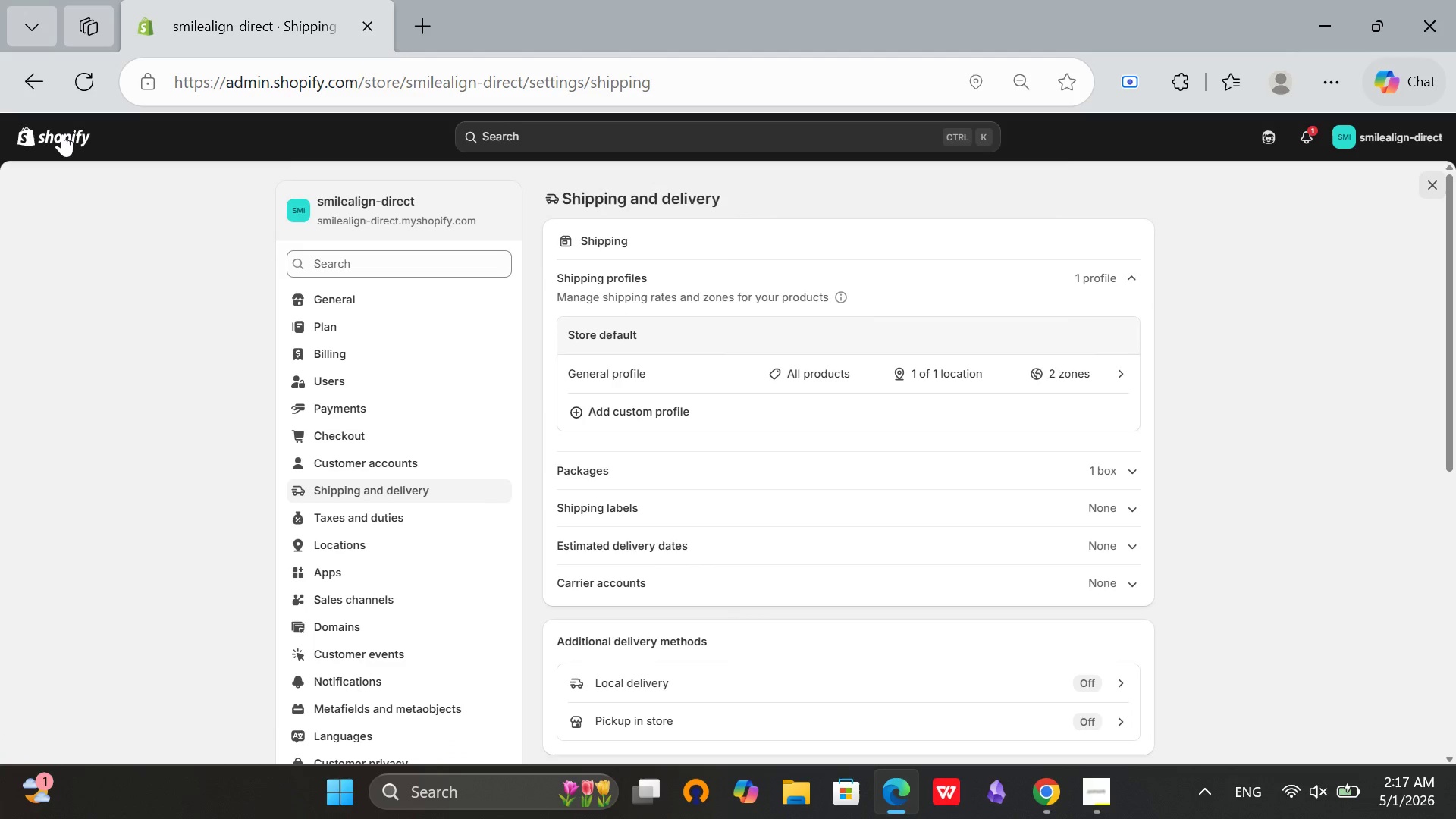 
left_click([61, 134])
 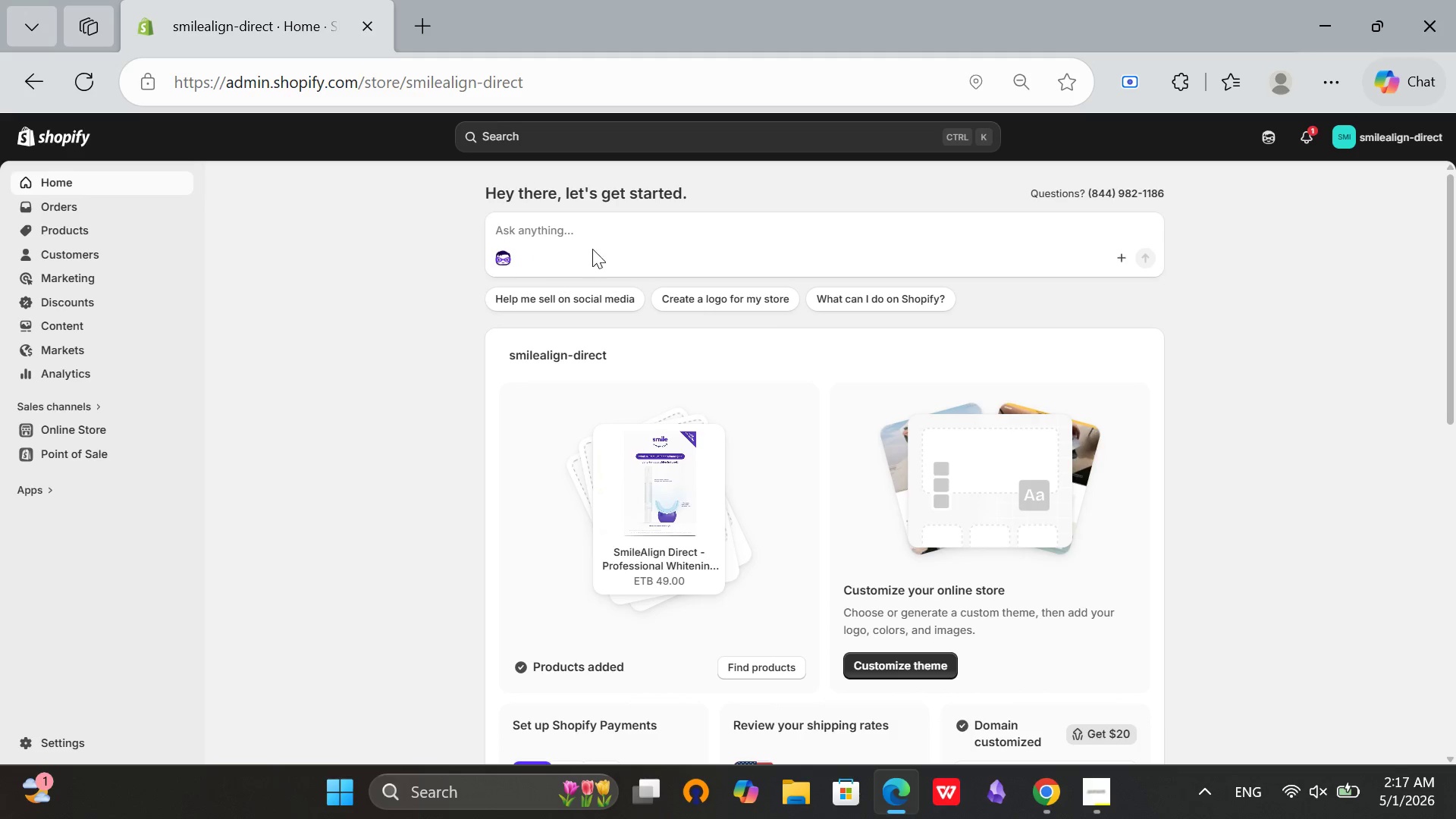 
left_click([93, 231])
 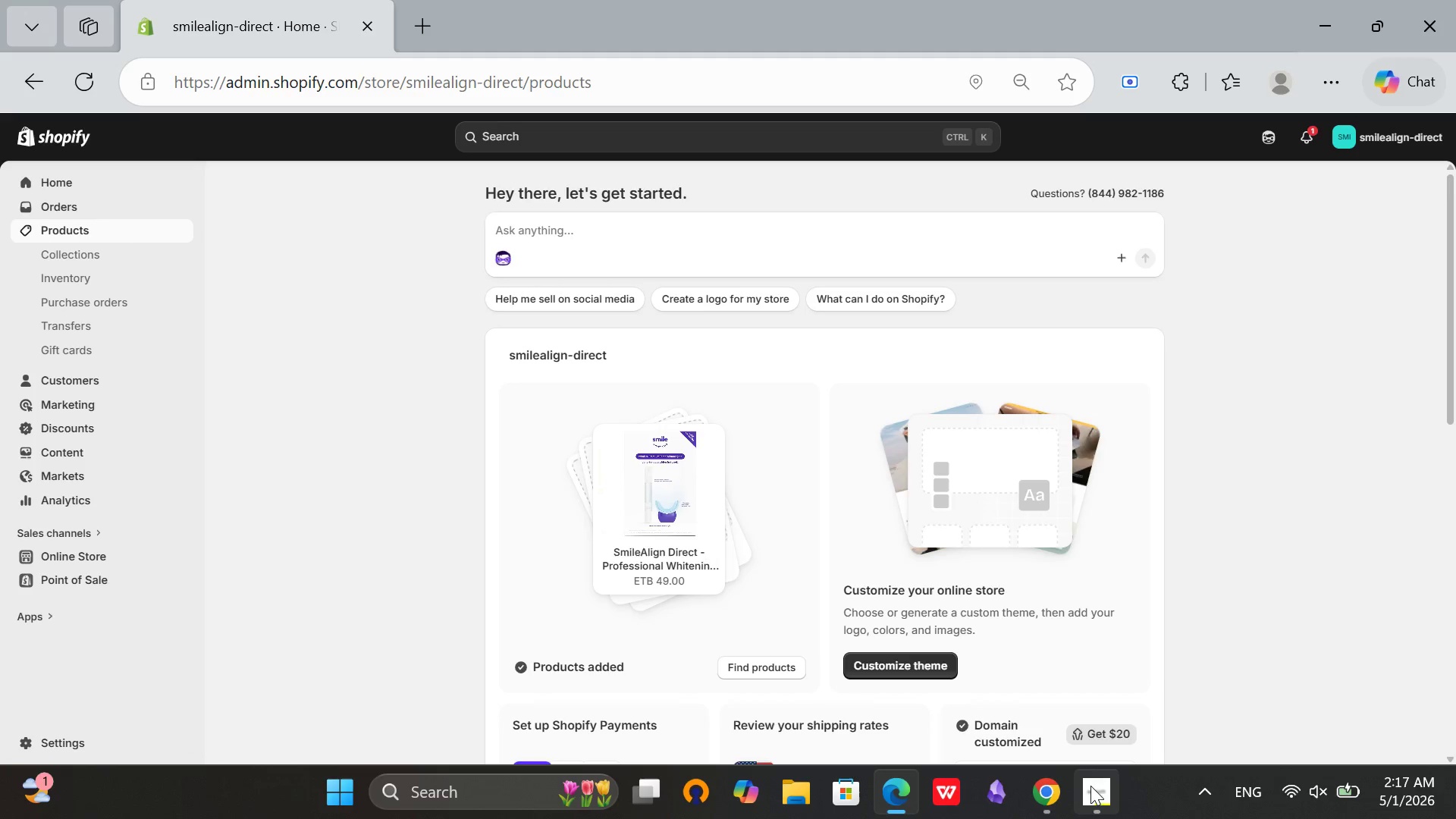 
left_click([1097, 815])